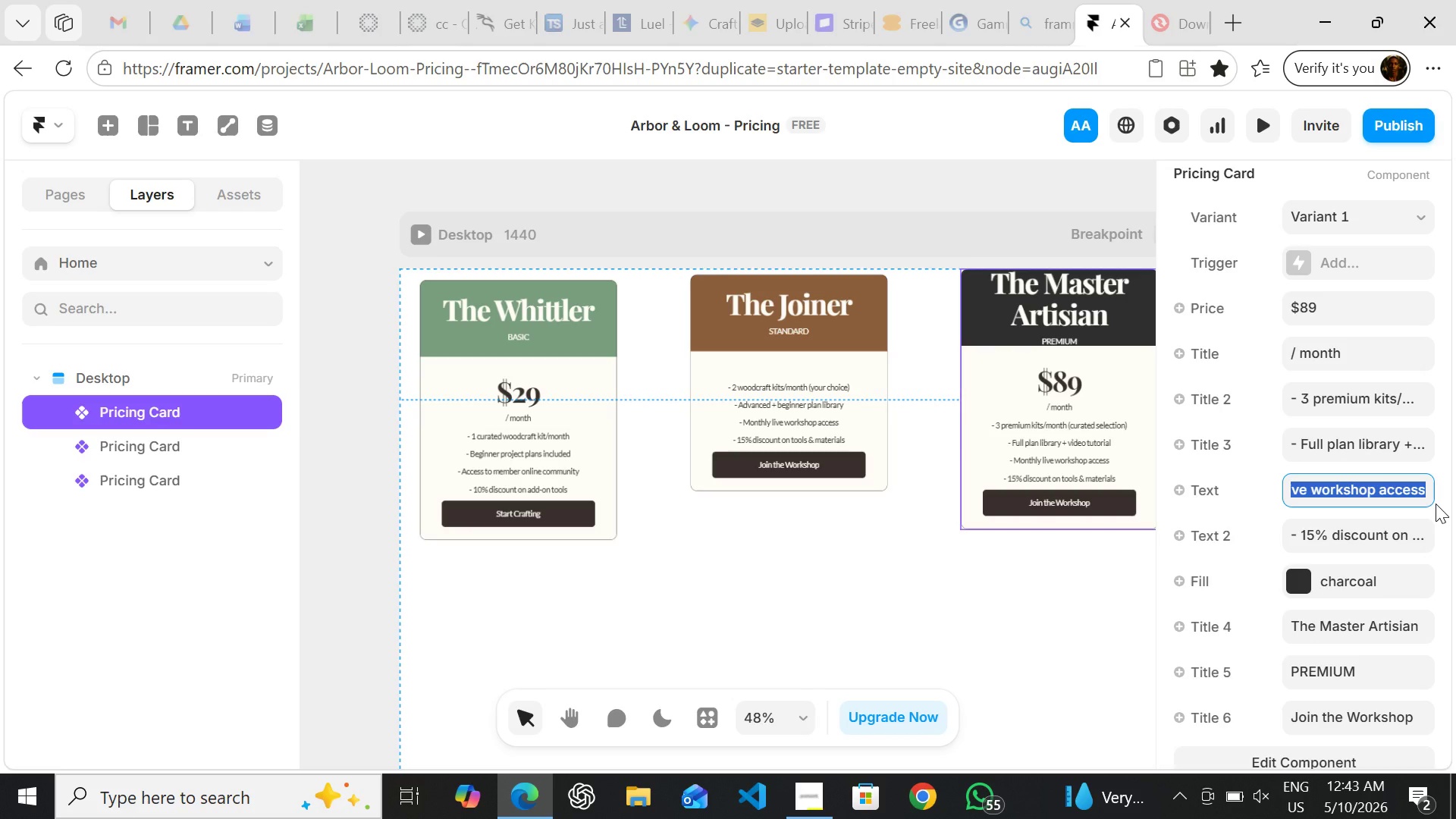 
type(weekly )
 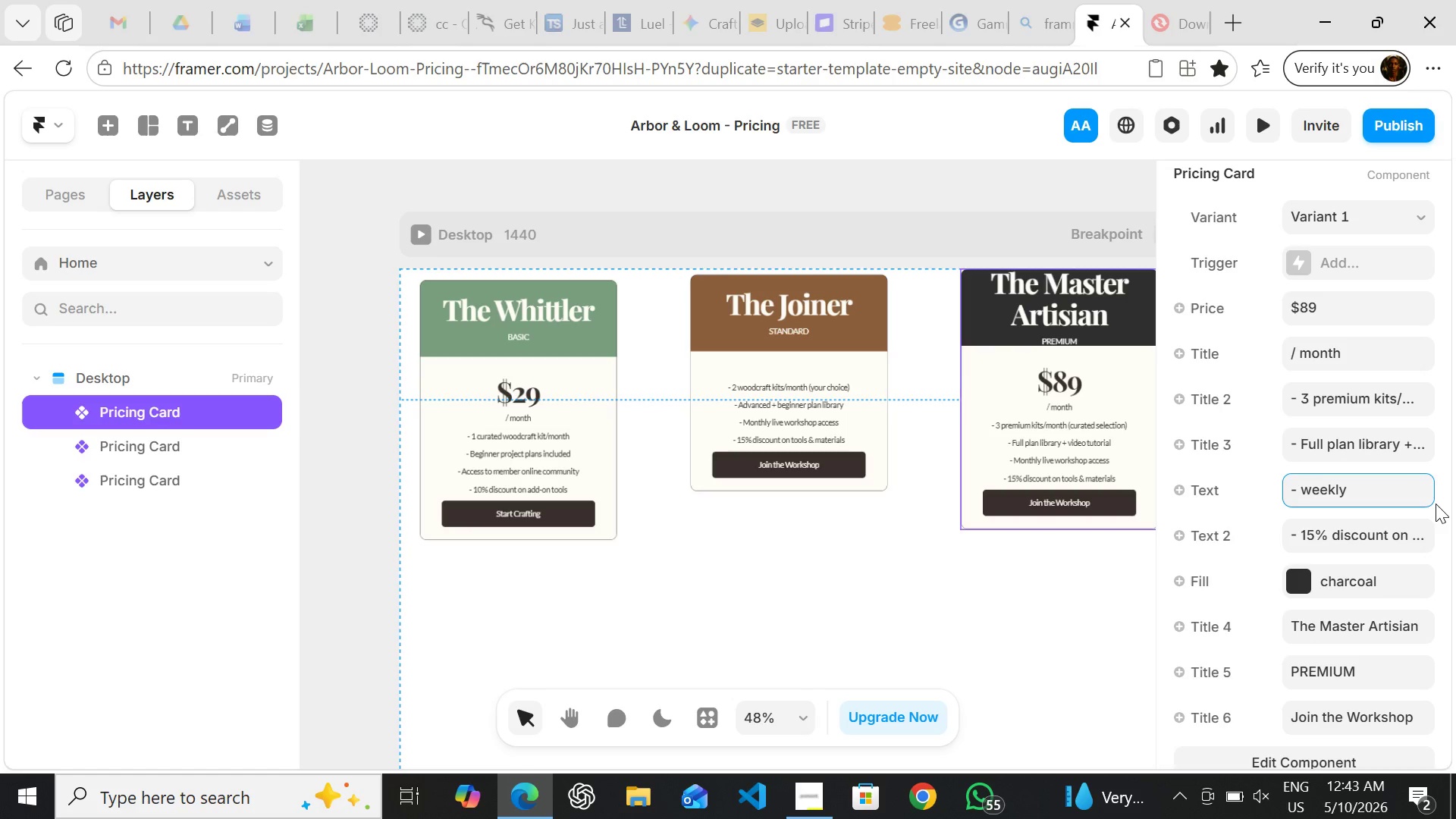 
type(live sessiond)
key(Backspace)
type(s with master )
 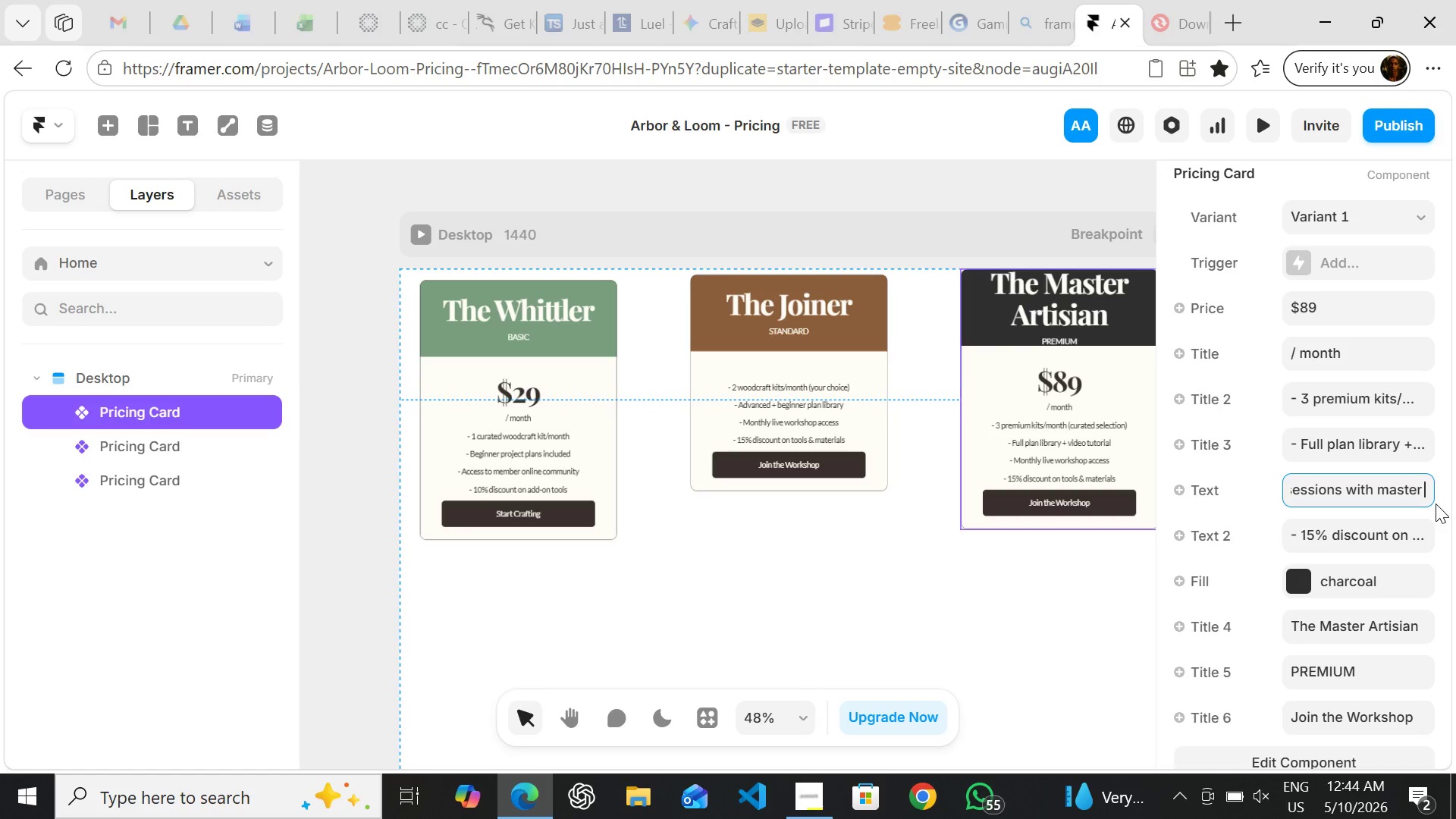 
type(craftspeople)
 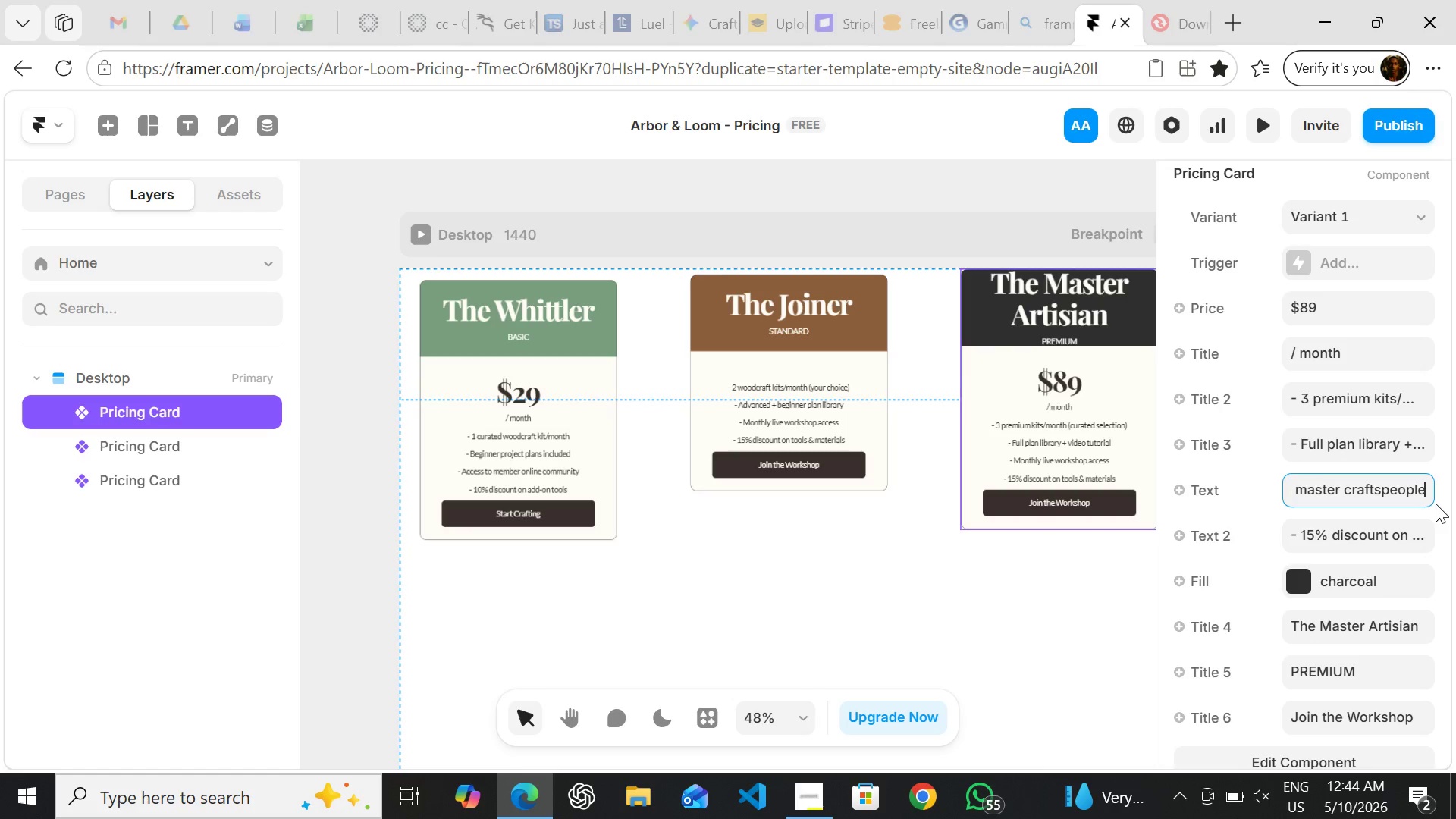 
wait(6.95)
 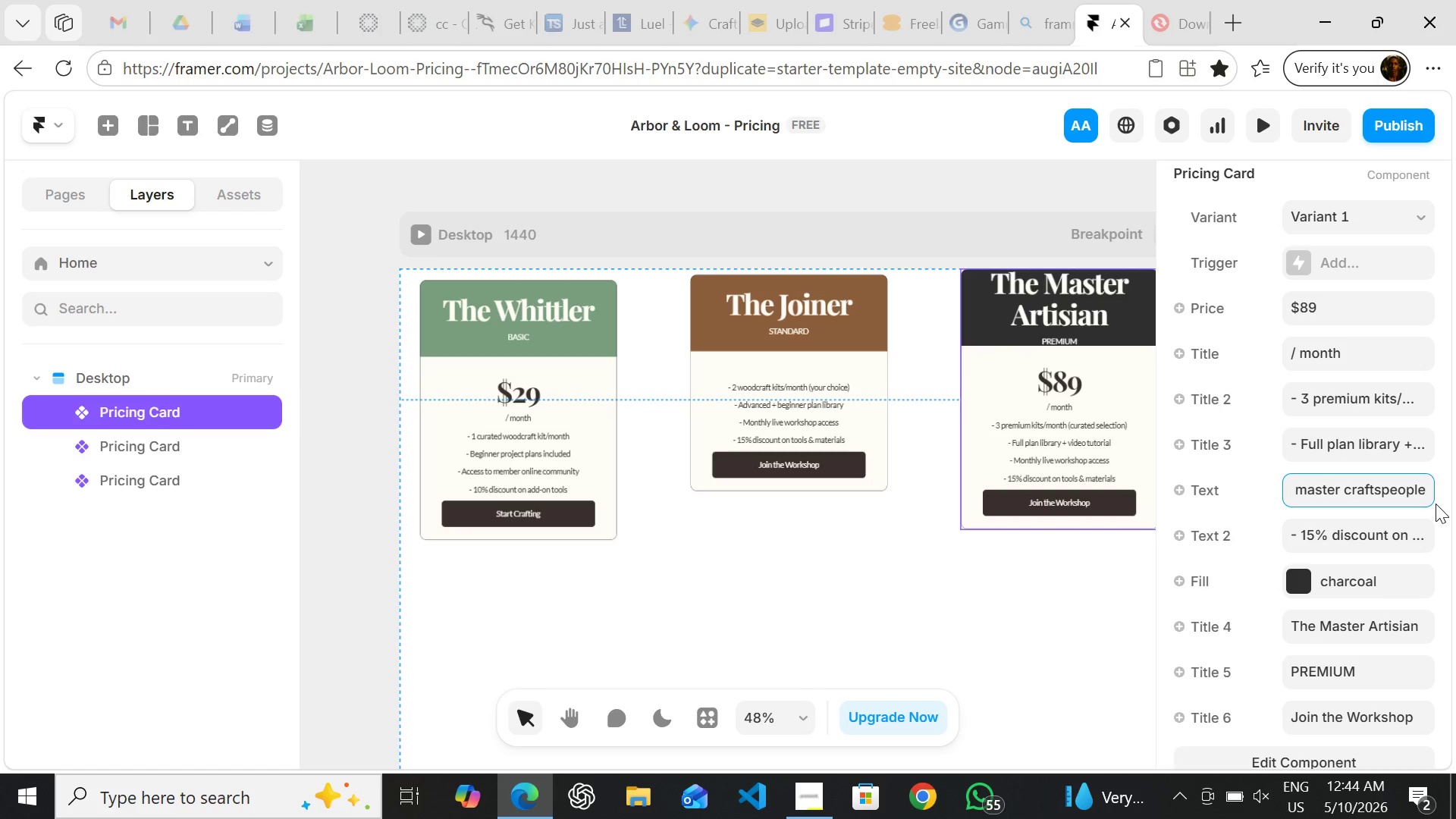 
left_click([1317, 542])
 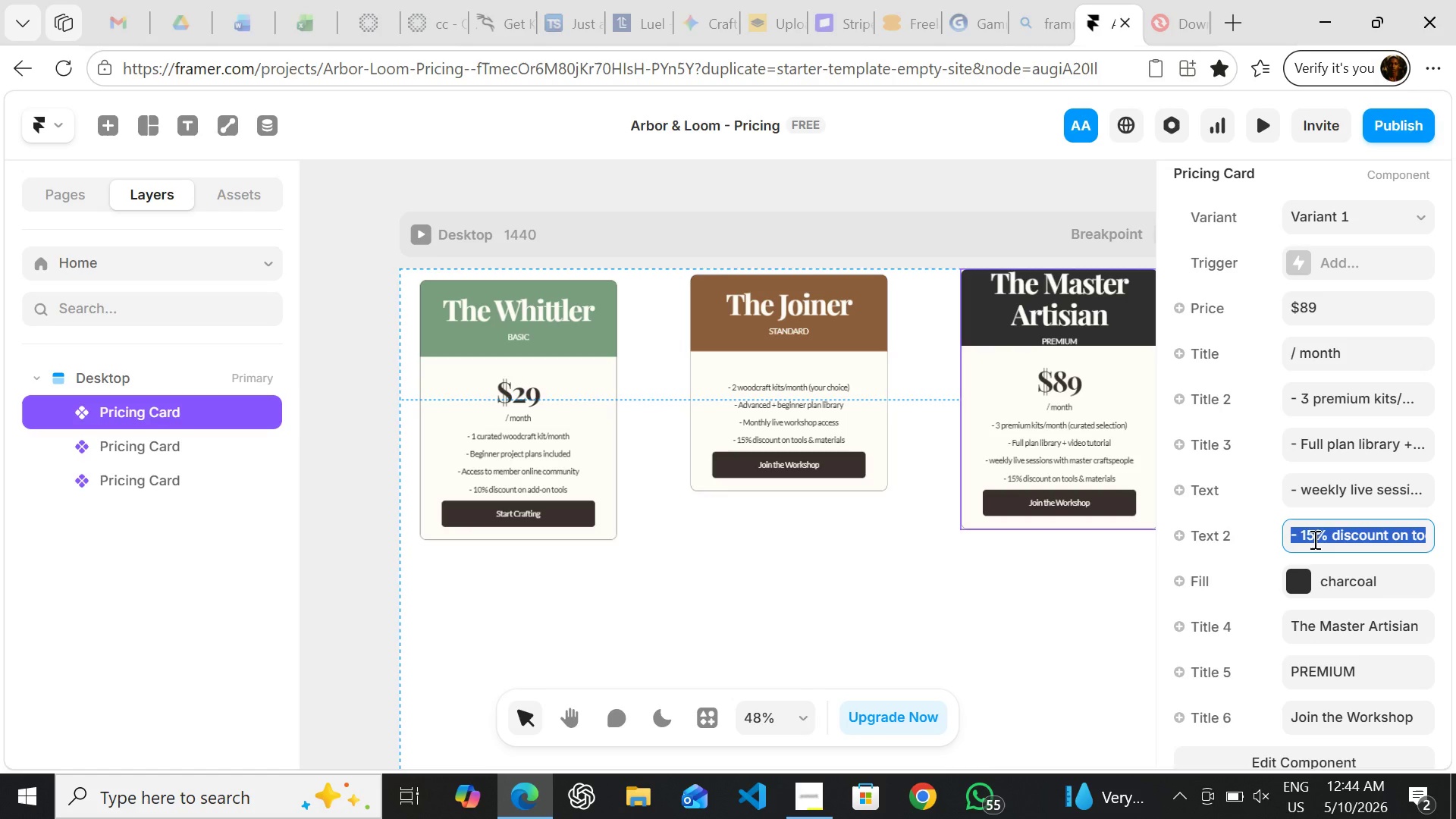 
left_click([1300, 531])
 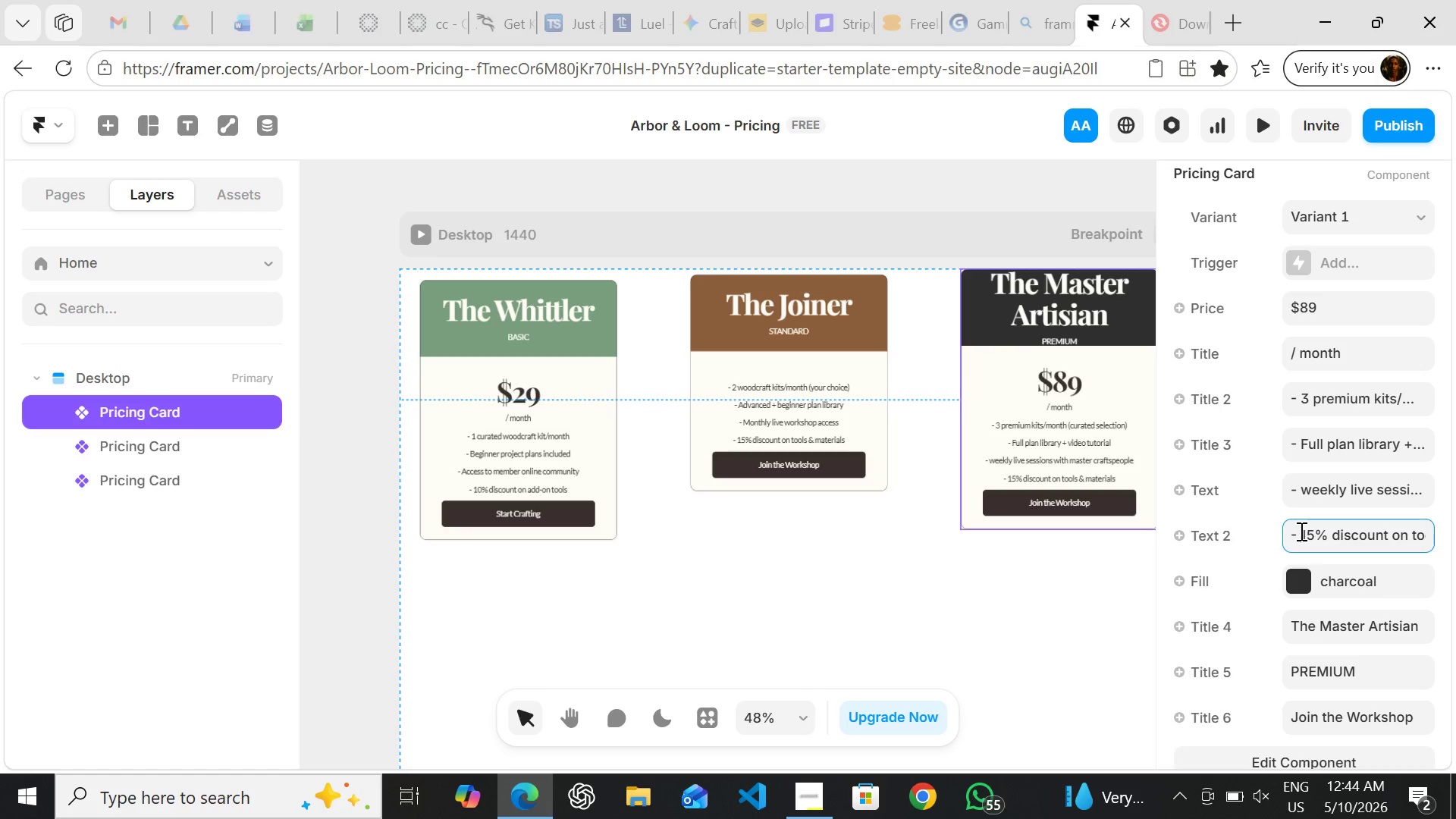 
left_click_drag(start_coordinate=[1300, 531], to_coordinate=[1455, 554])
 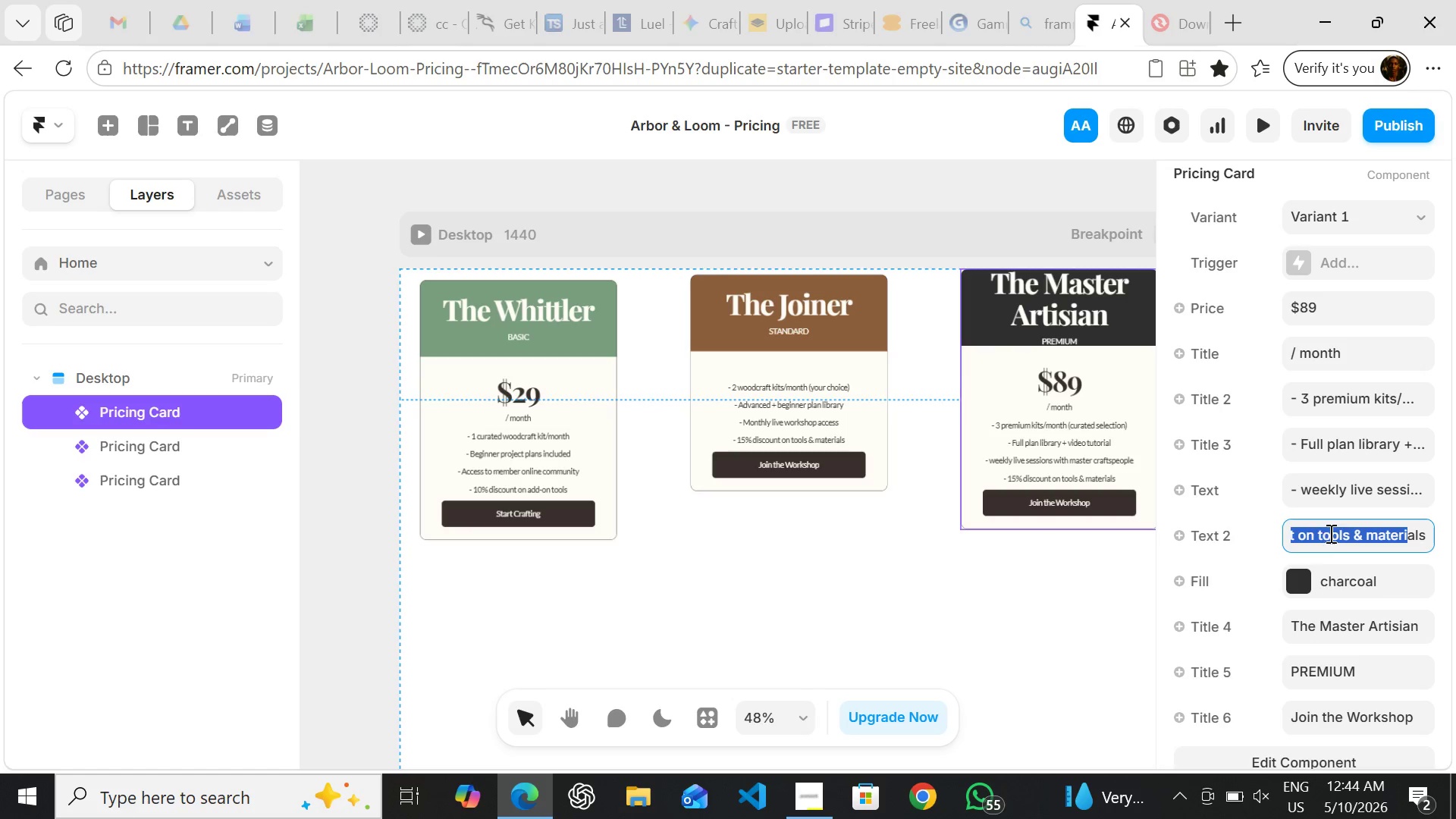 
left_click([1315, 537])
 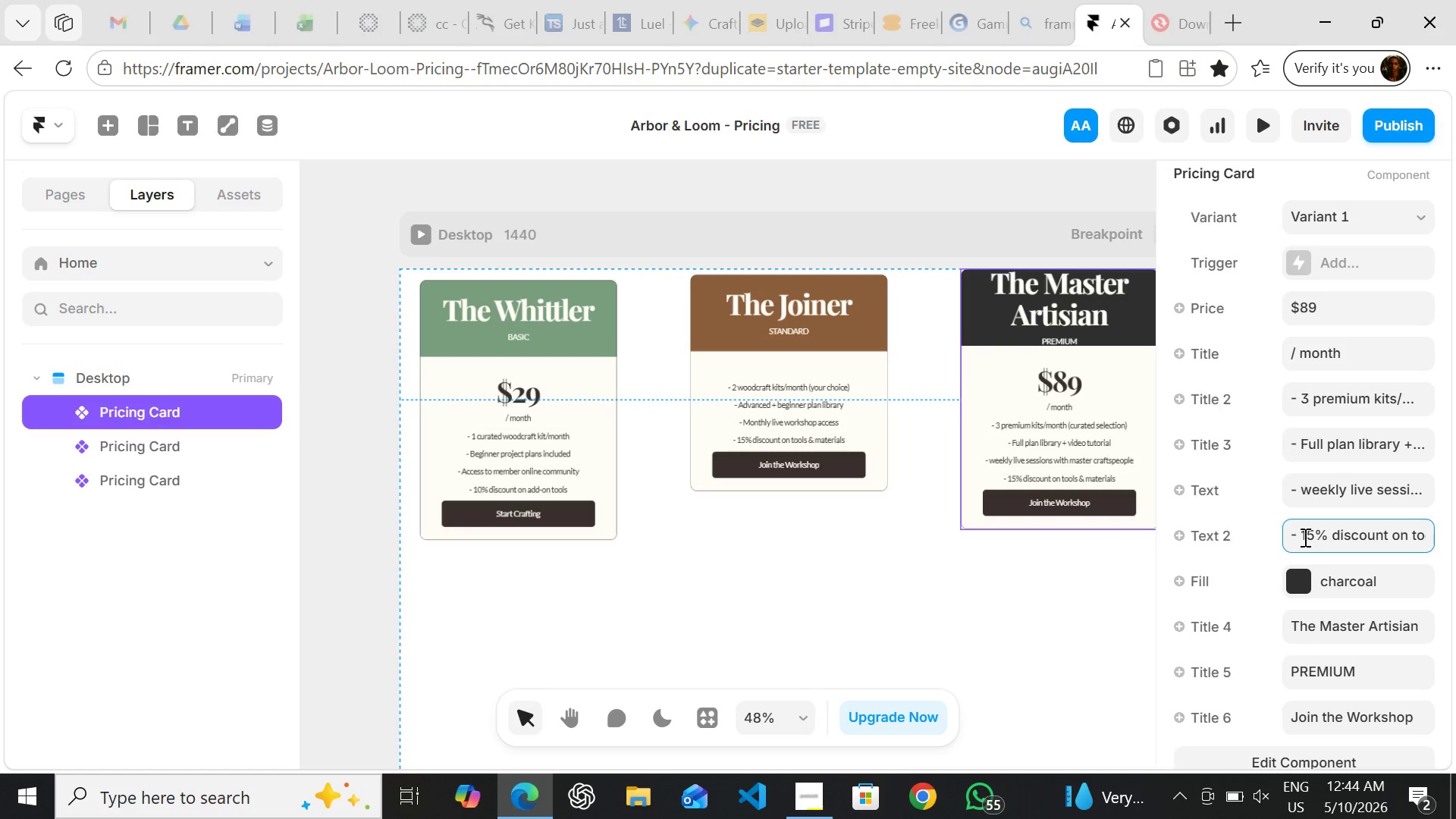 
left_click_drag(start_coordinate=[1302, 537], to_coordinate=[1455, 550])
 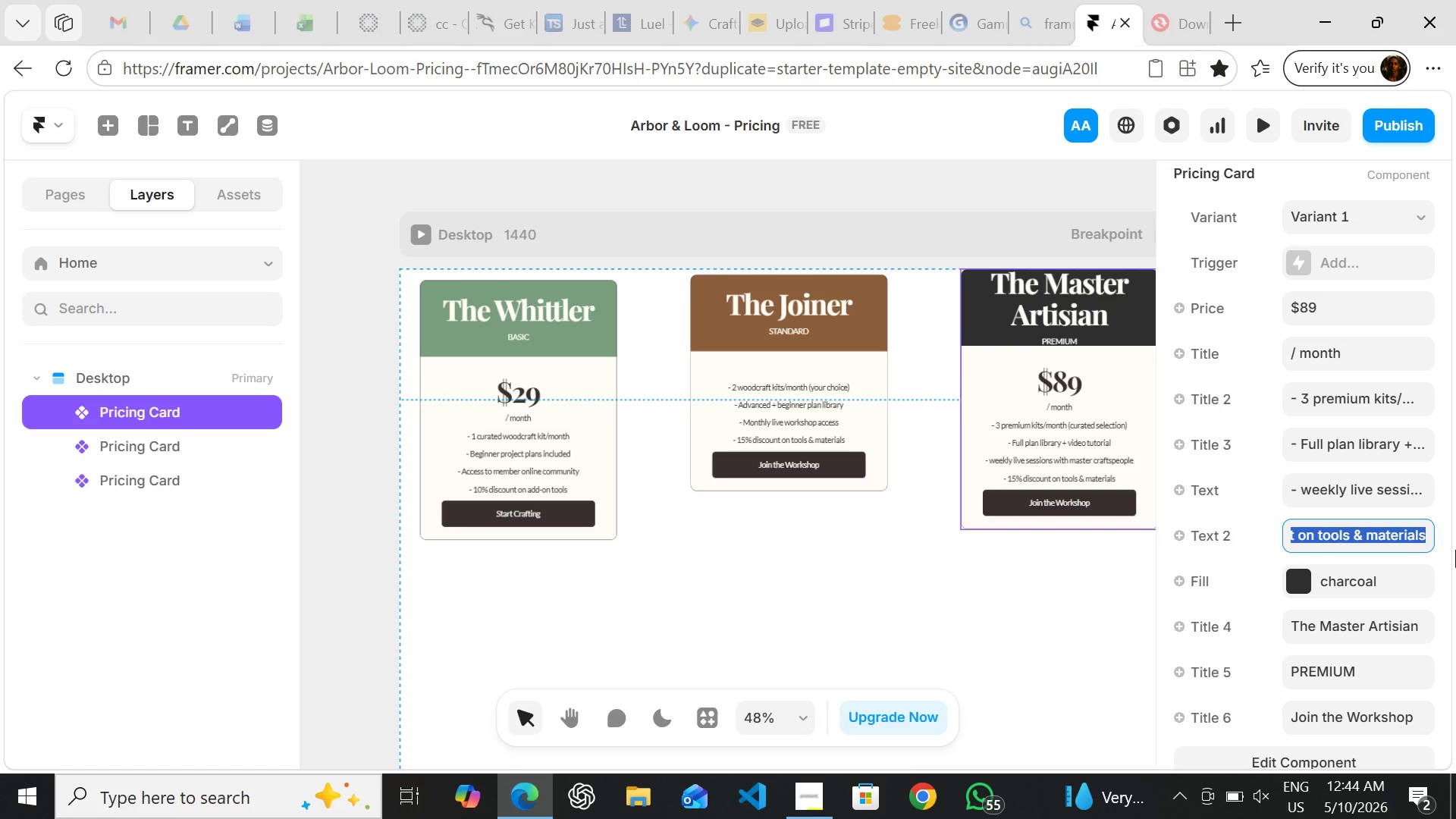 
type(25% discount )
 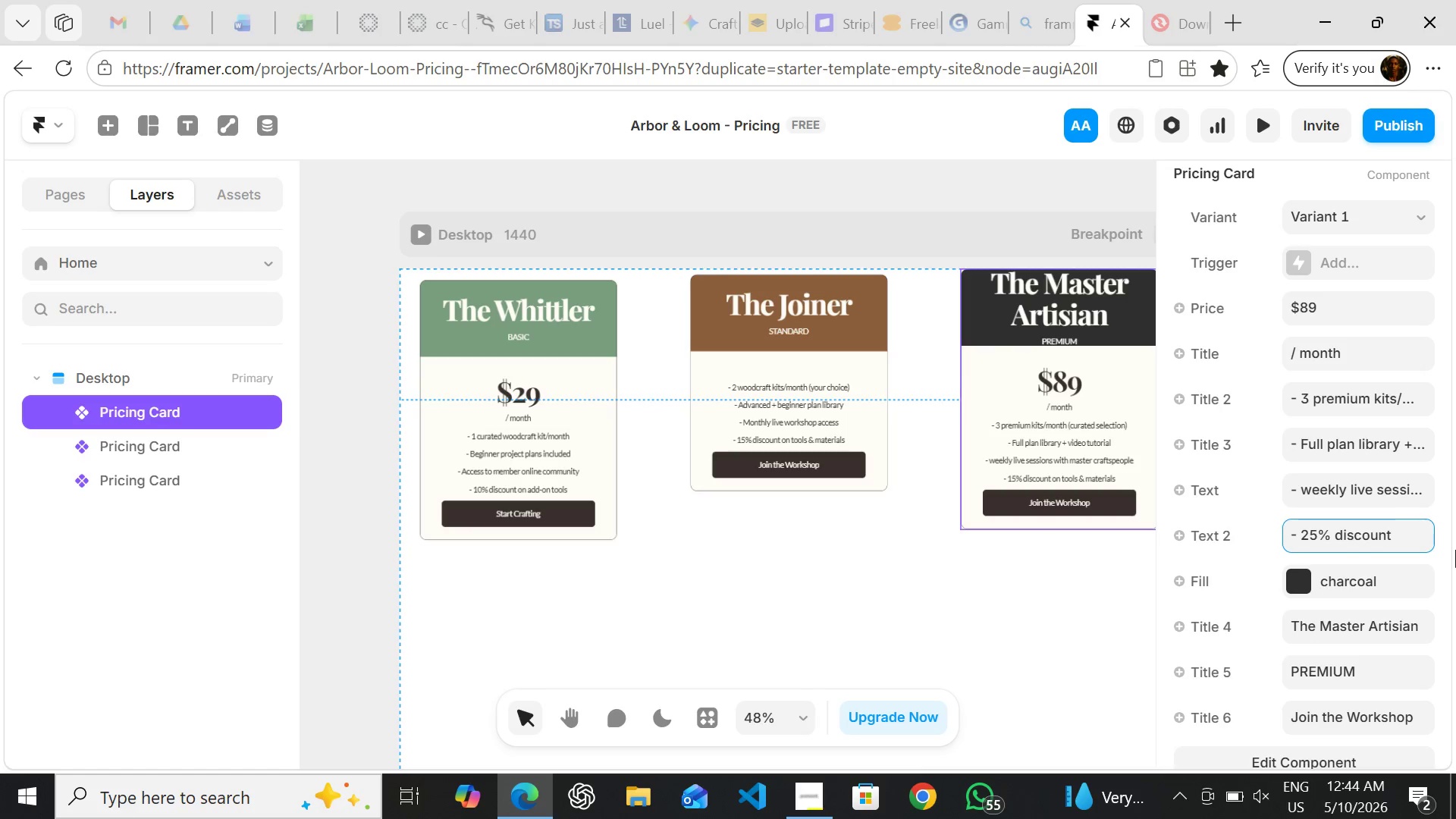 
wait(7.7)
 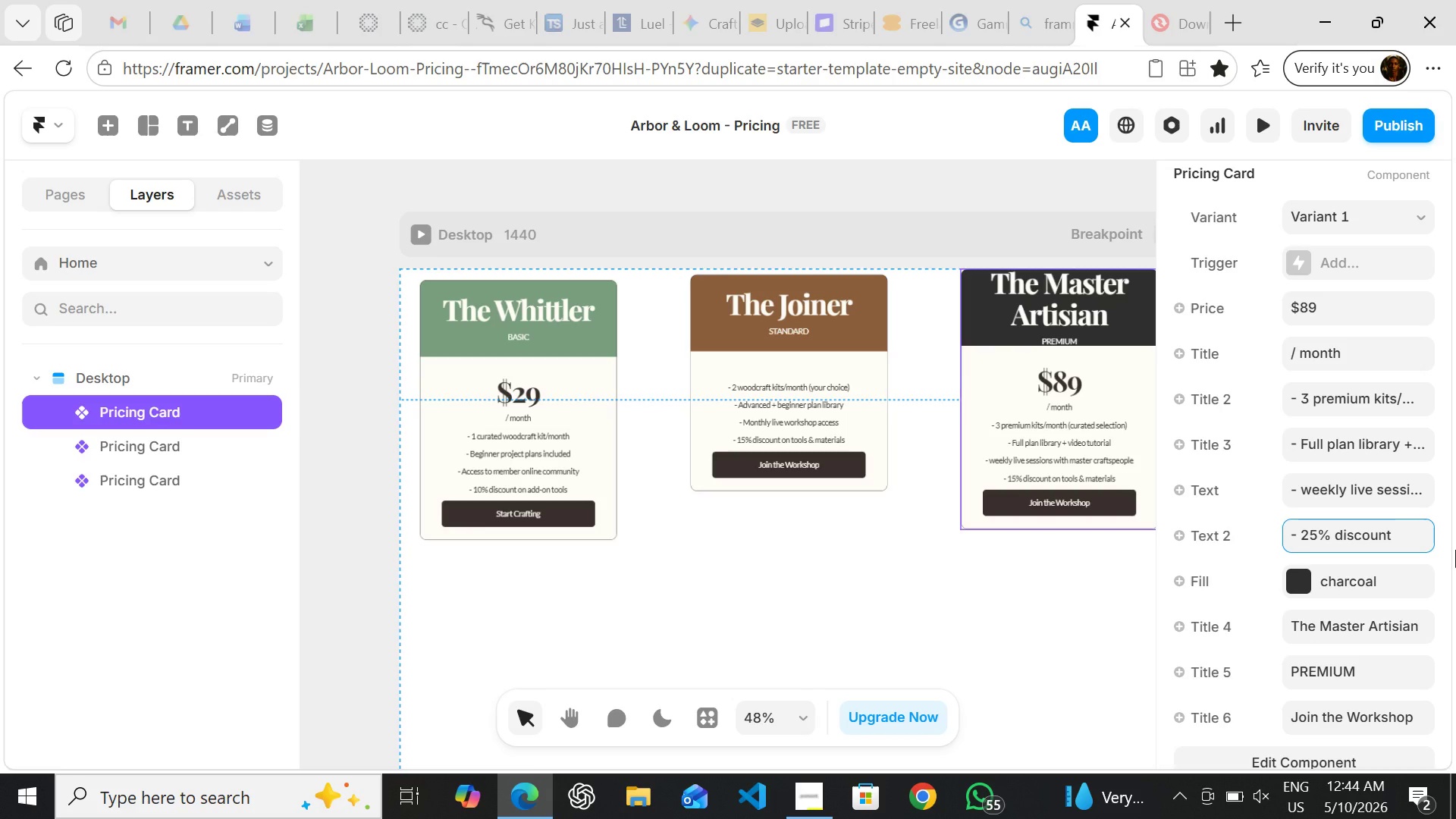 
type(=)
key(Backspace)
type(+ free shipping always)
 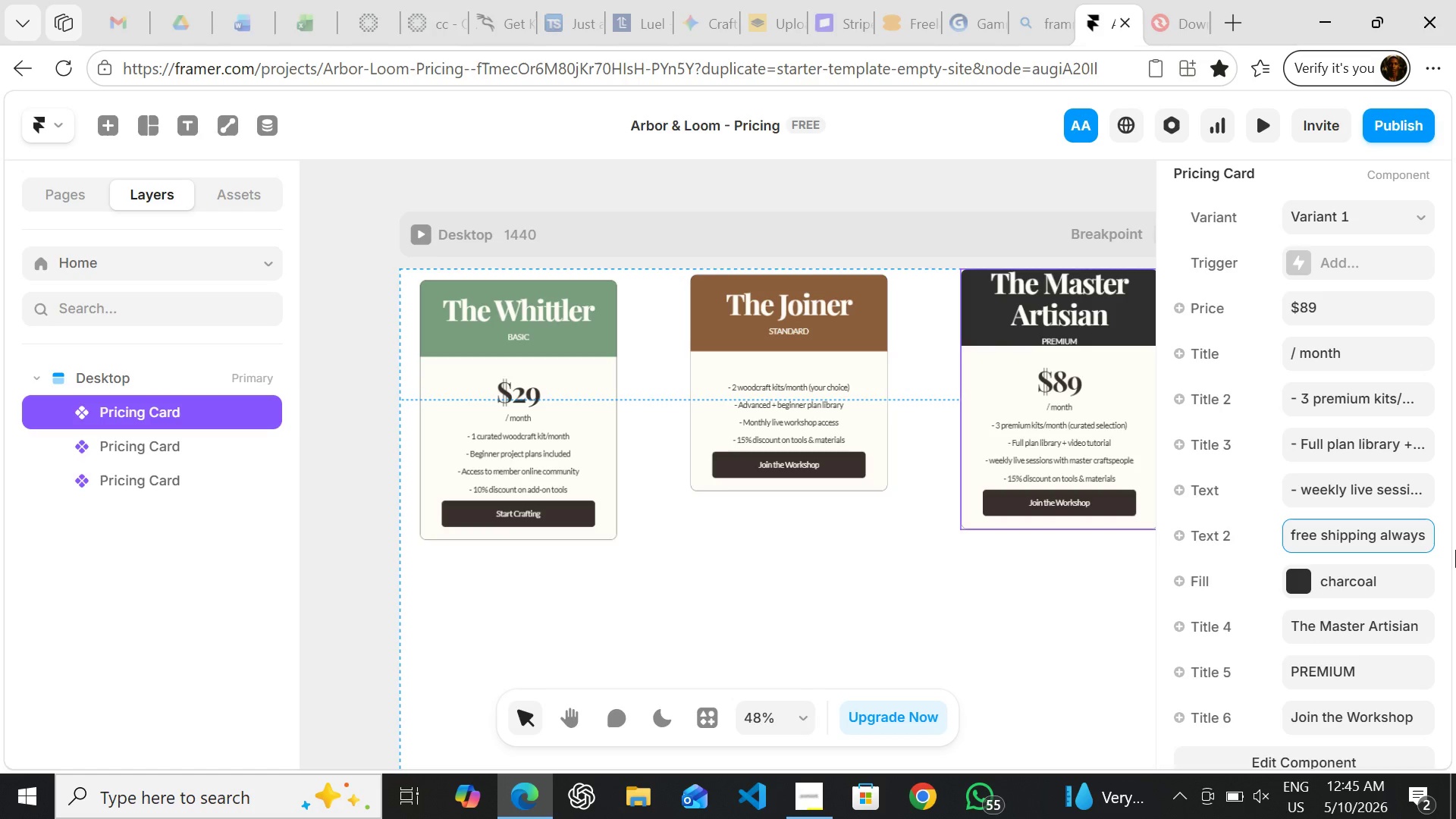 
key(Shift+ShiftRight)
 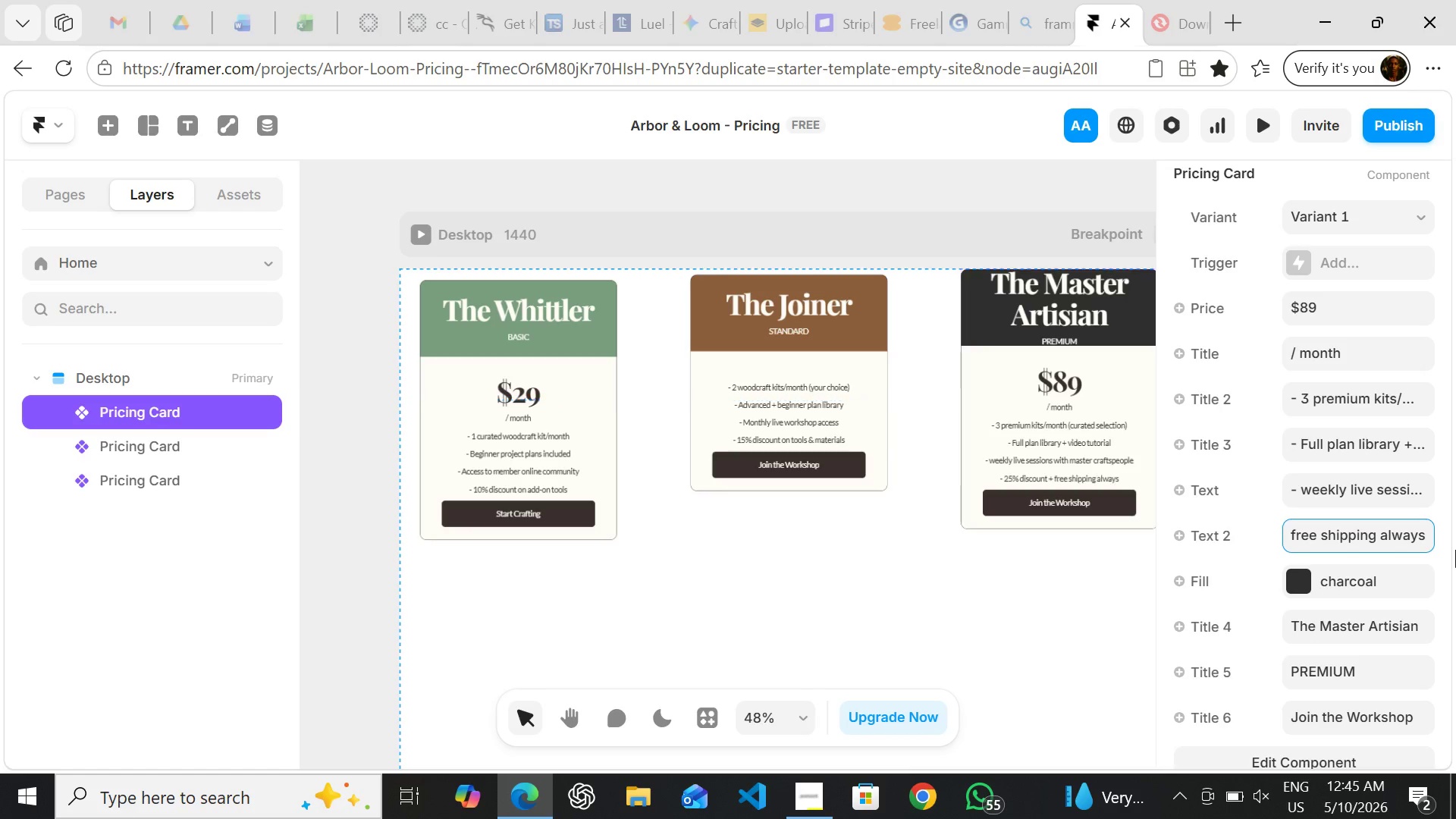 
key(Shift+Enter)
 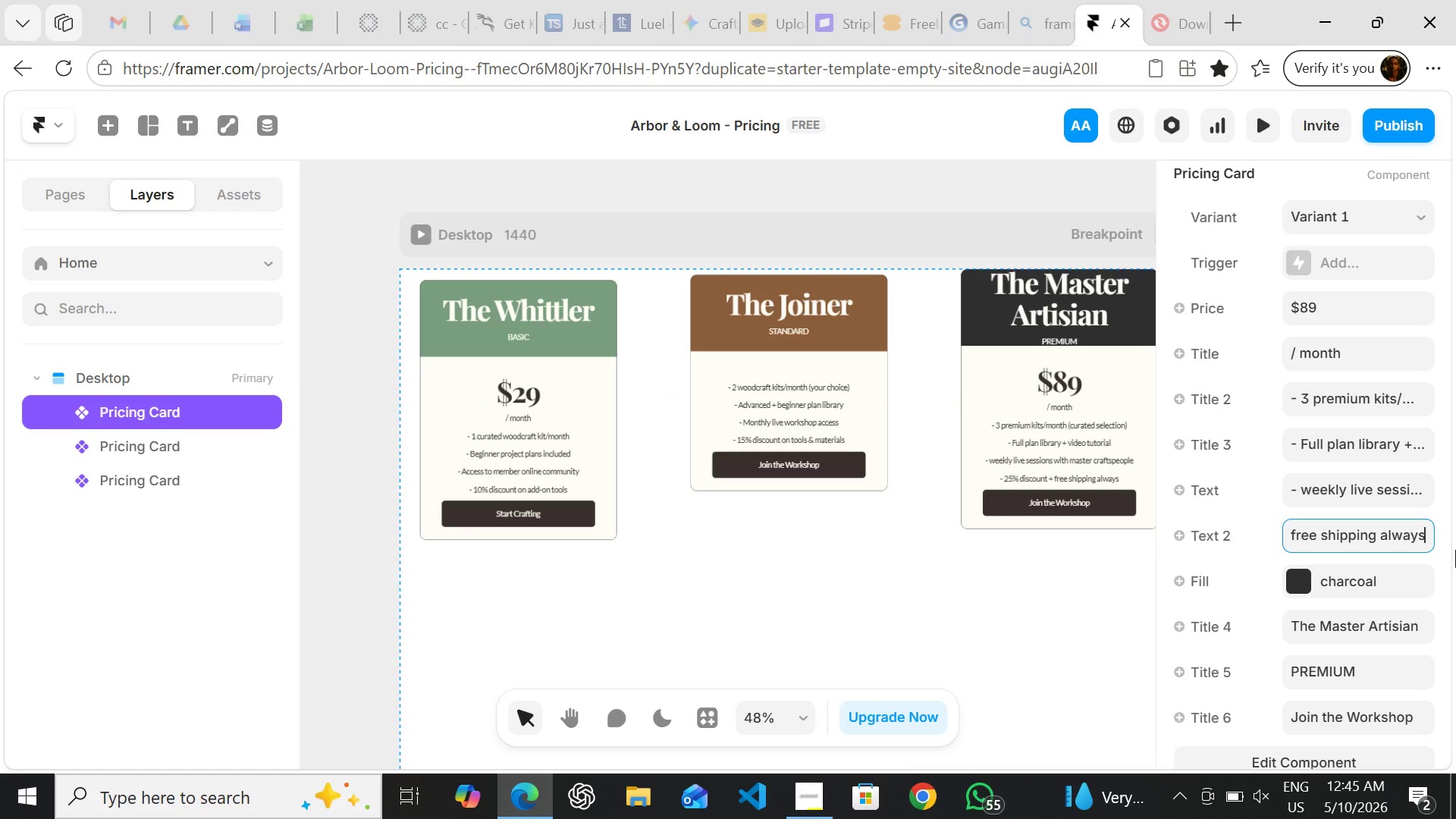 
key(Enter)
 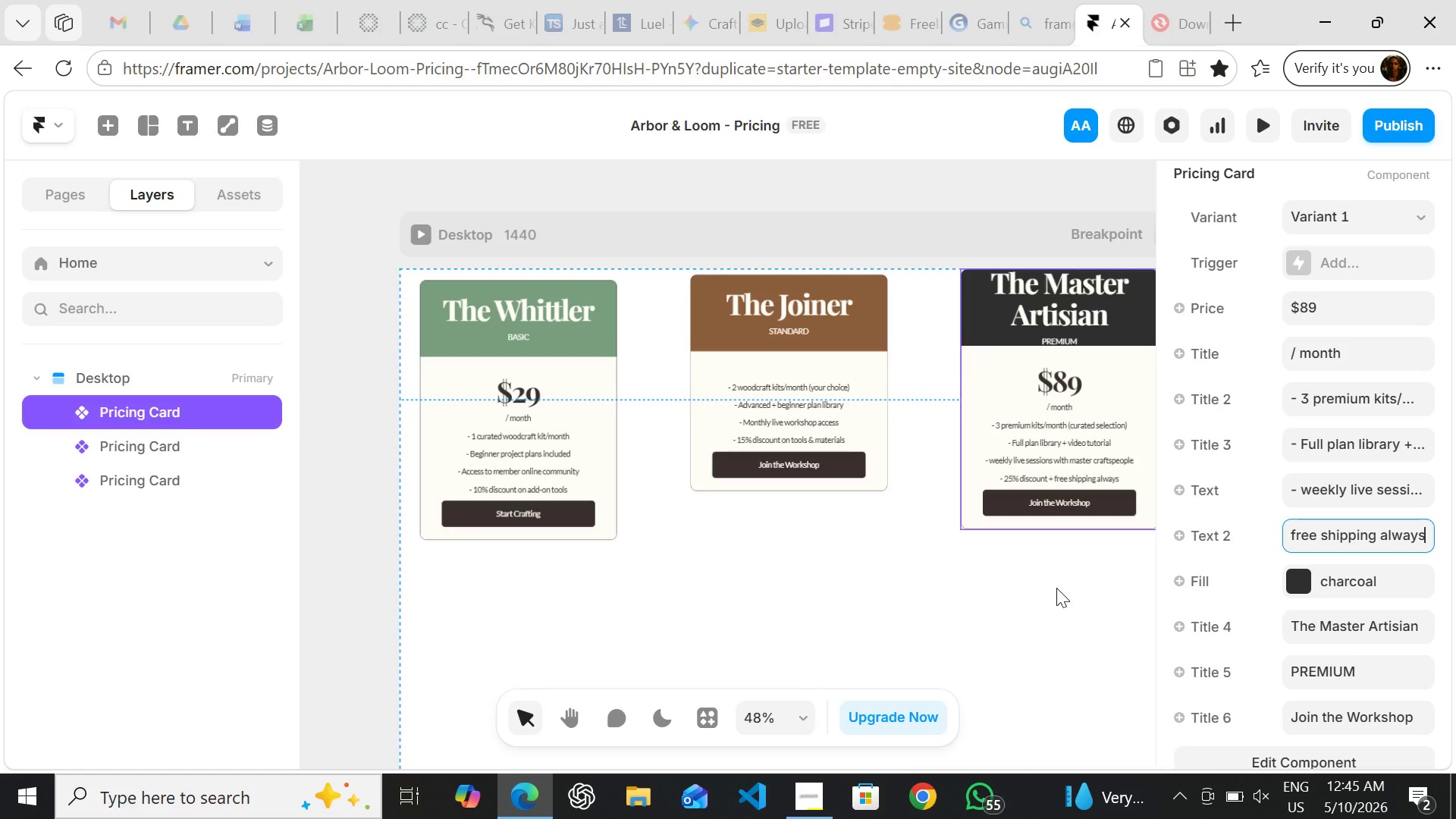 
wait(14.3)
 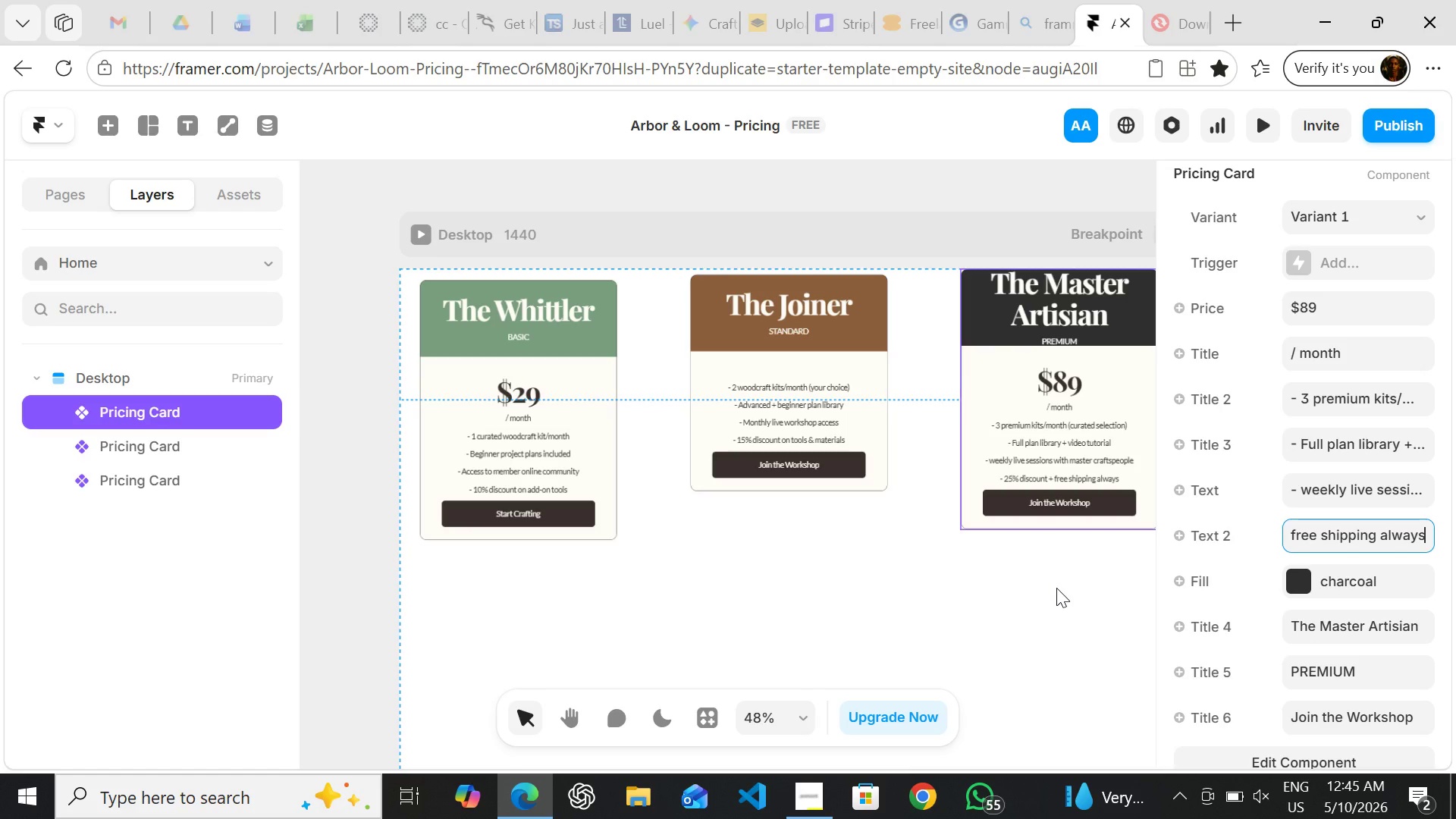 
left_click([1056, 588])
 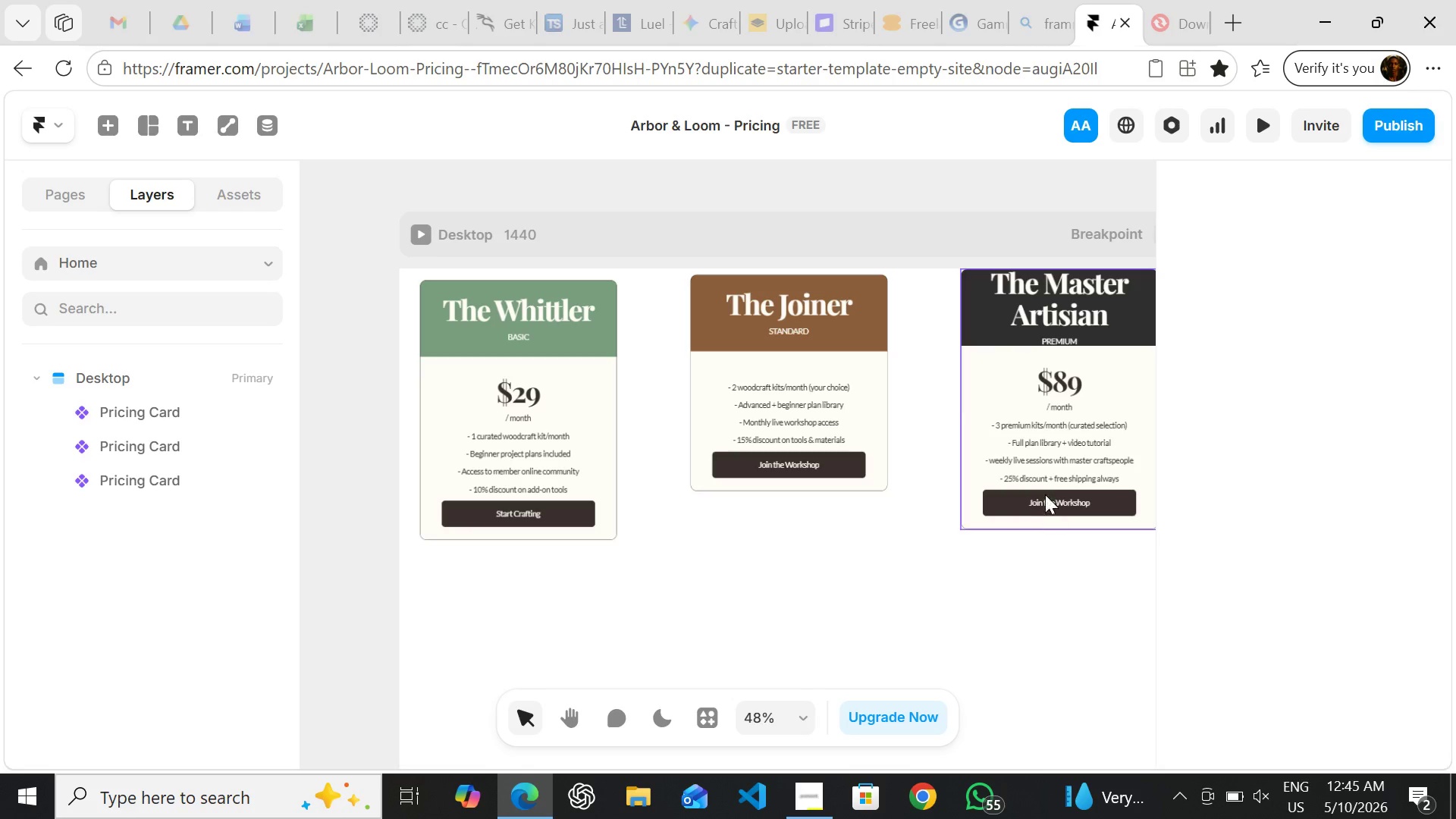 
left_click([1038, 440])
 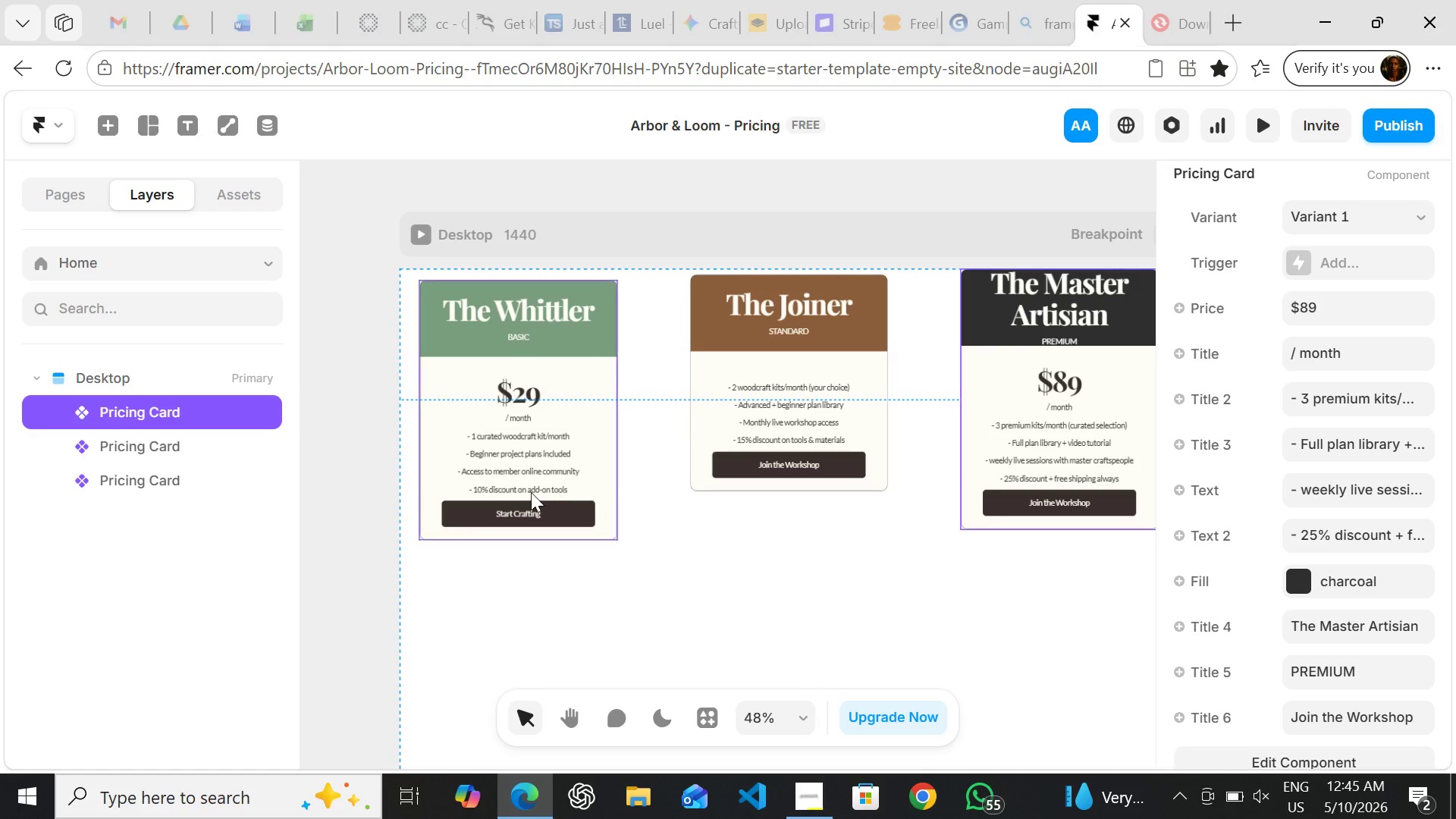 
double_click([527, 492])
 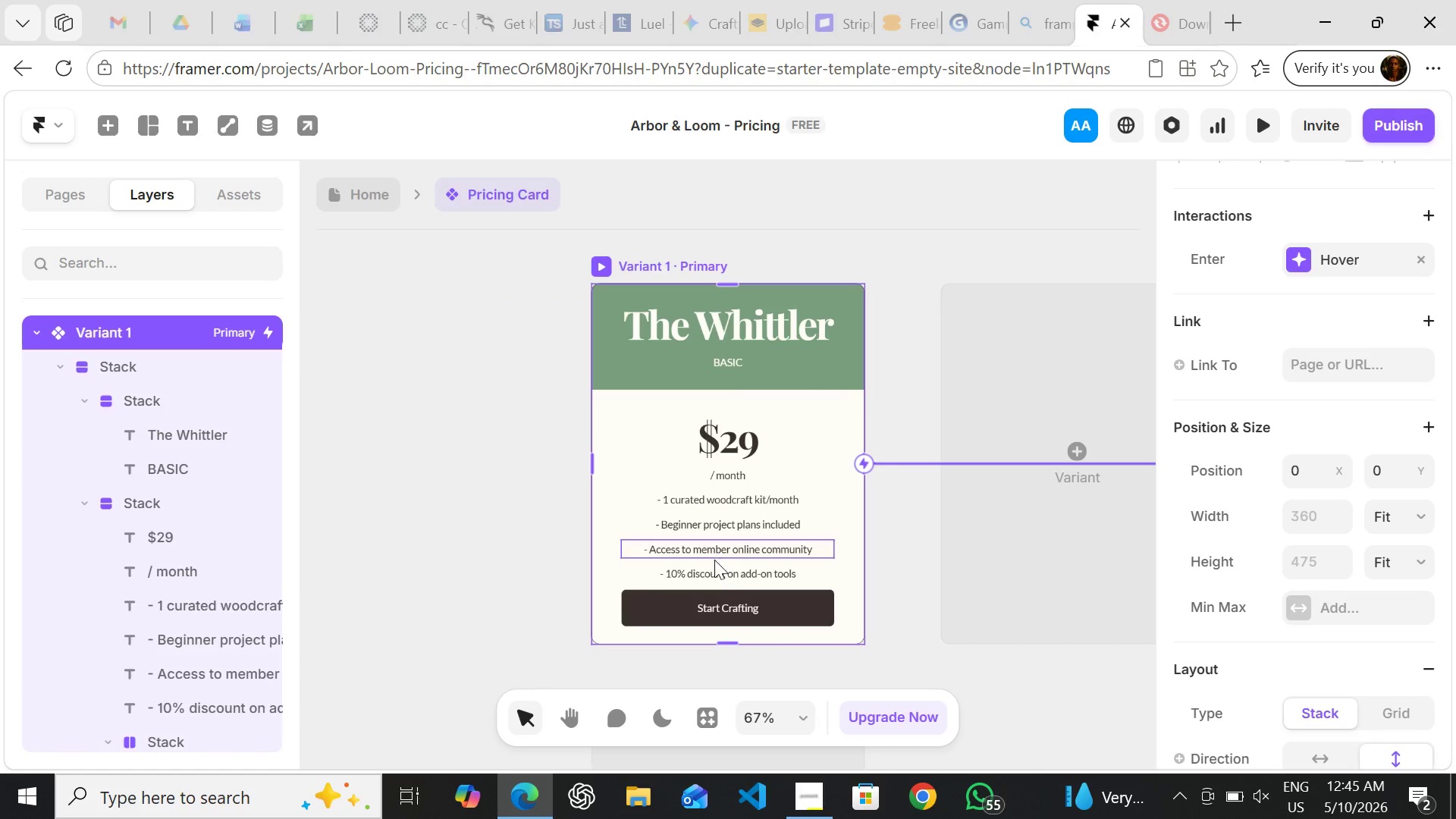 
left_click([714, 564])
 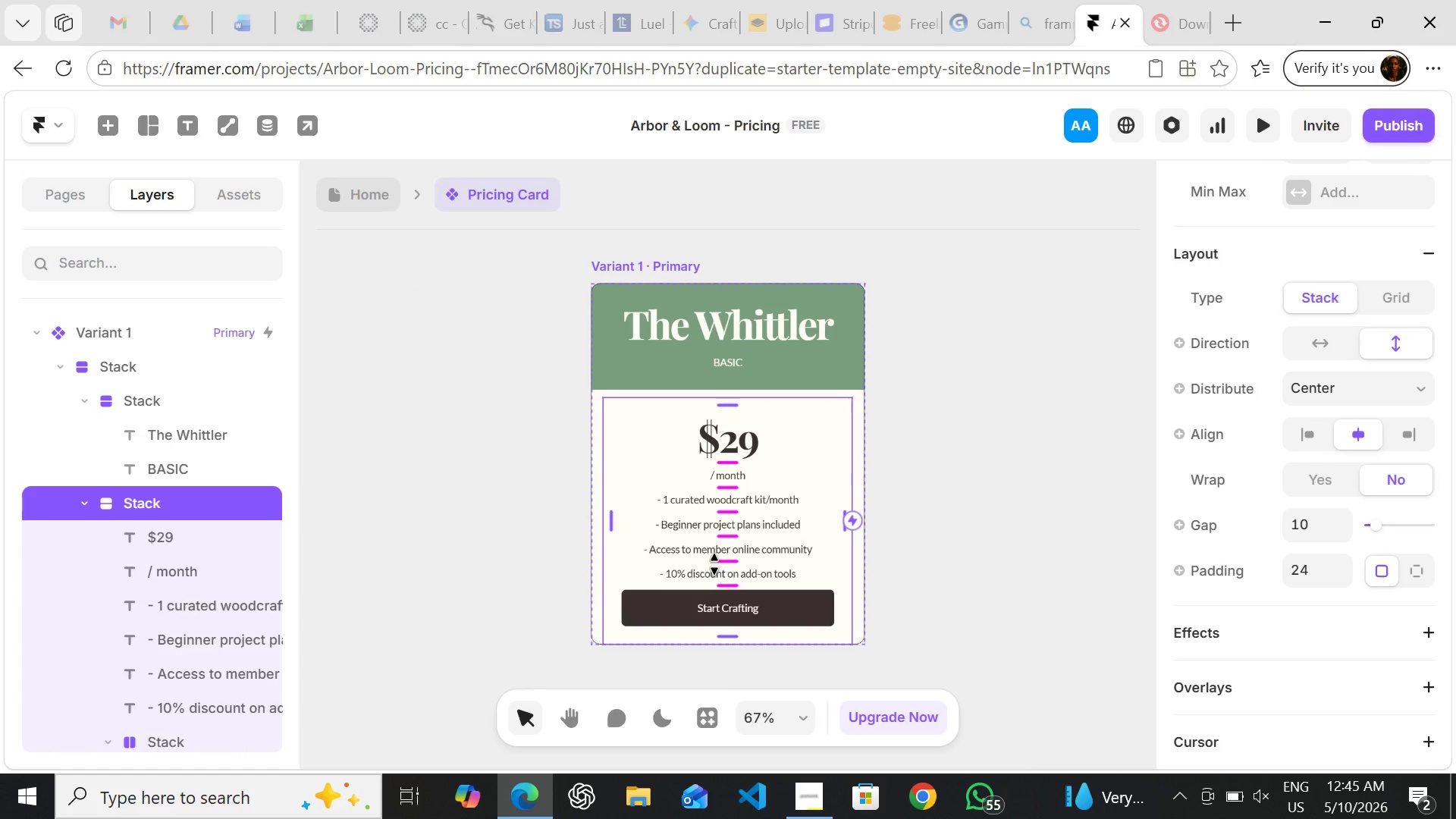 
double_click([714, 564])
 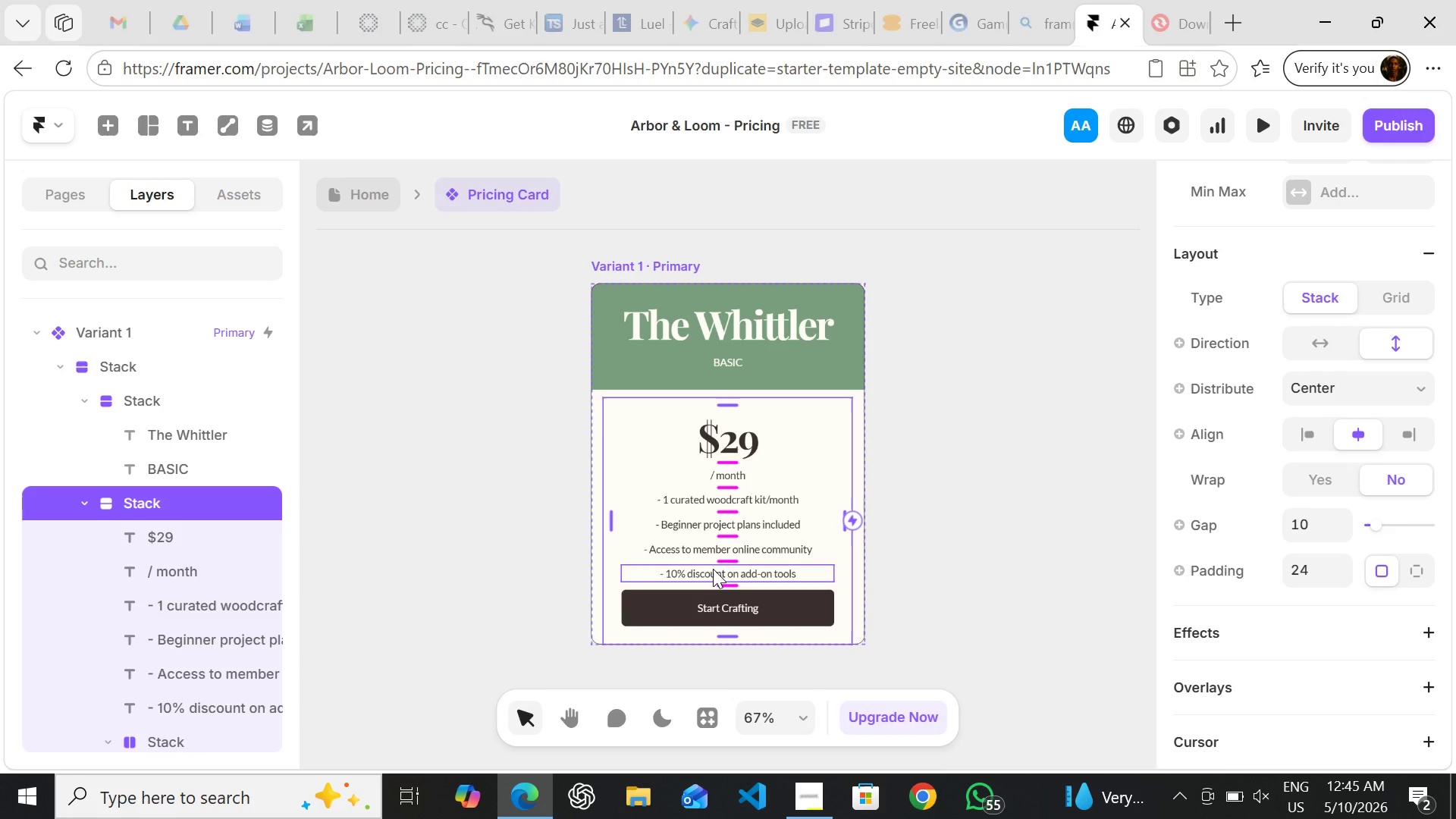 
left_click([713, 569])
 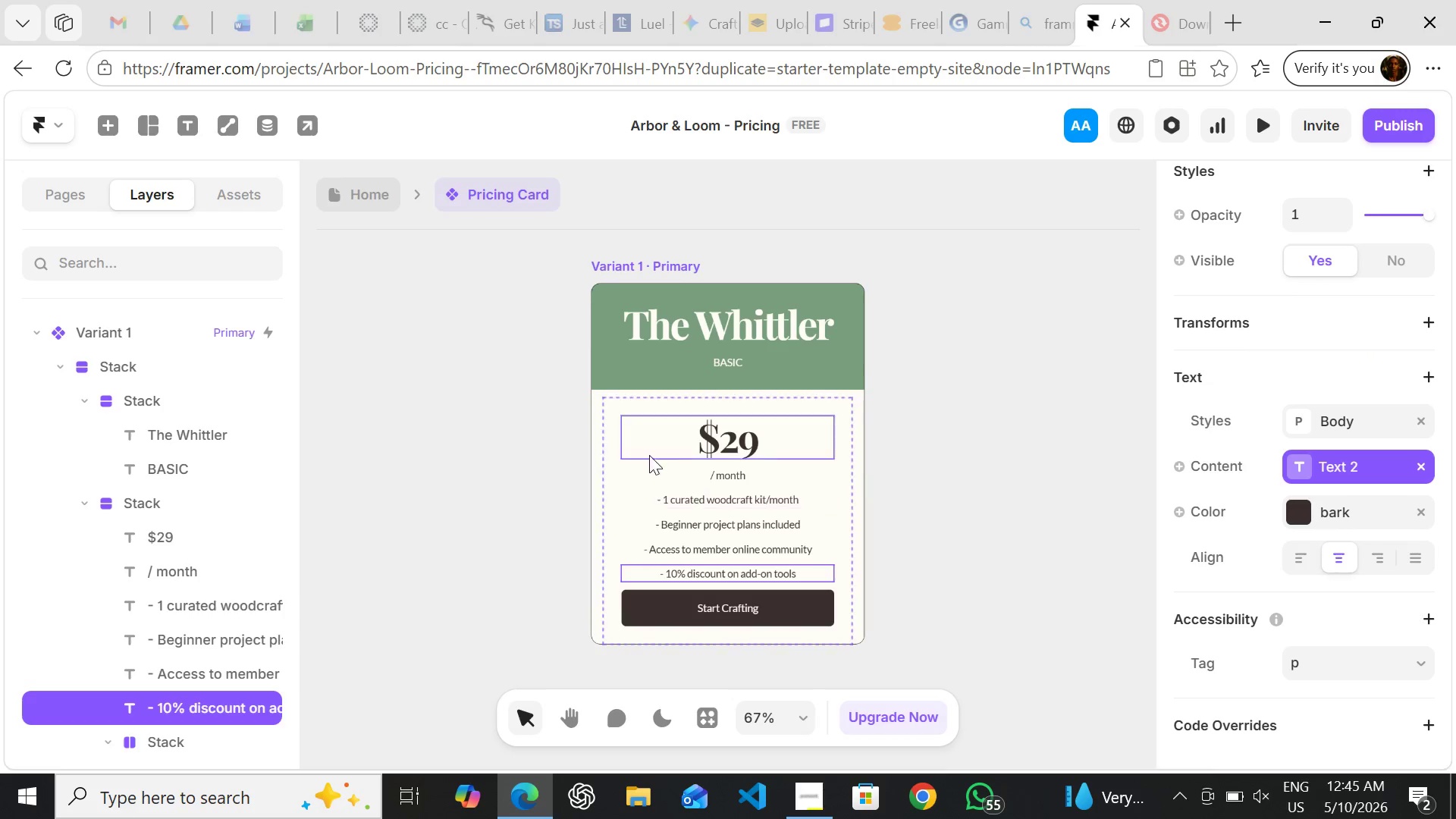 
left_click([458, 379])
 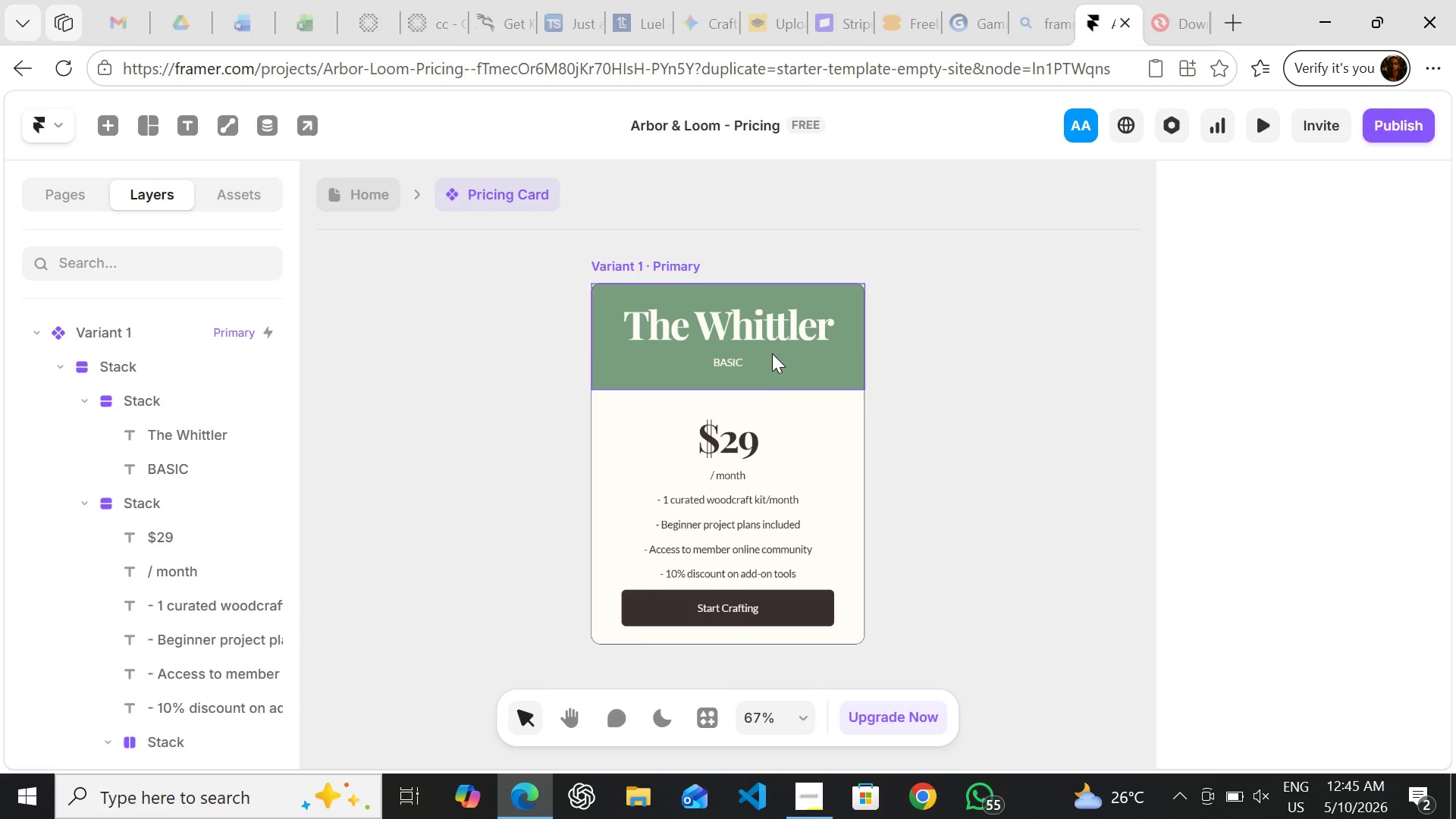 
left_click([774, 379])
 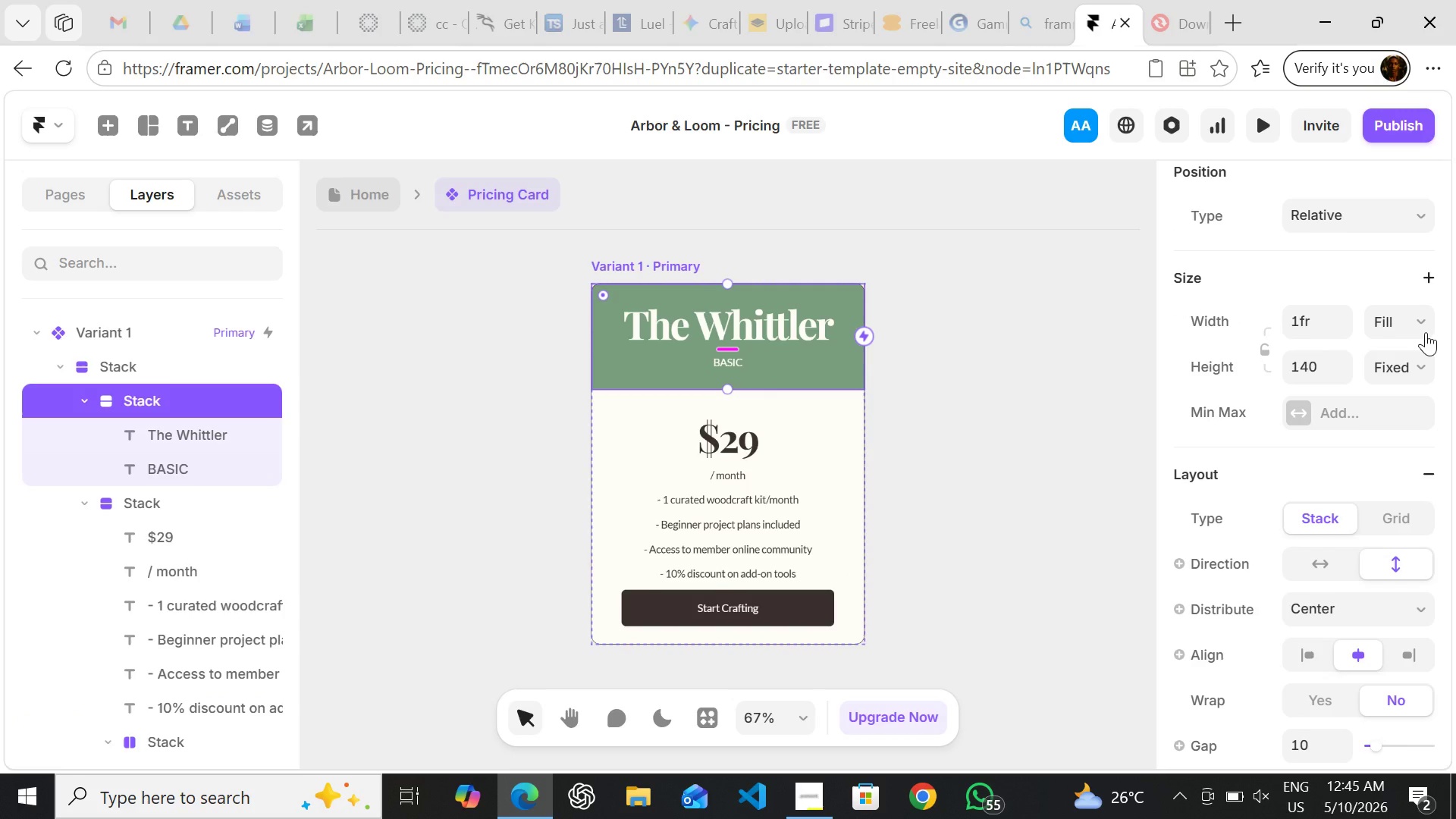 
wait(5.42)
 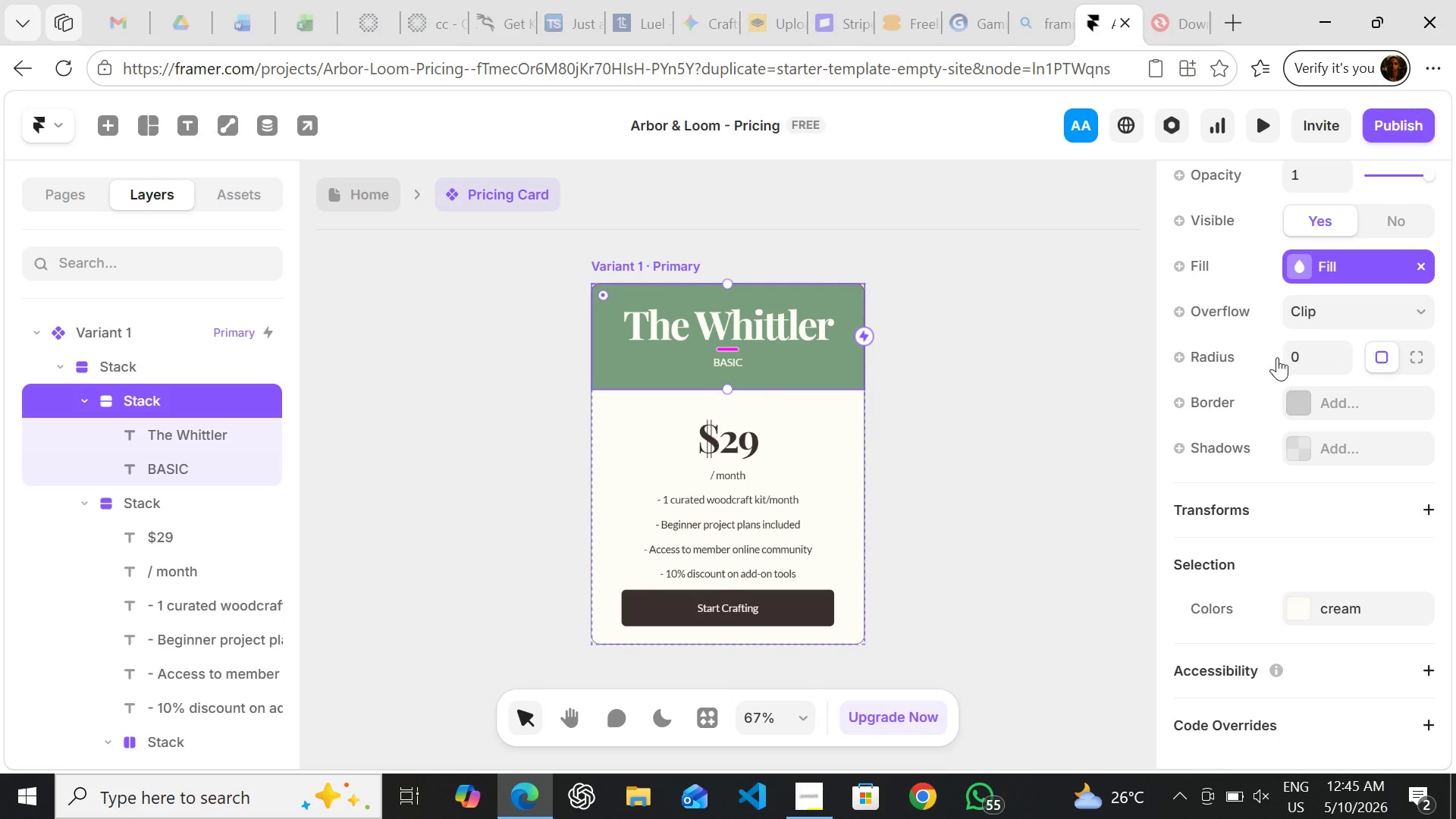 
left_click([1410, 376])
 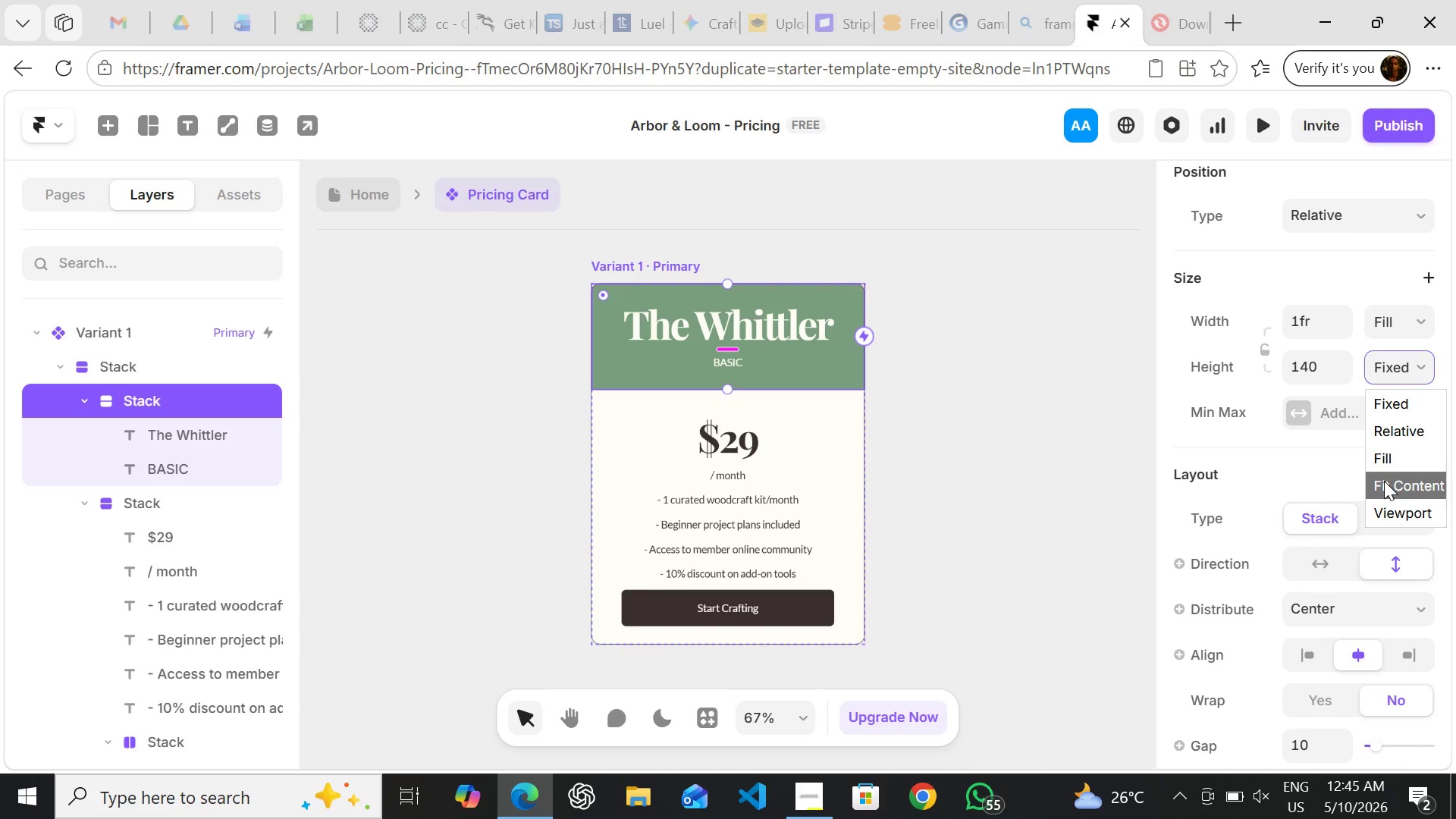 
left_click([1384, 481])
 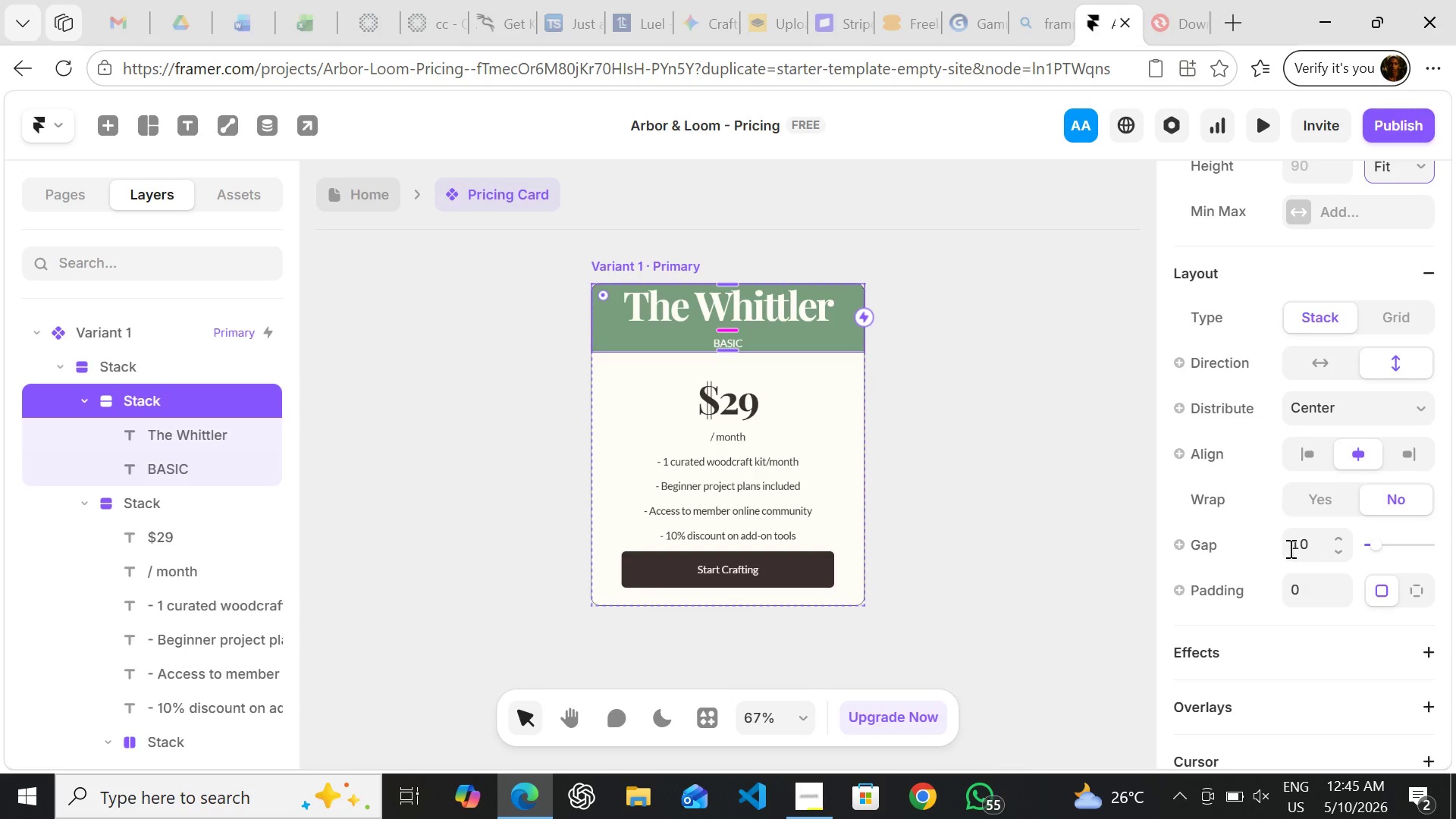 
left_click([1305, 551])
 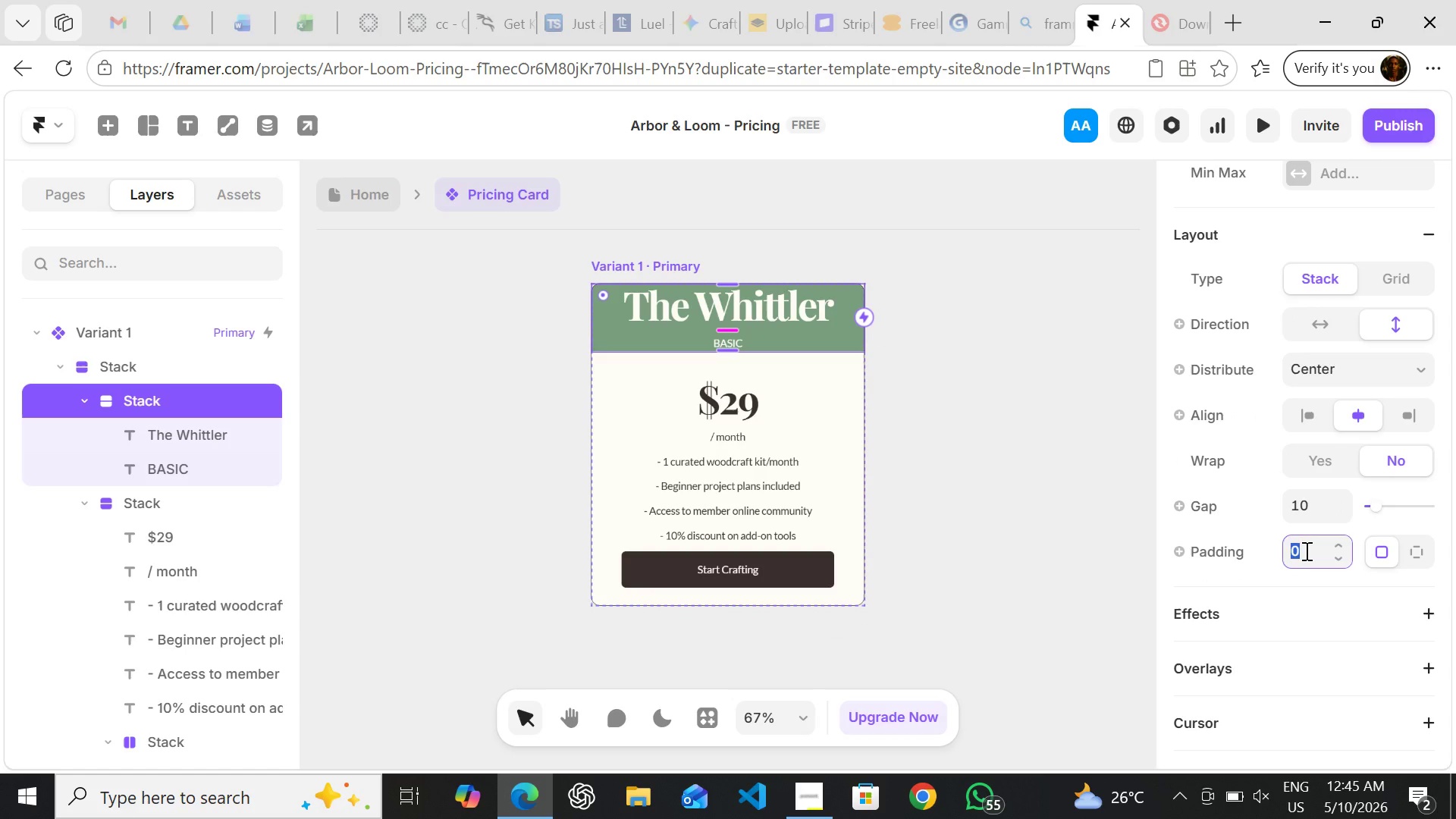 
type(24)
 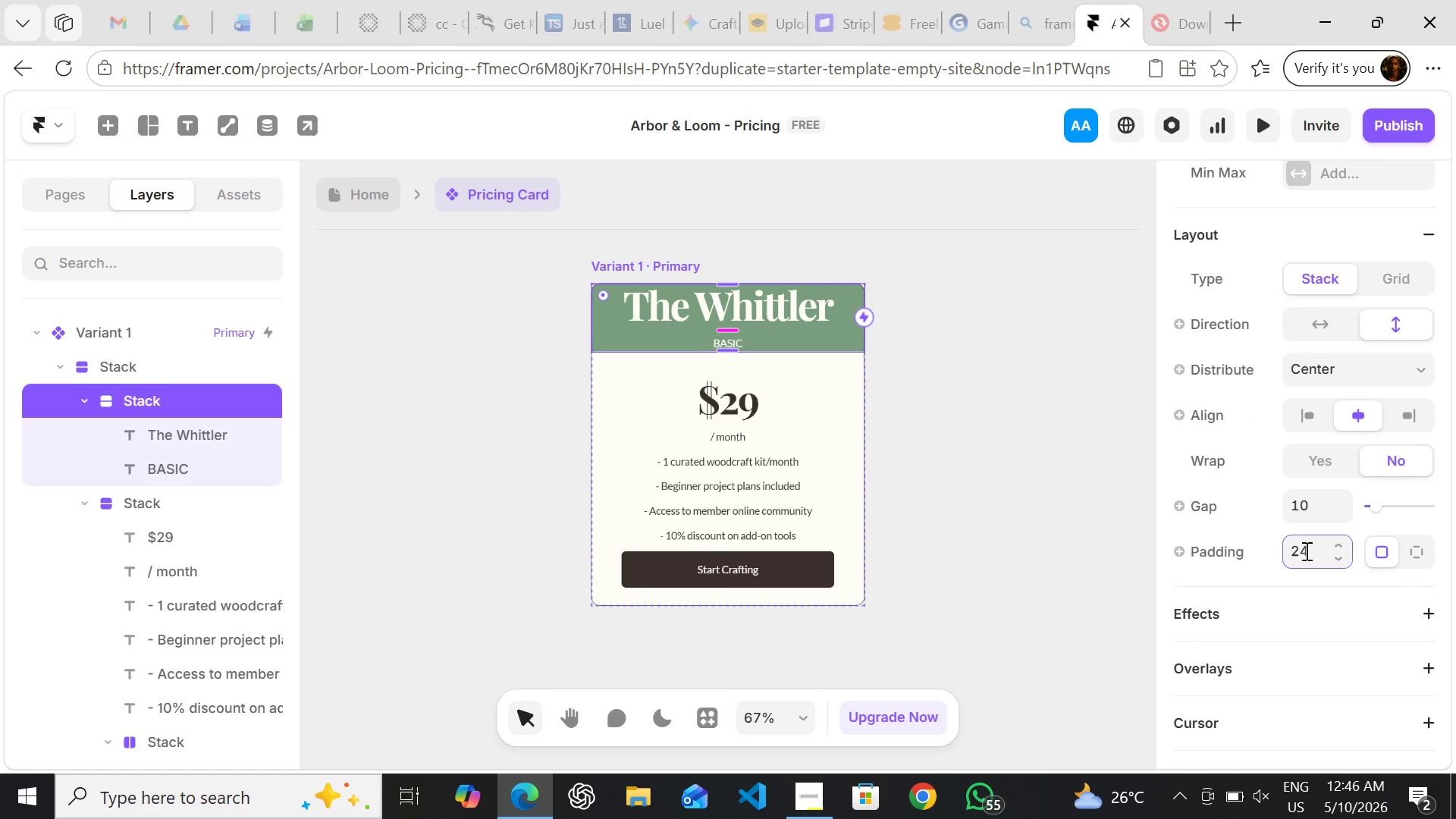 
key(Enter)
 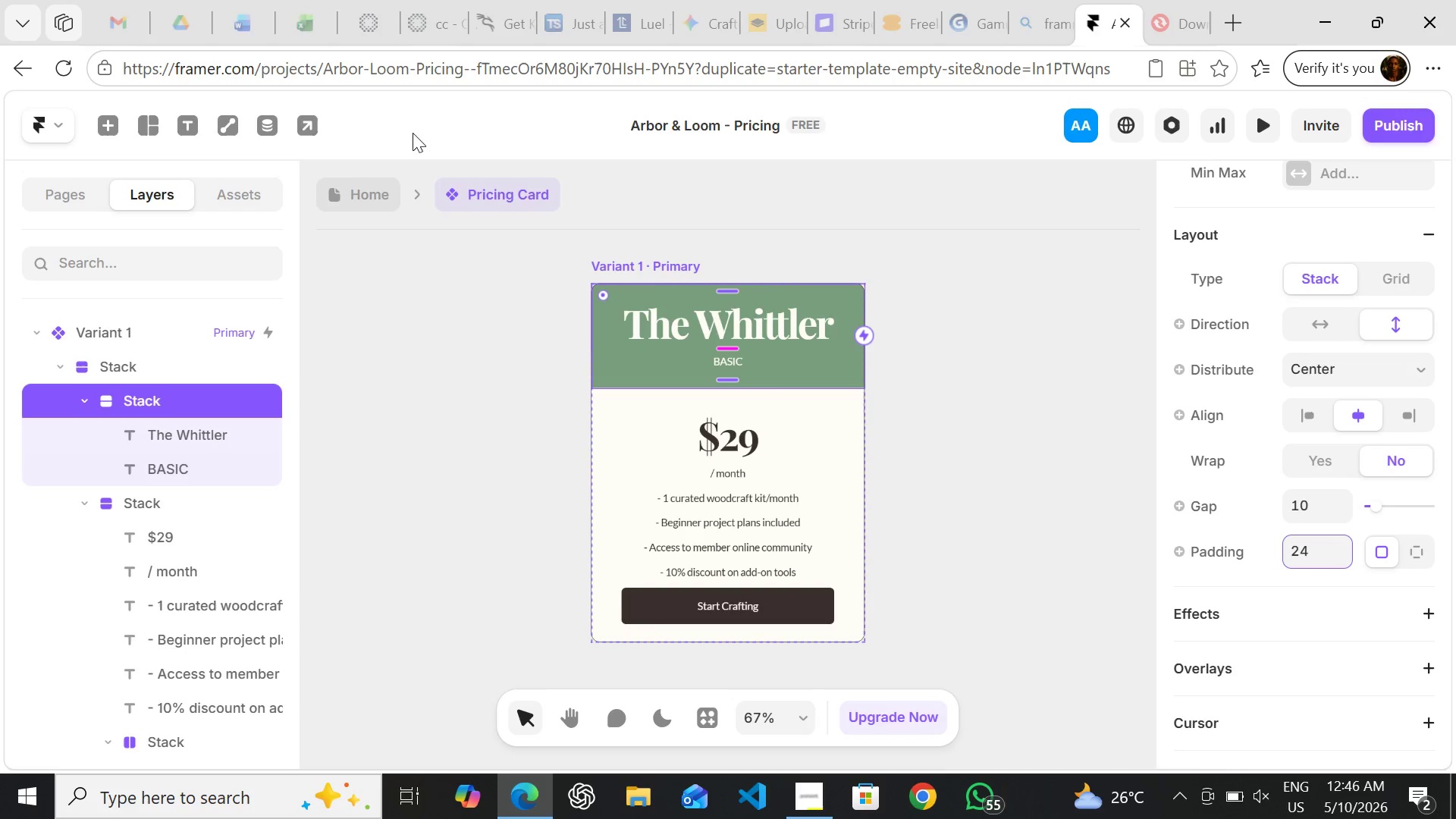 
left_click([344, 198])
 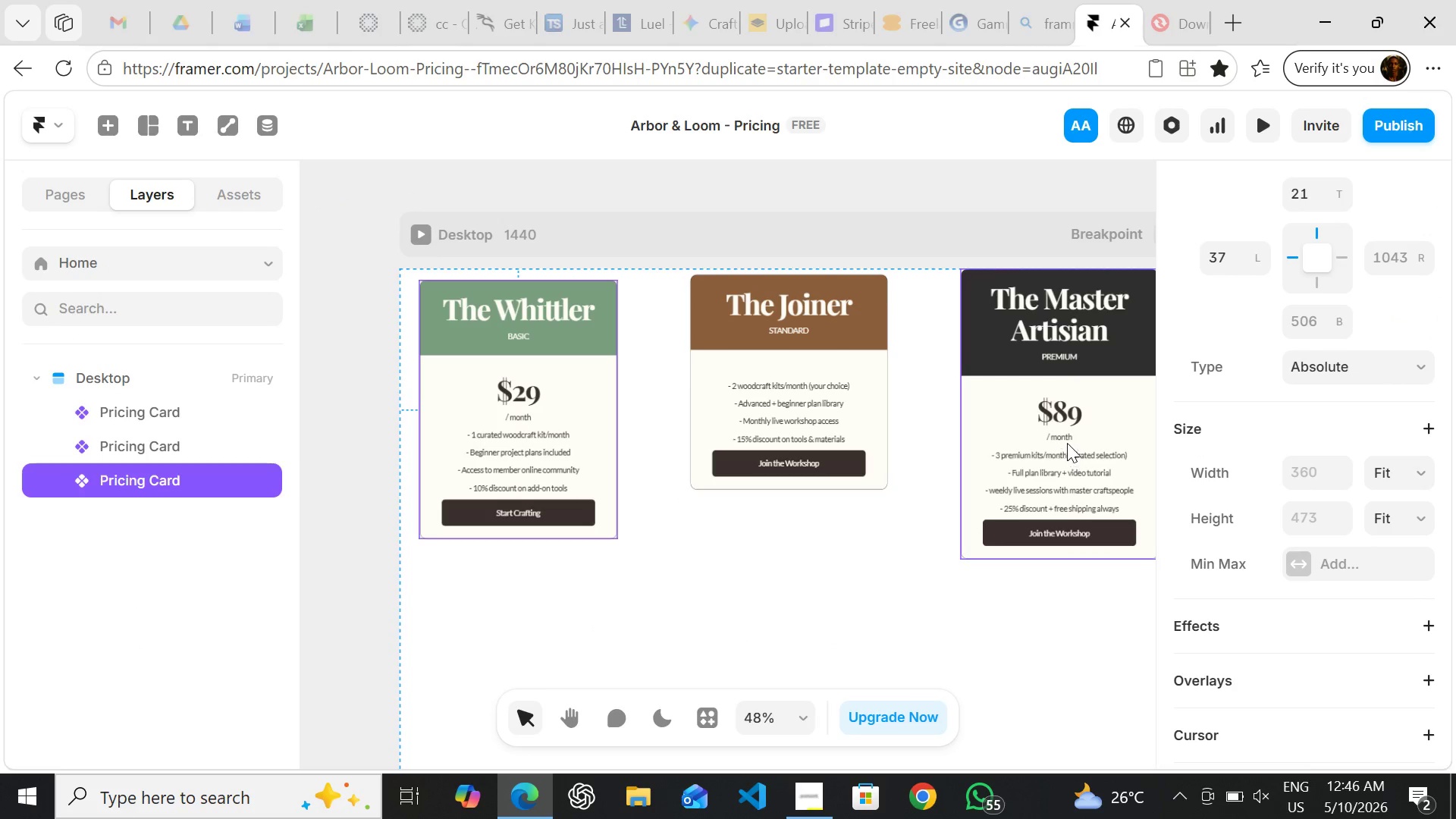 
wait(8.73)
 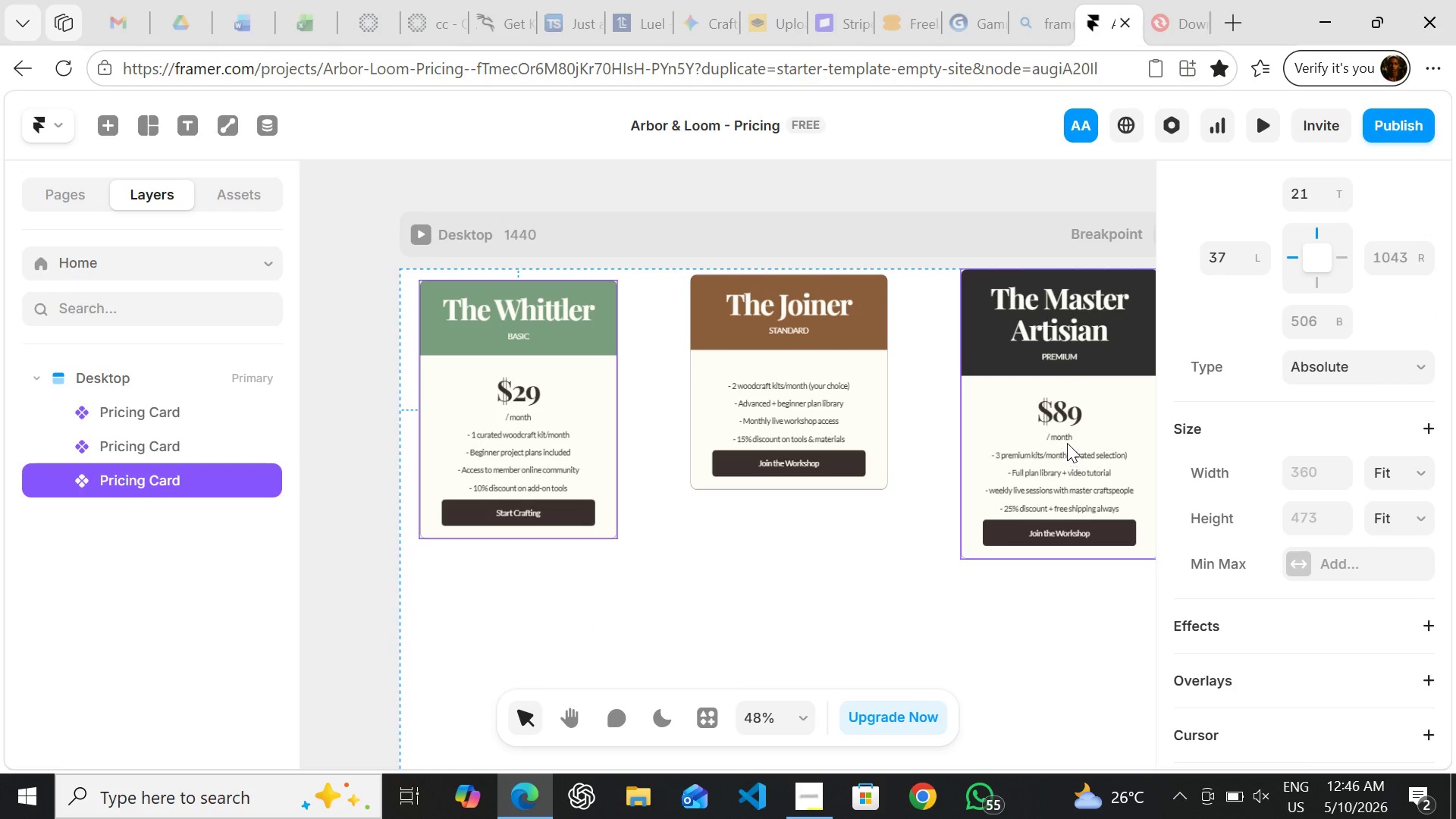 
left_click([1047, 516])
 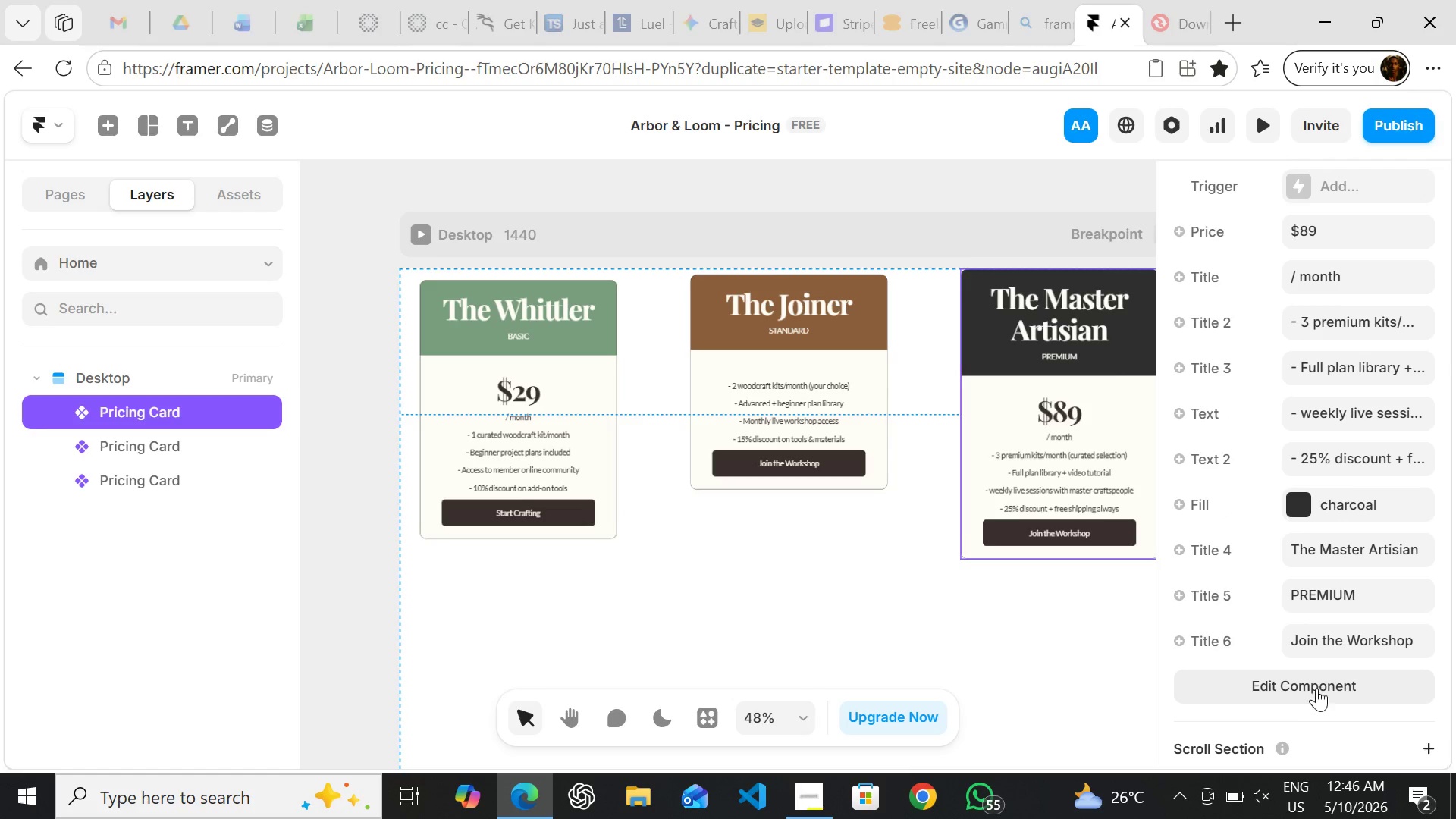 
wait(5.08)
 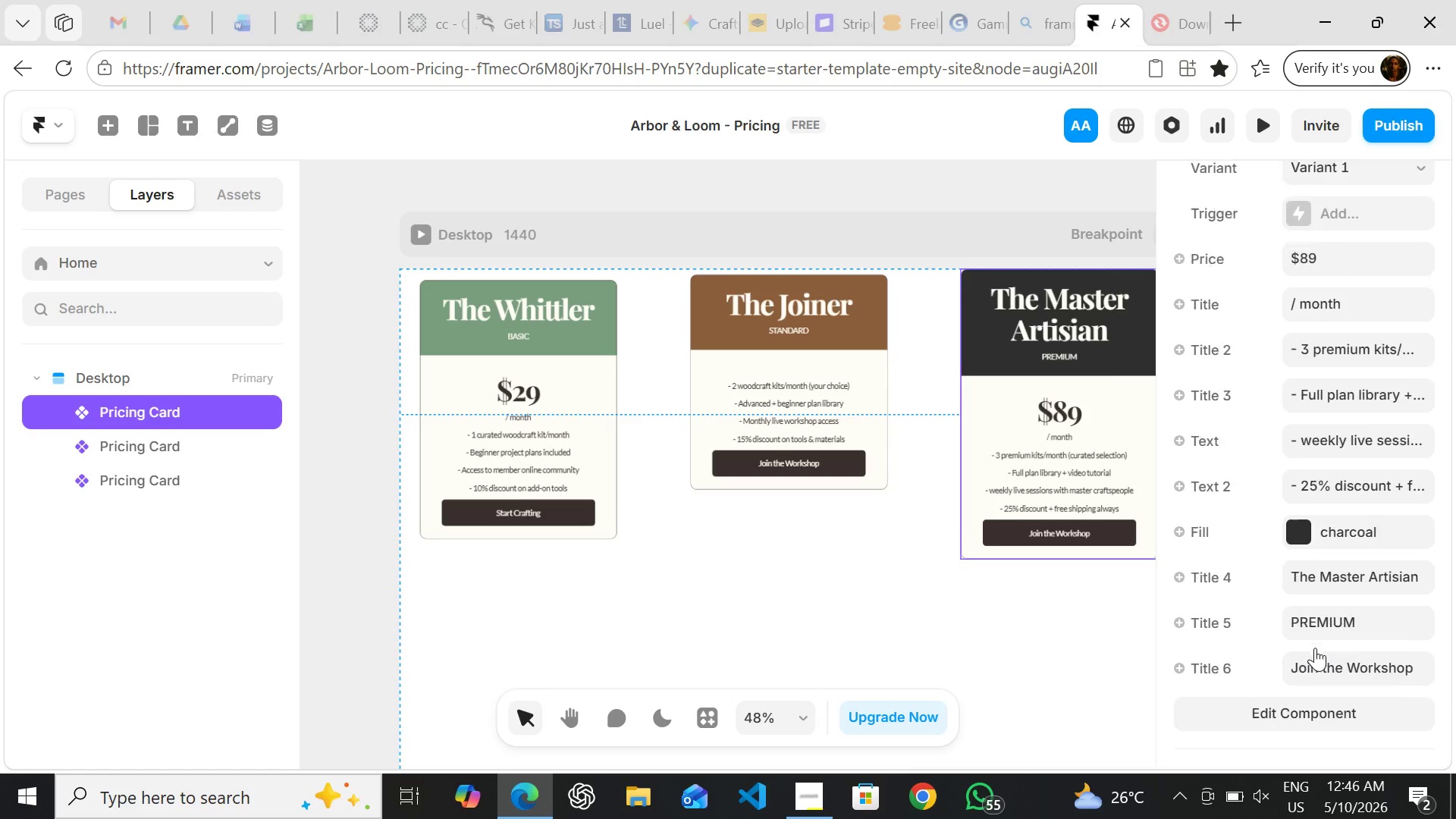 
left_click([1332, 645])
 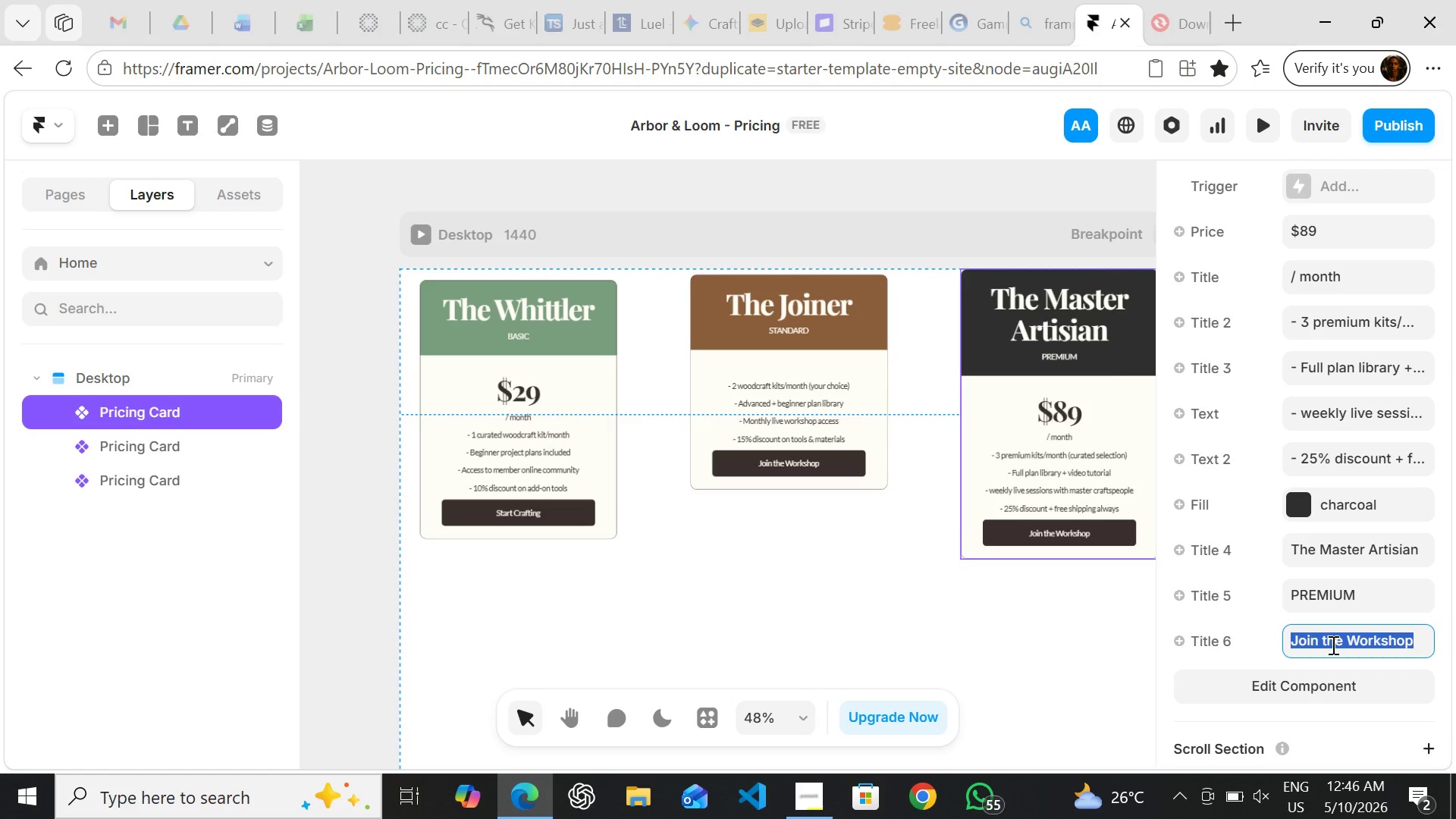 
wait(18.39)
 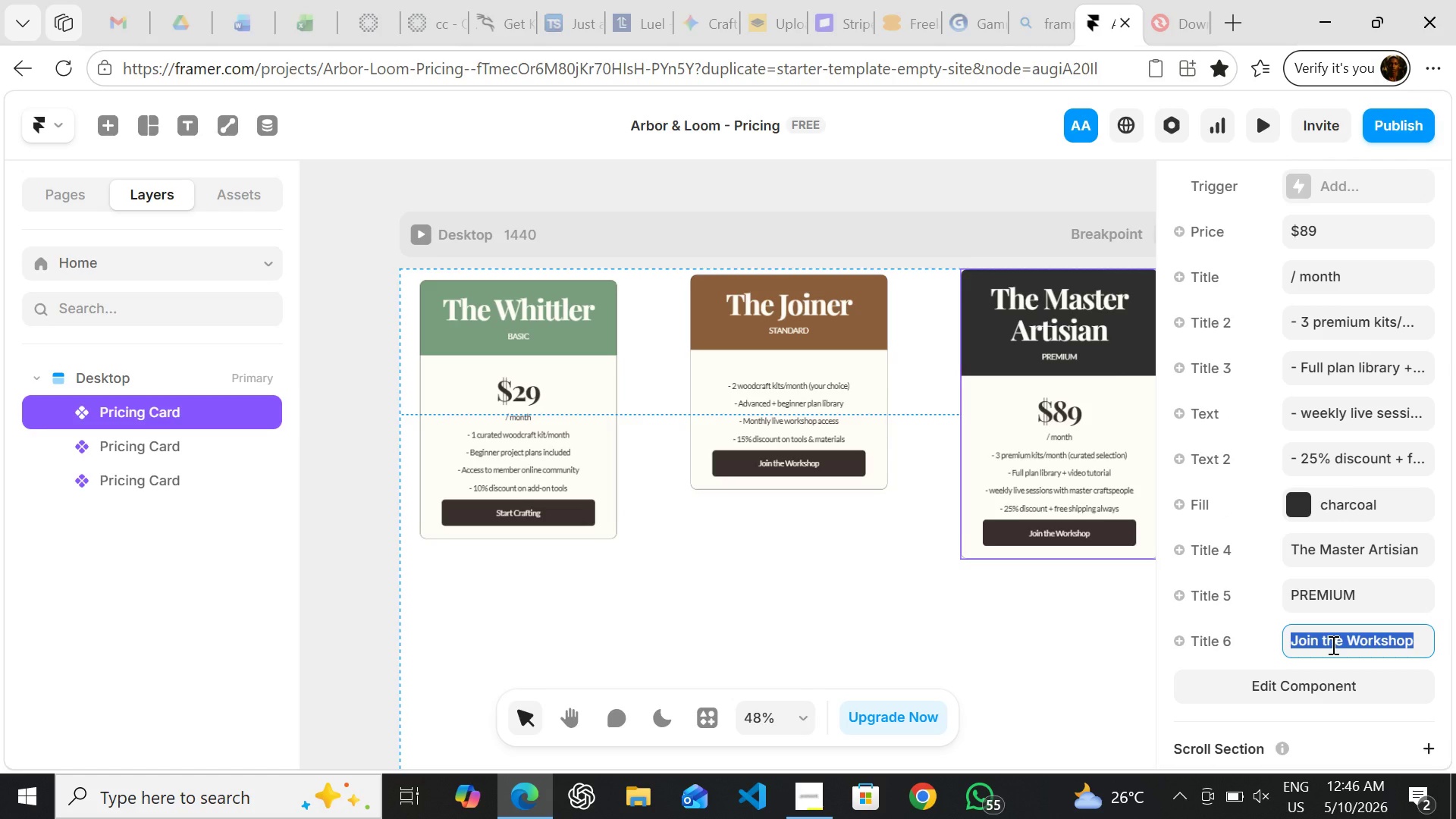 
type(Master Your Craft)
 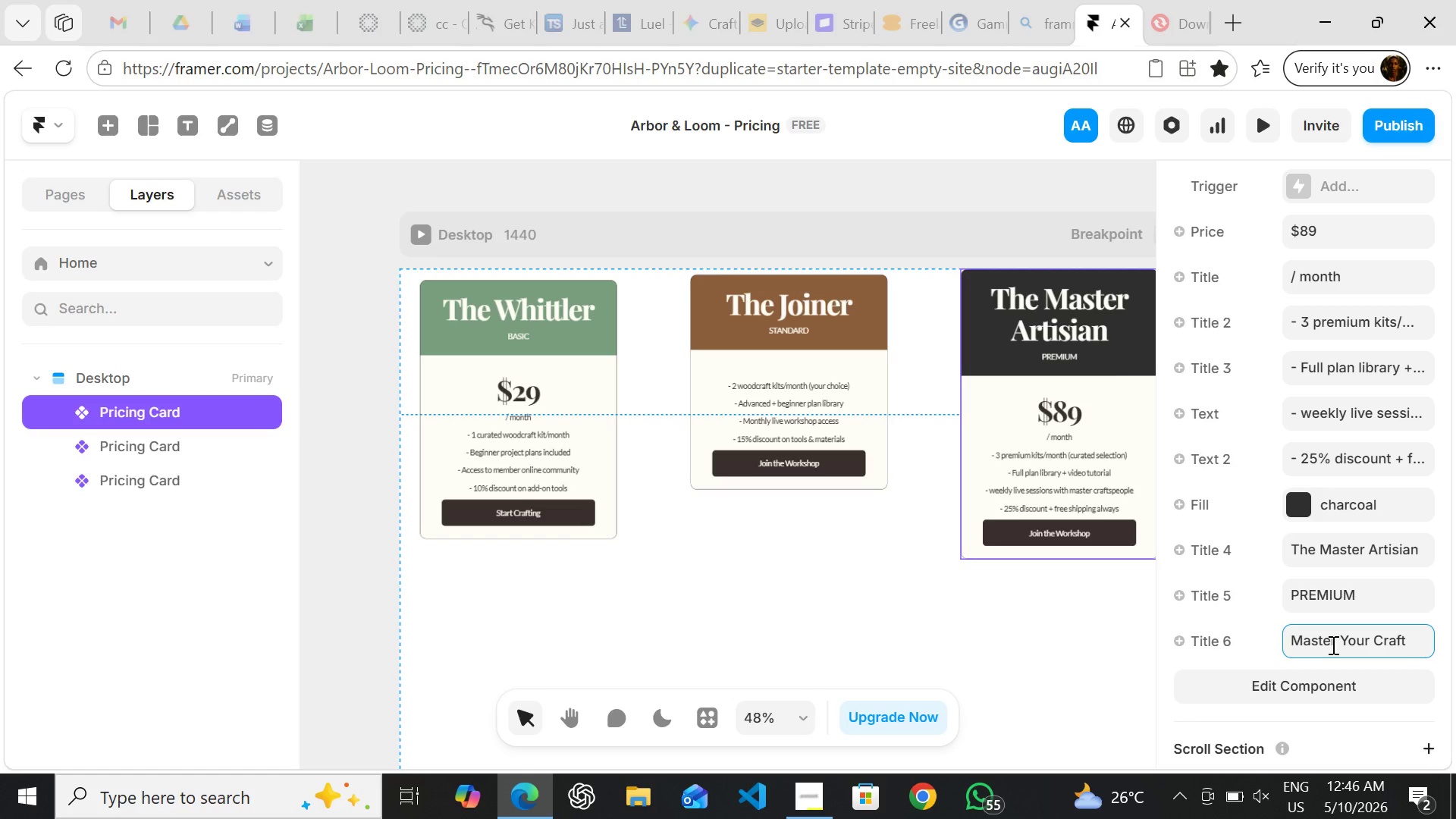 
key(Enter)
 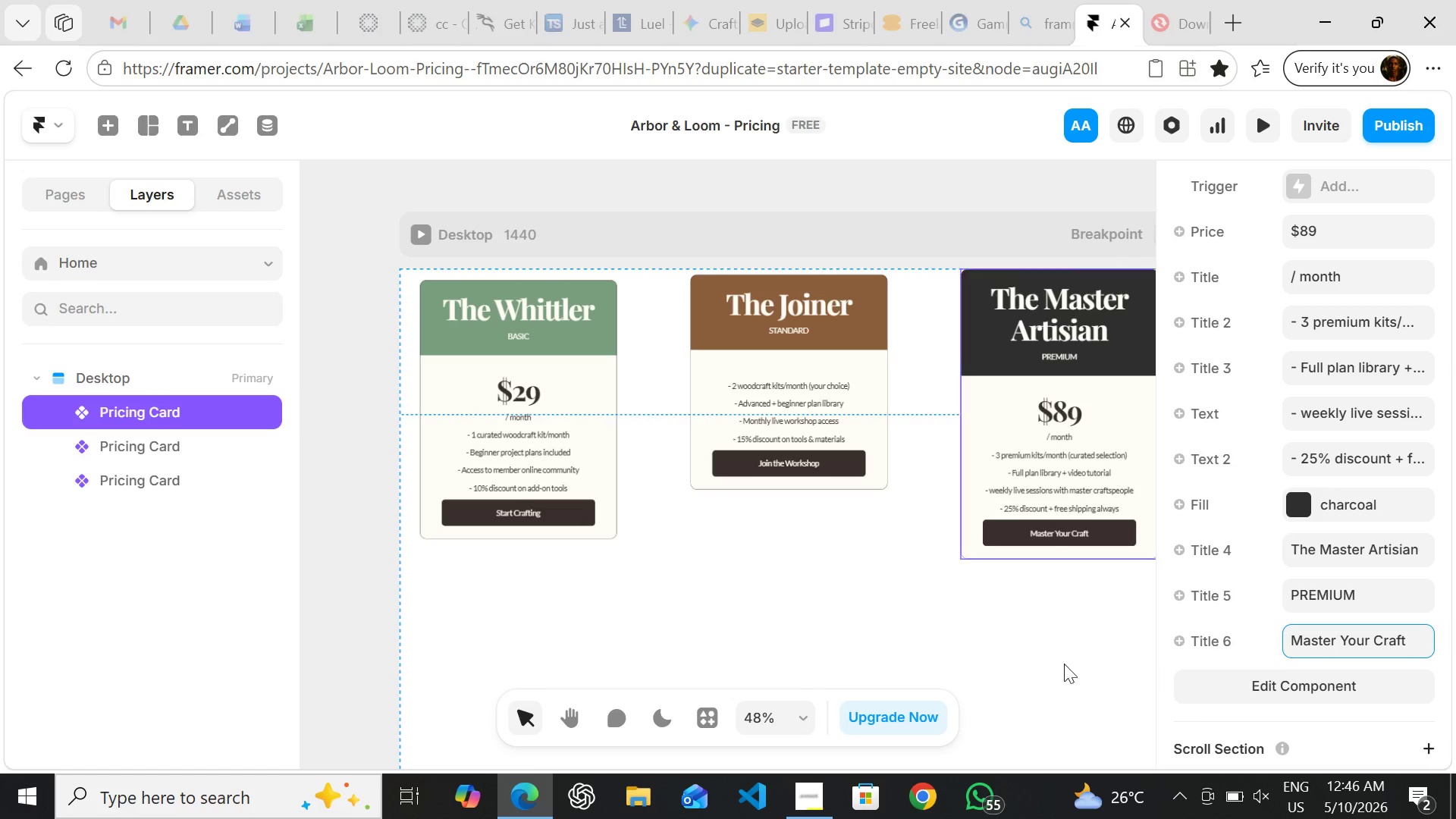 
left_click([811, 559])
 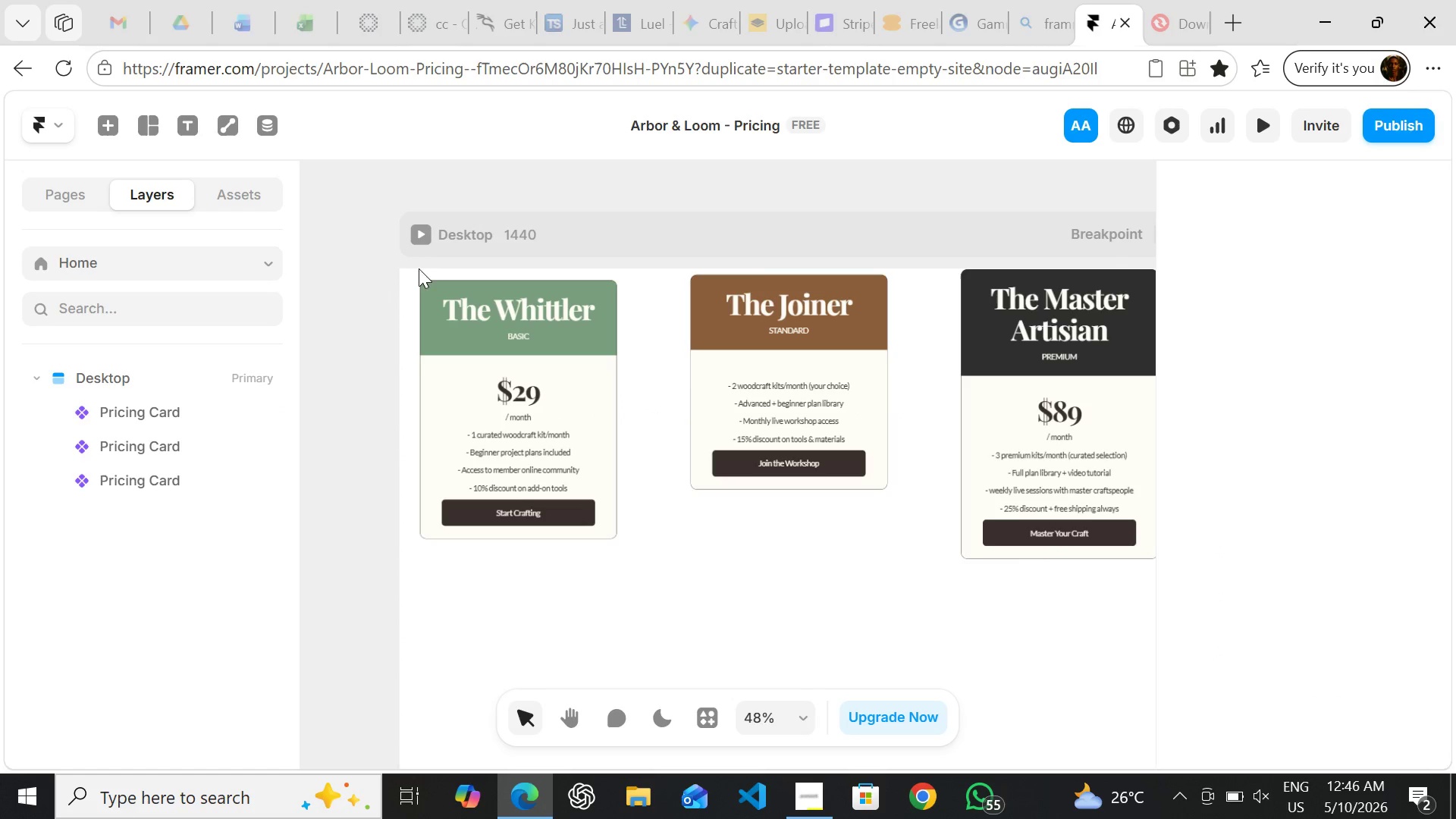 
left_click([417, 241])
 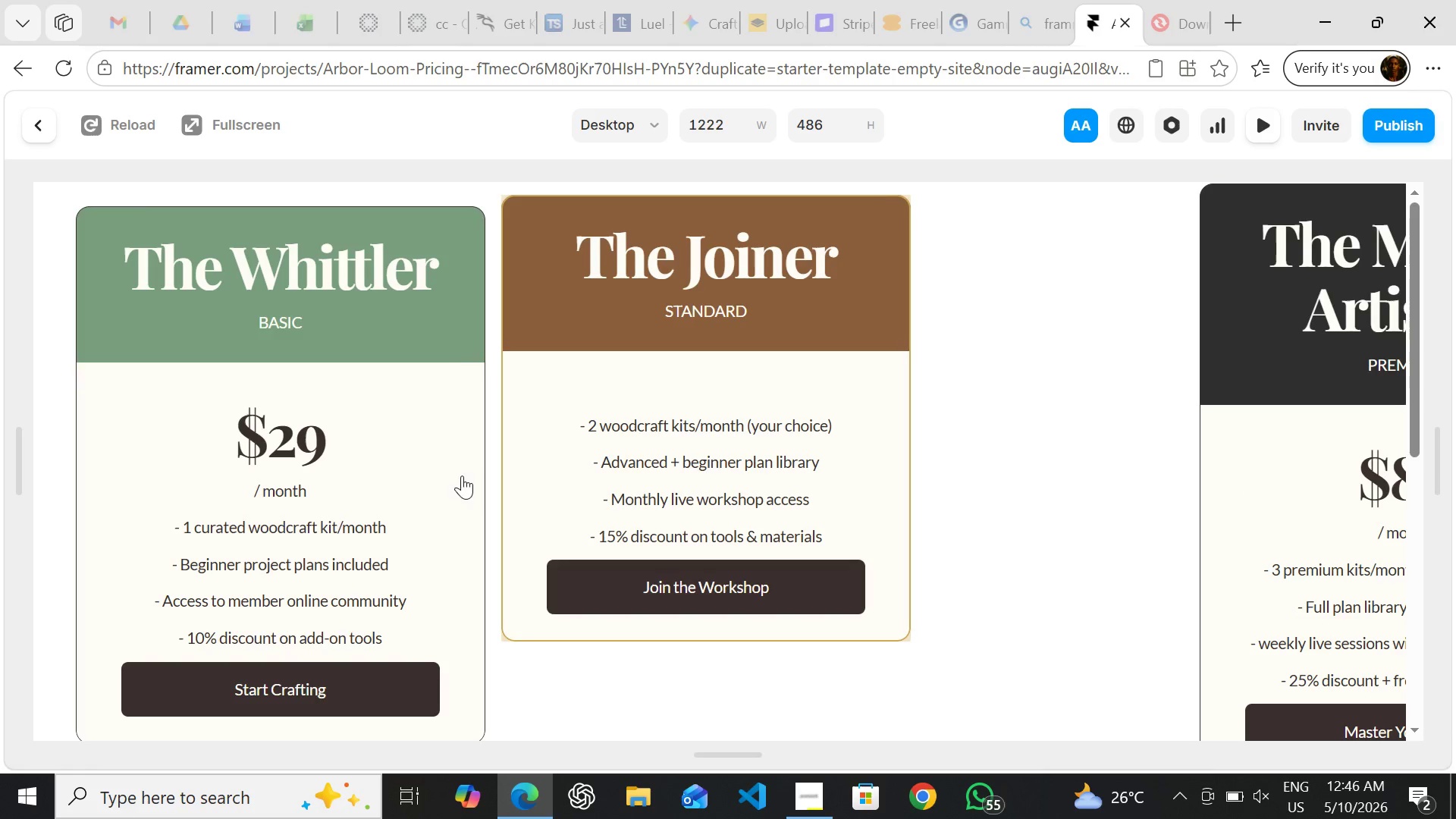 
wait(6.25)
 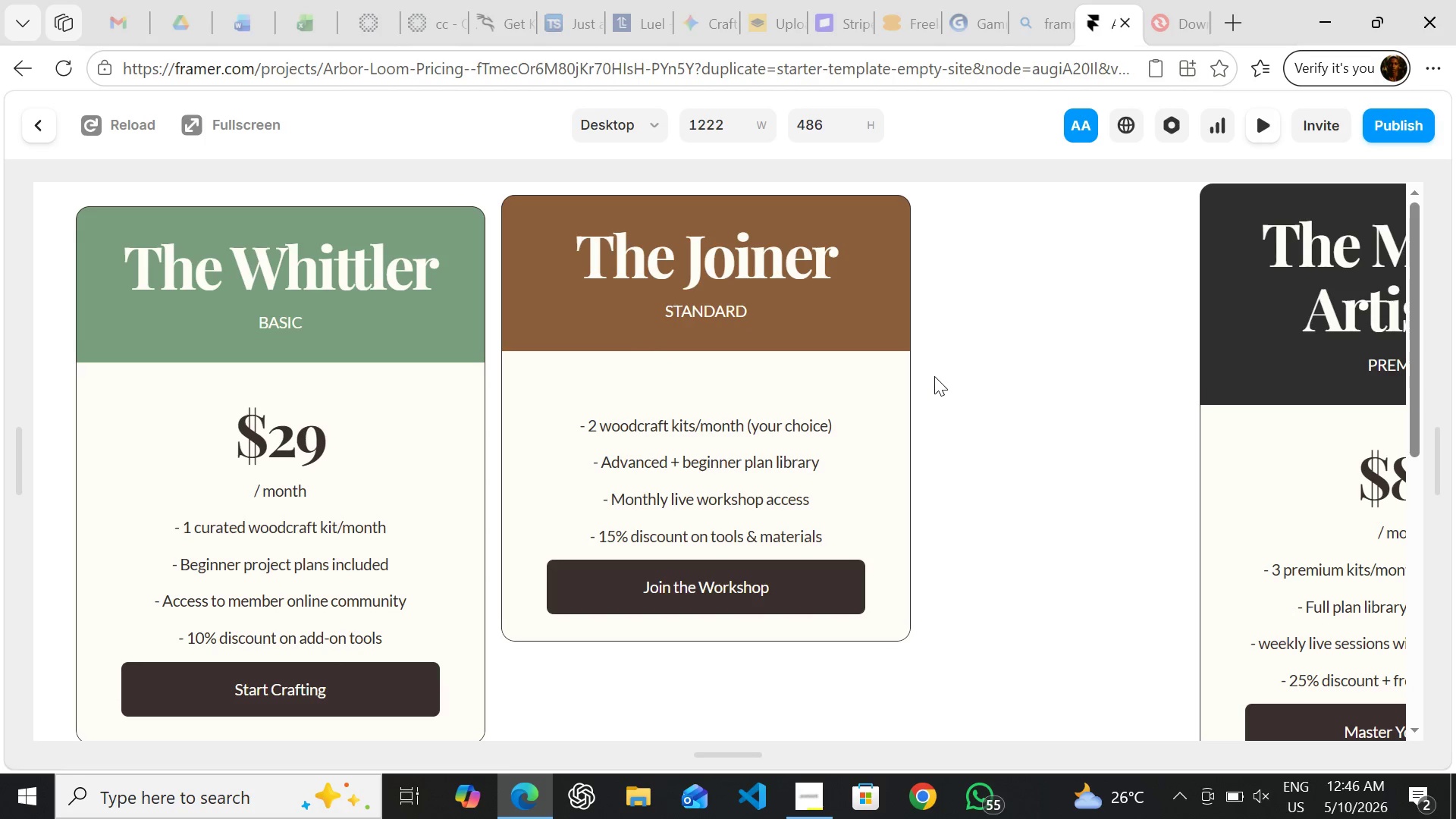 
left_click([36, 123])
 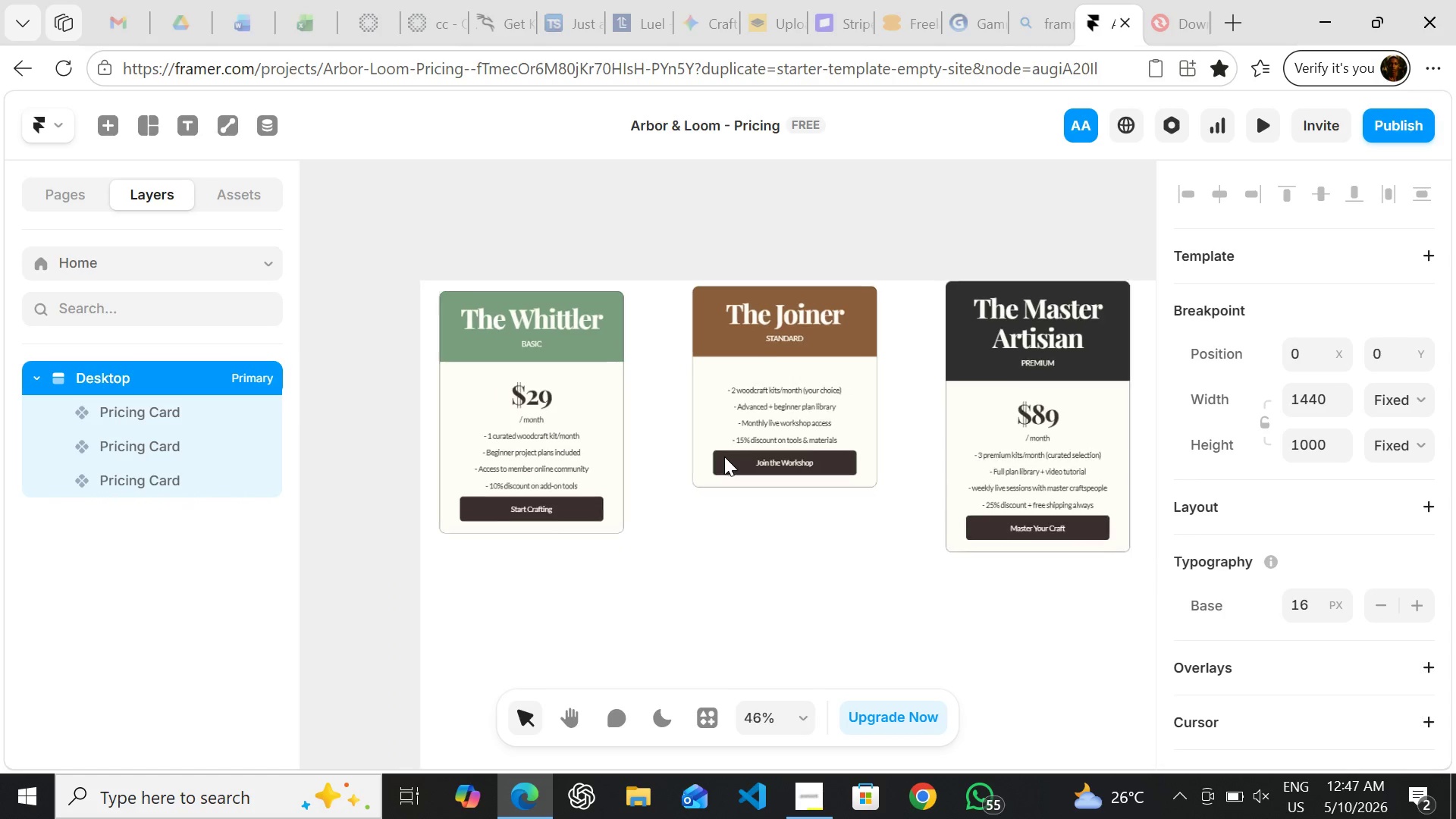 
wait(10.02)
 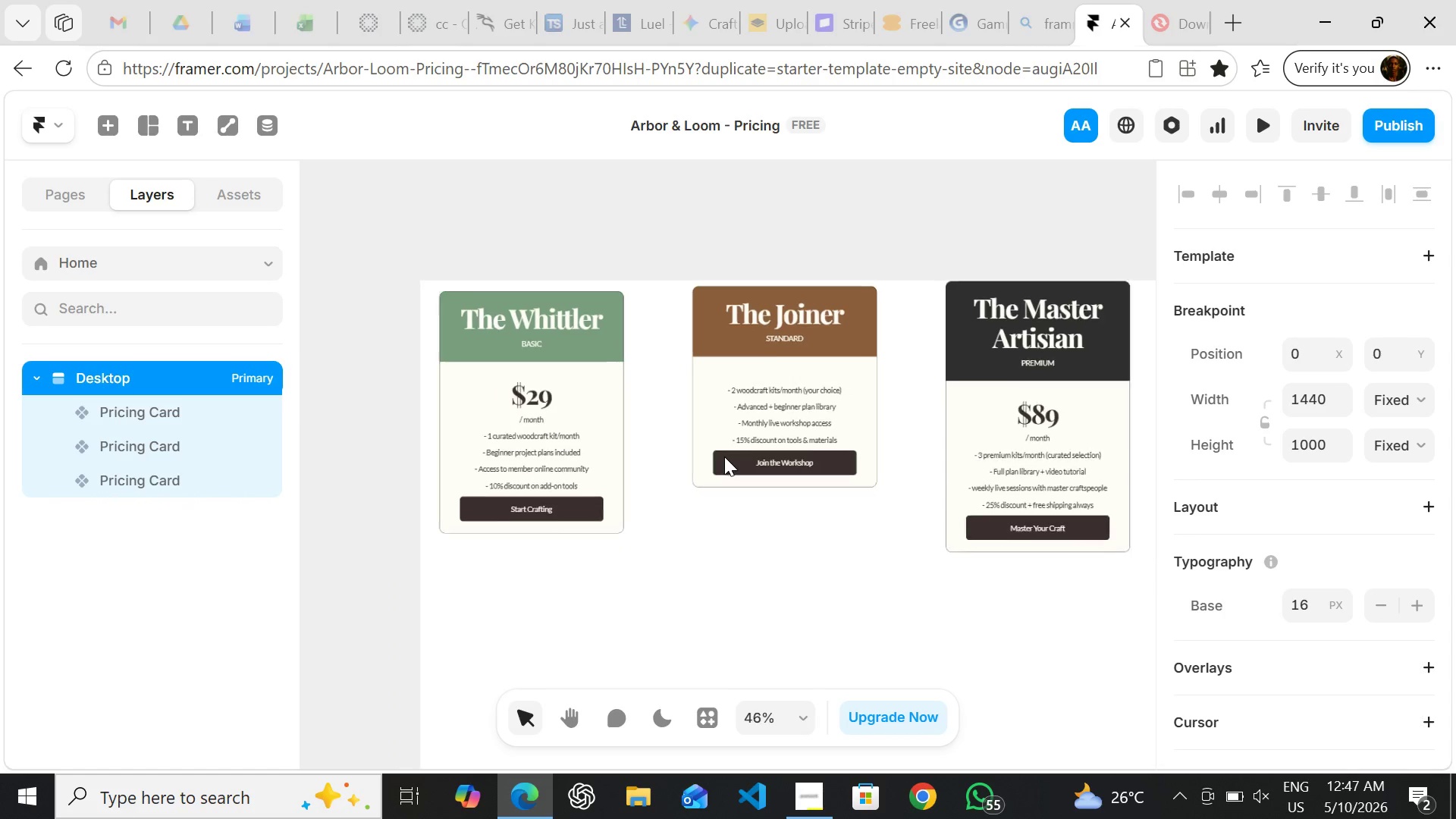 
left_click([1381, 335])
 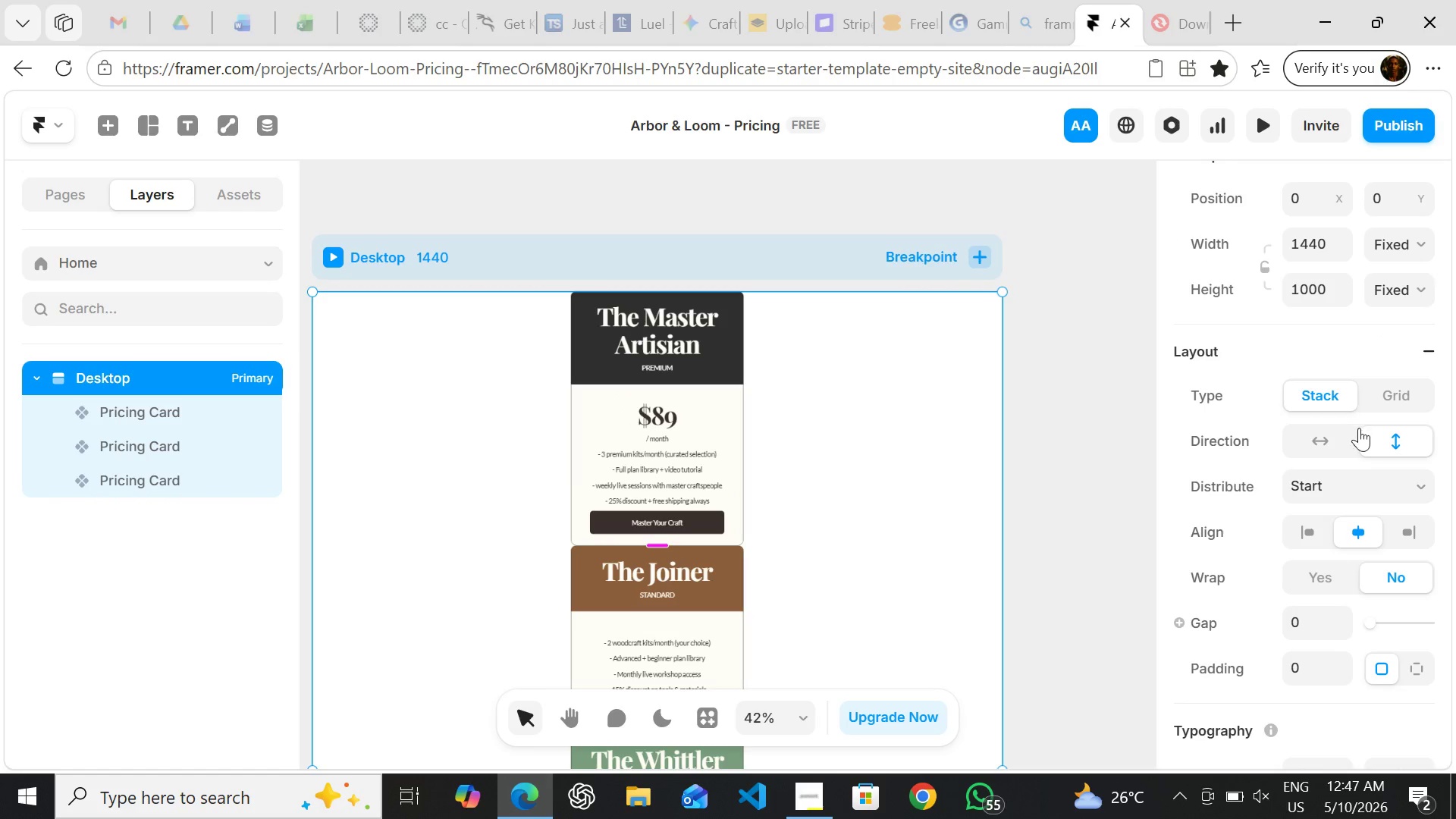 
left_click([1323, 445])
 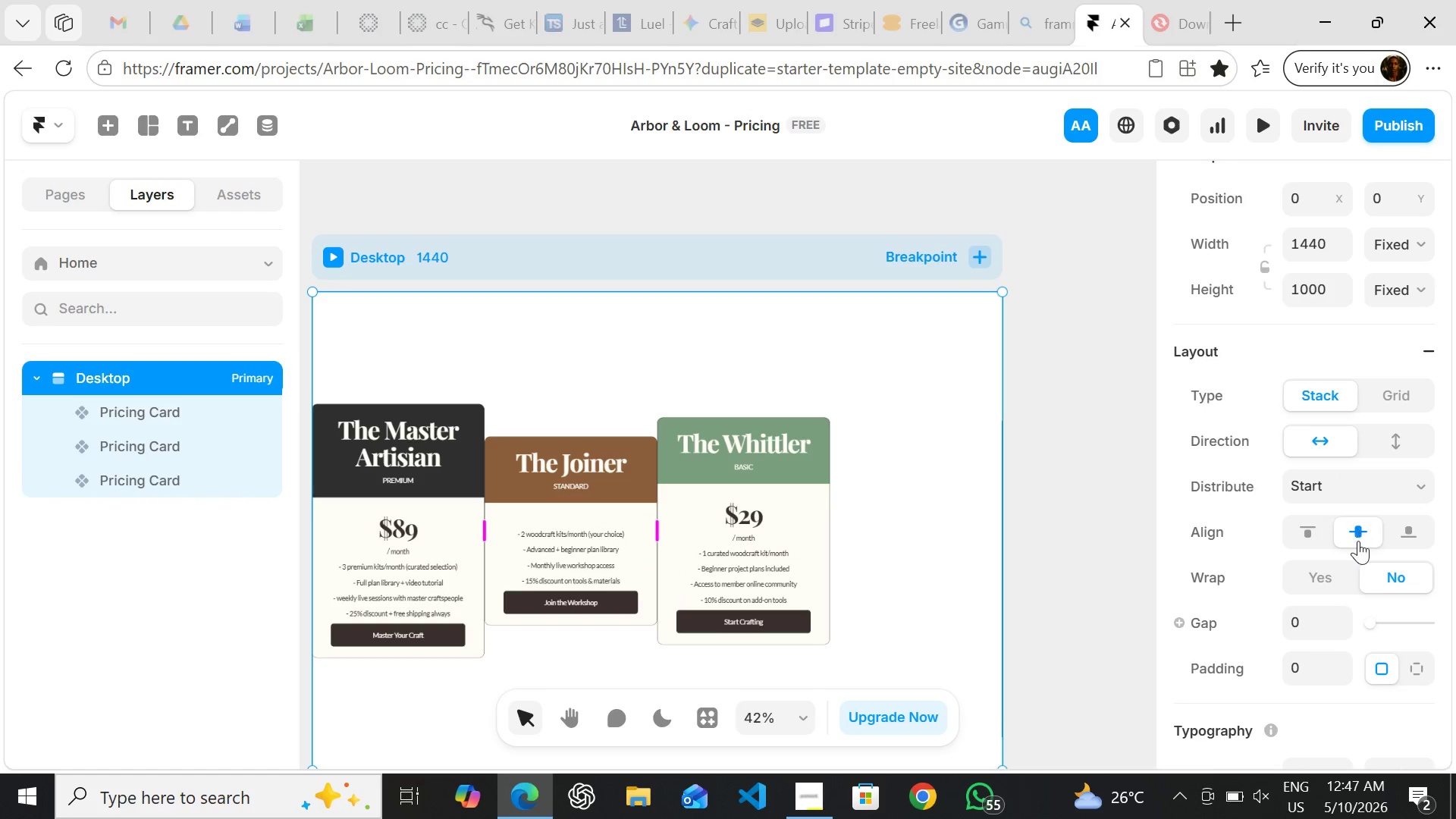 
left_click([1304, 625])
 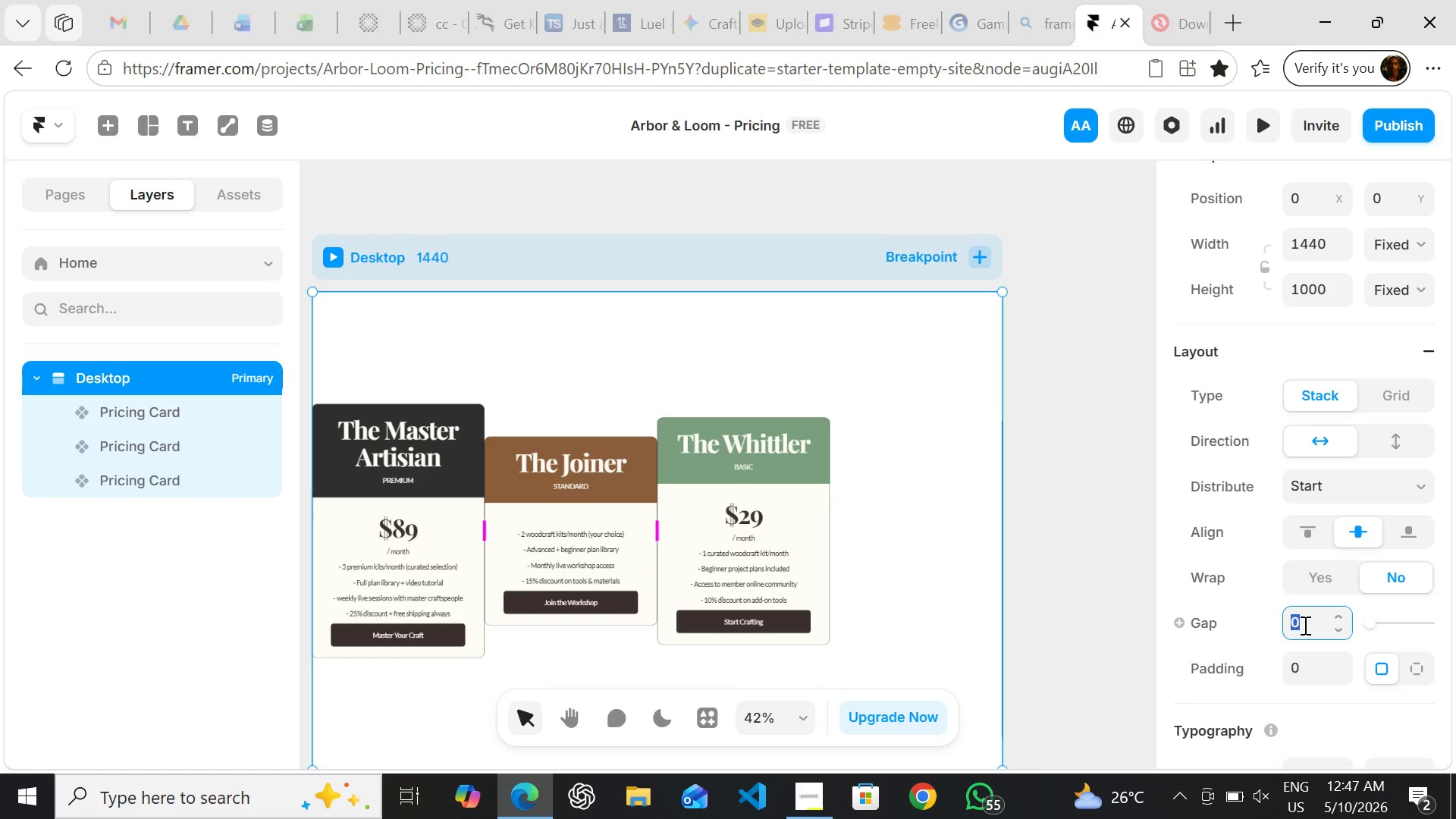 
type(48)
 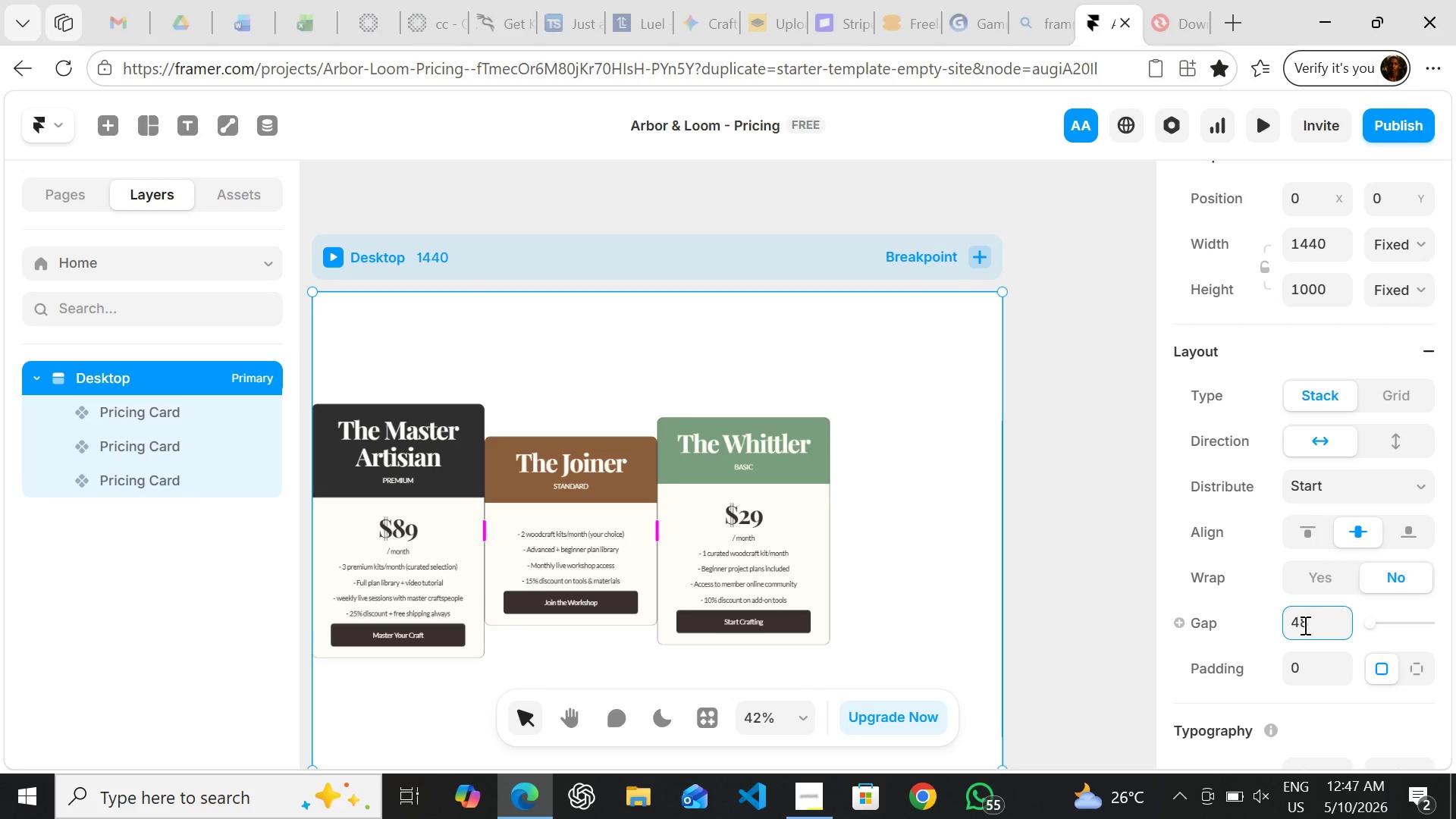 
key(Enter)
 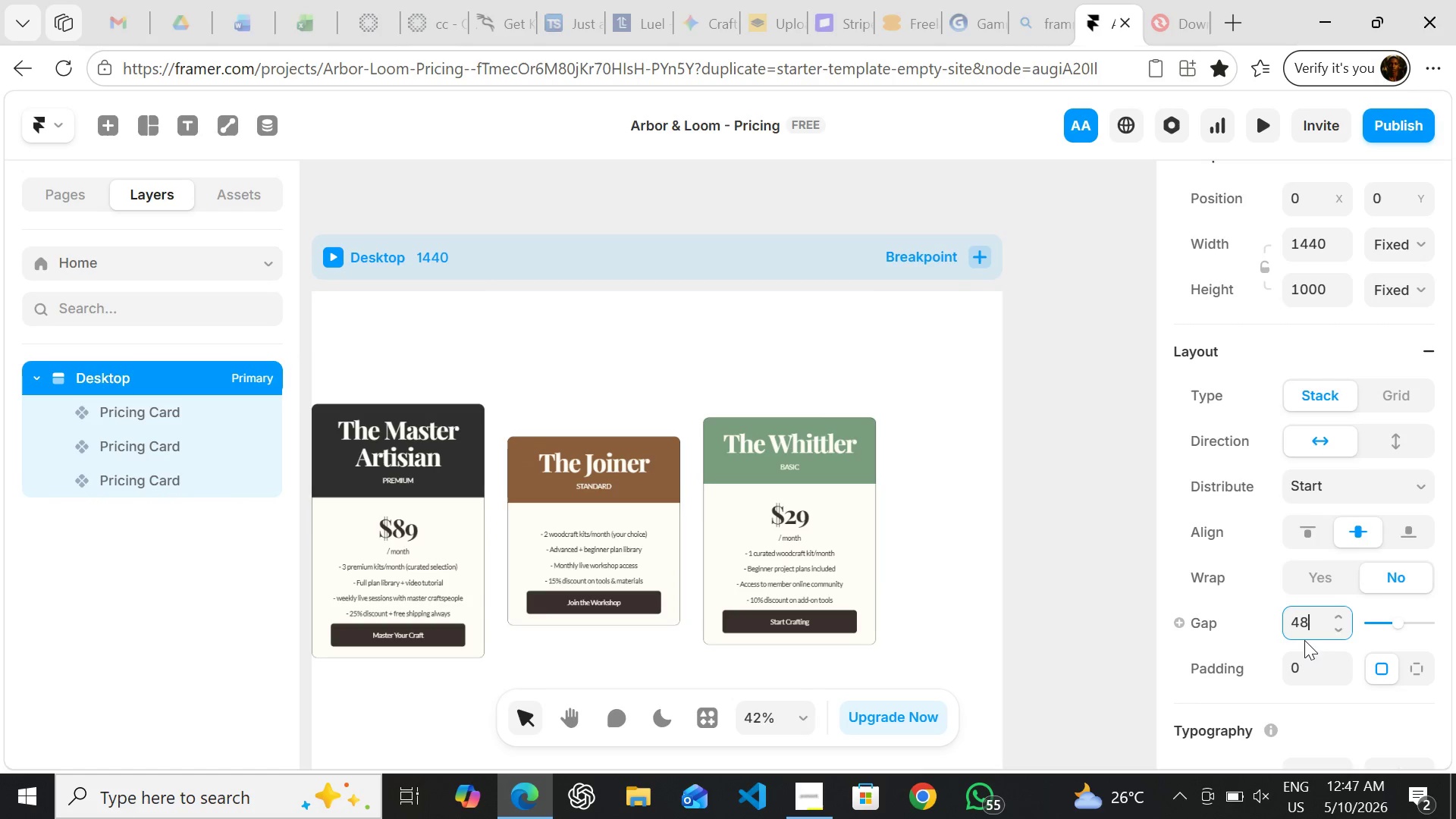 
left_click([1304, 664])
 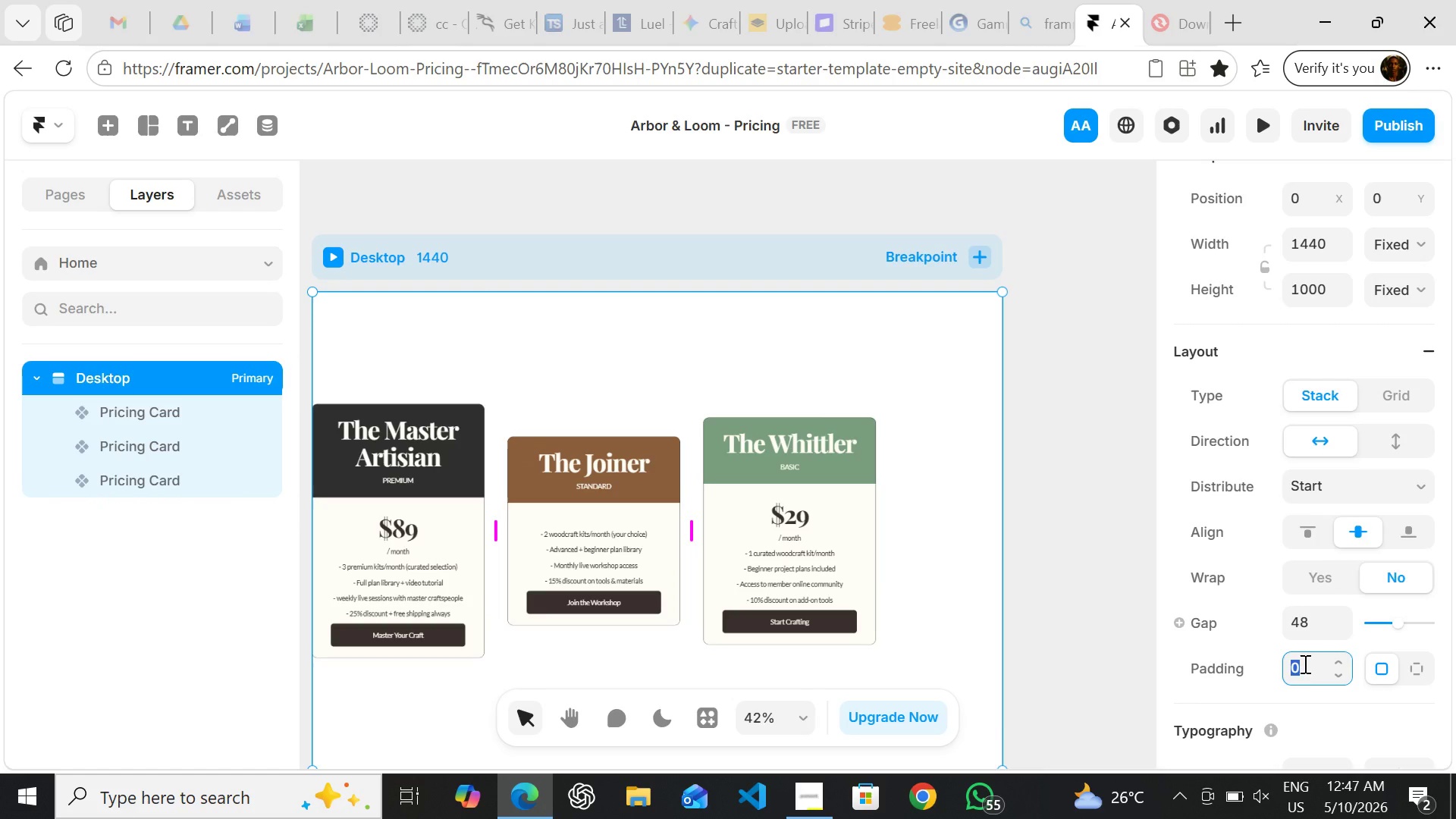 
key(8)
 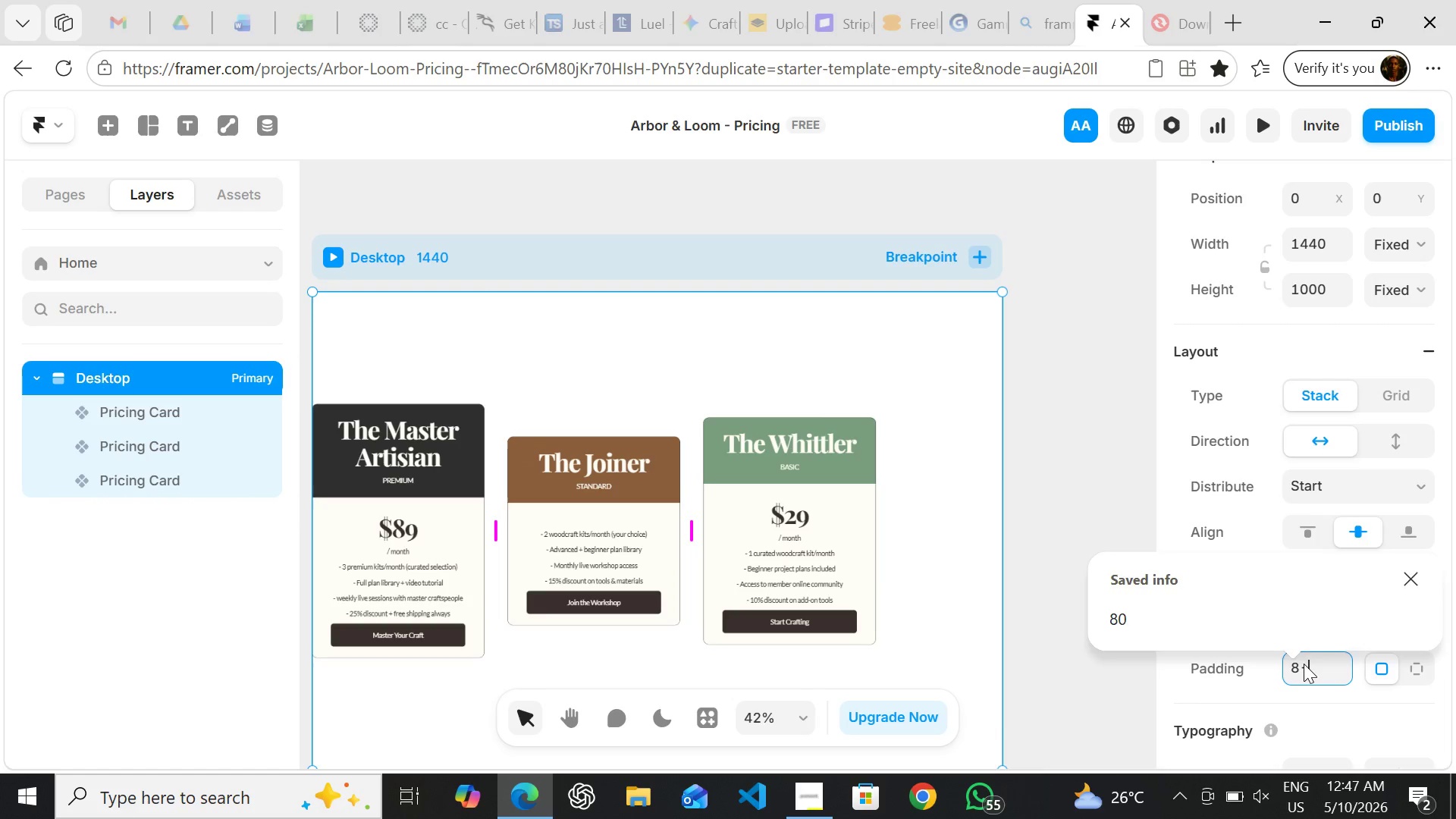 
key(Minus)
 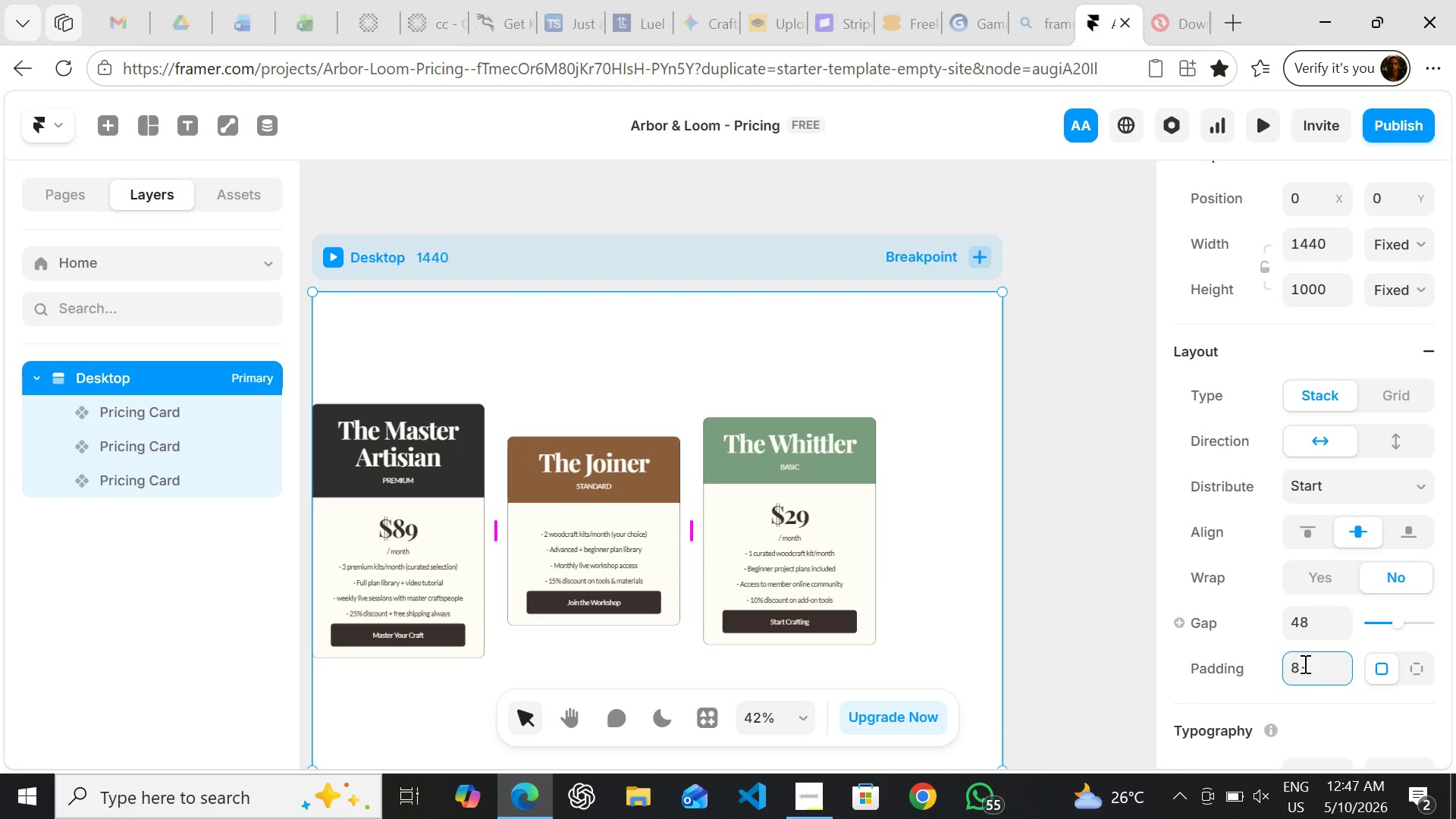 
key(Backspace)
 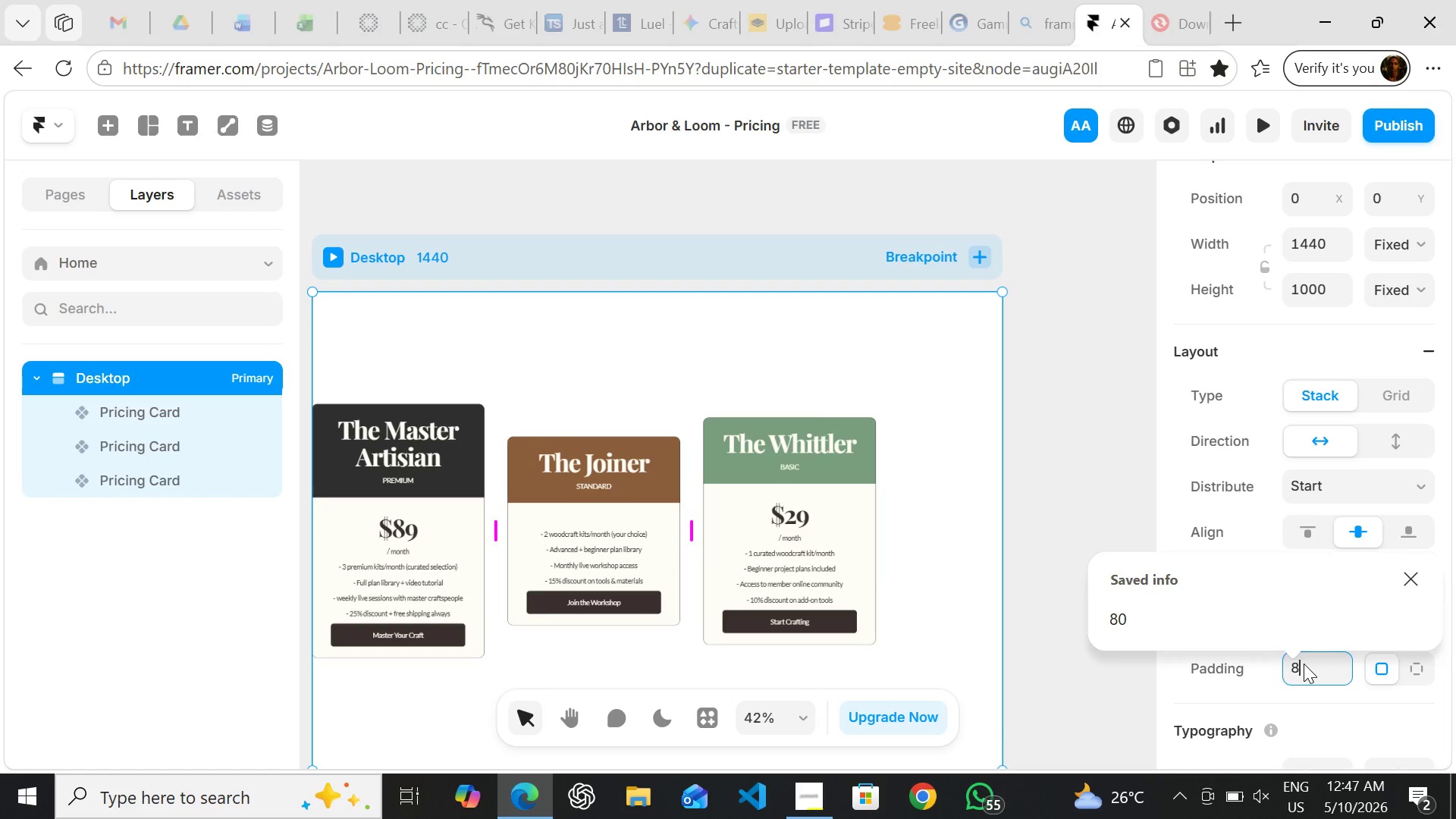 
key(0)
 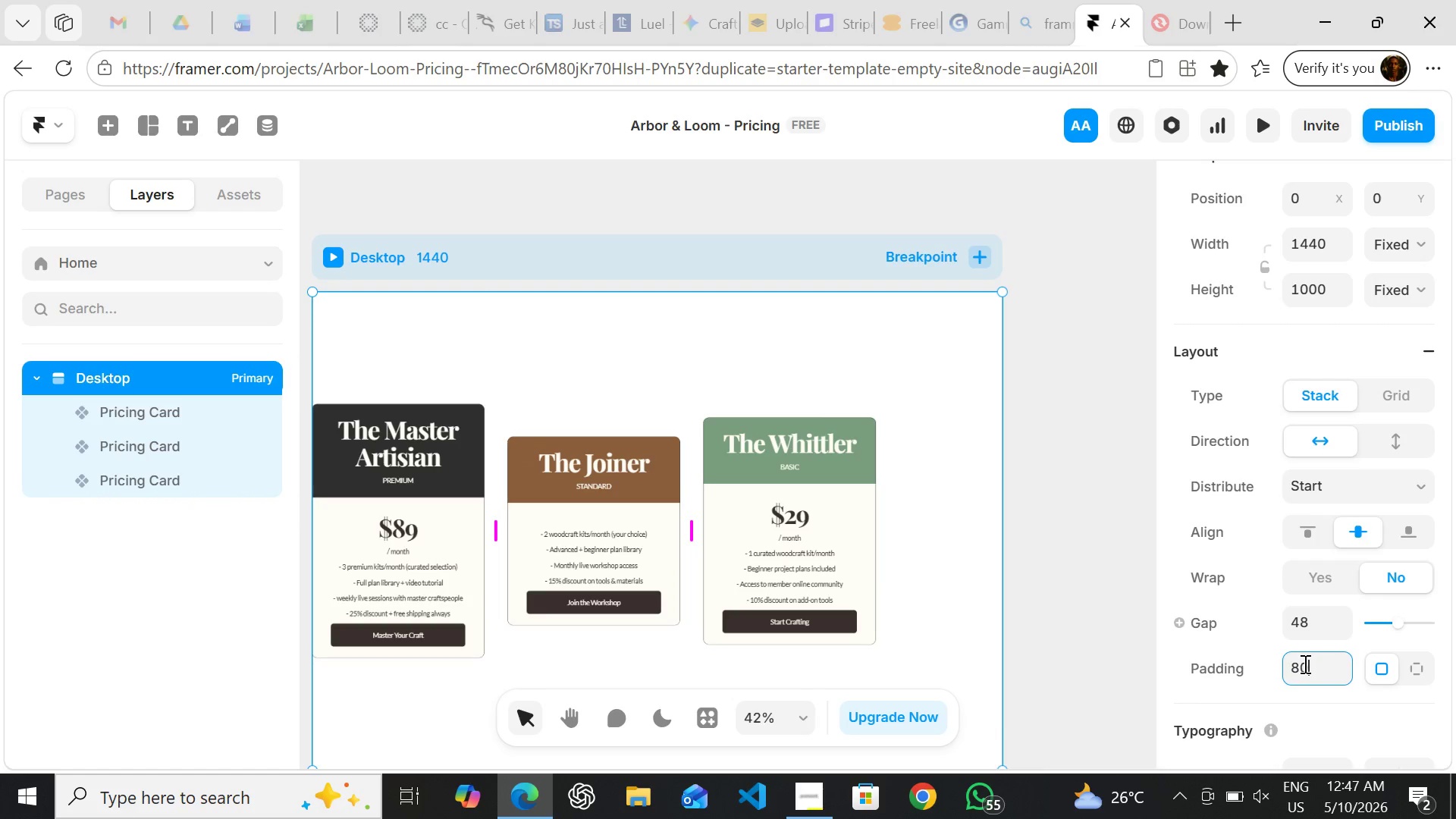 
key(Enter)
 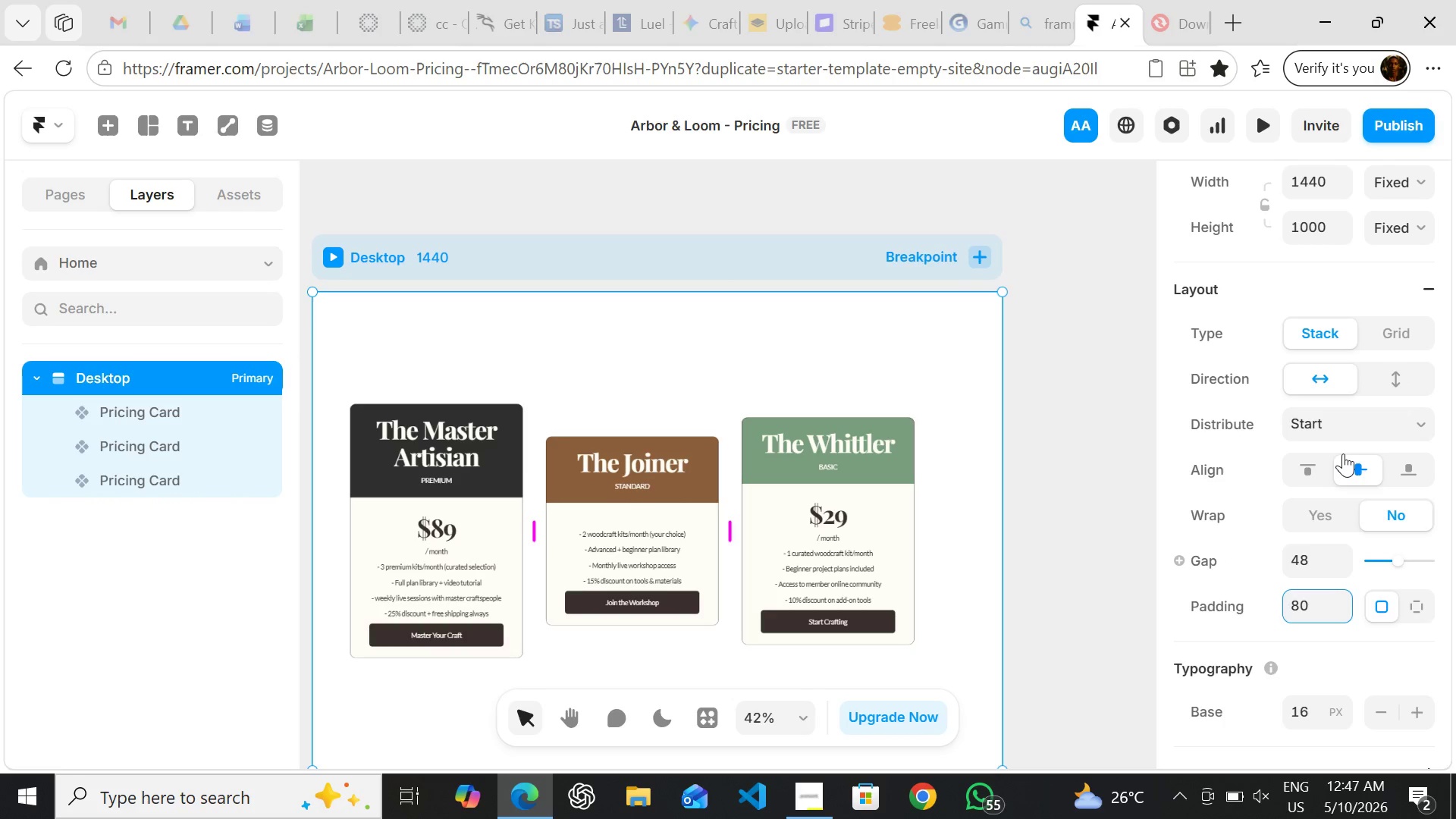 
left_click([1363, 422])
 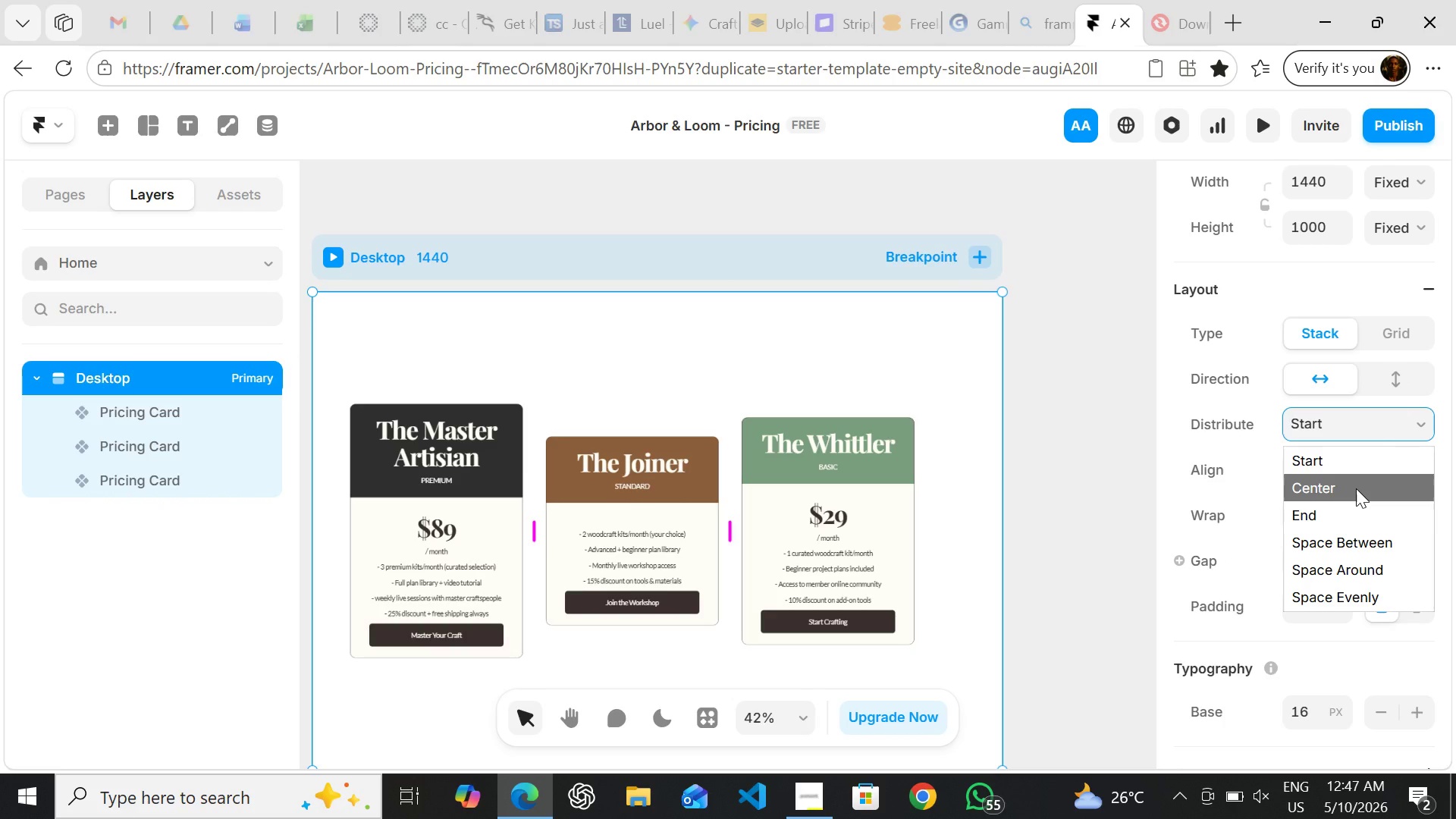 
left_click([1356, 488])
 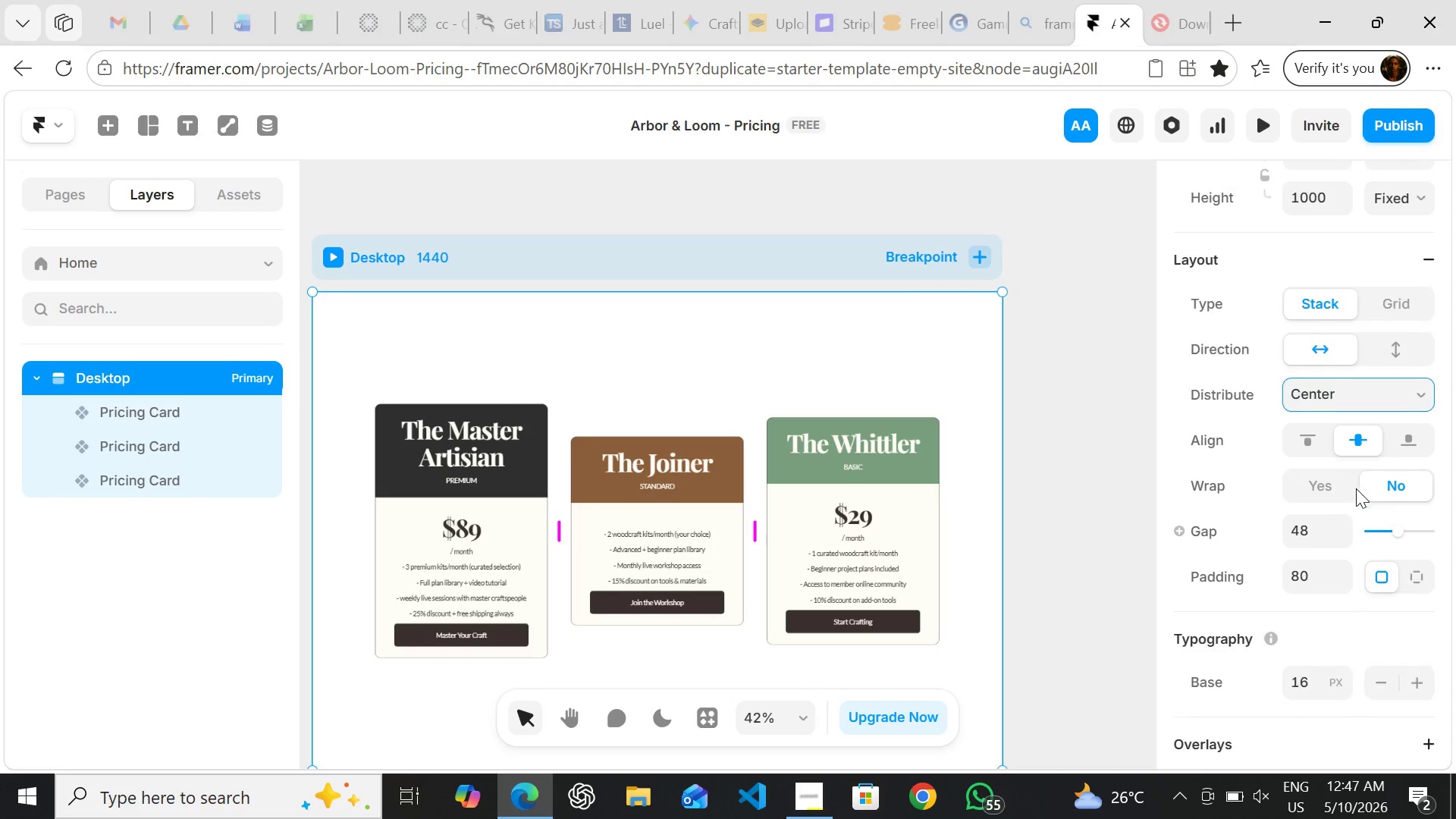 
wait(7.91)
 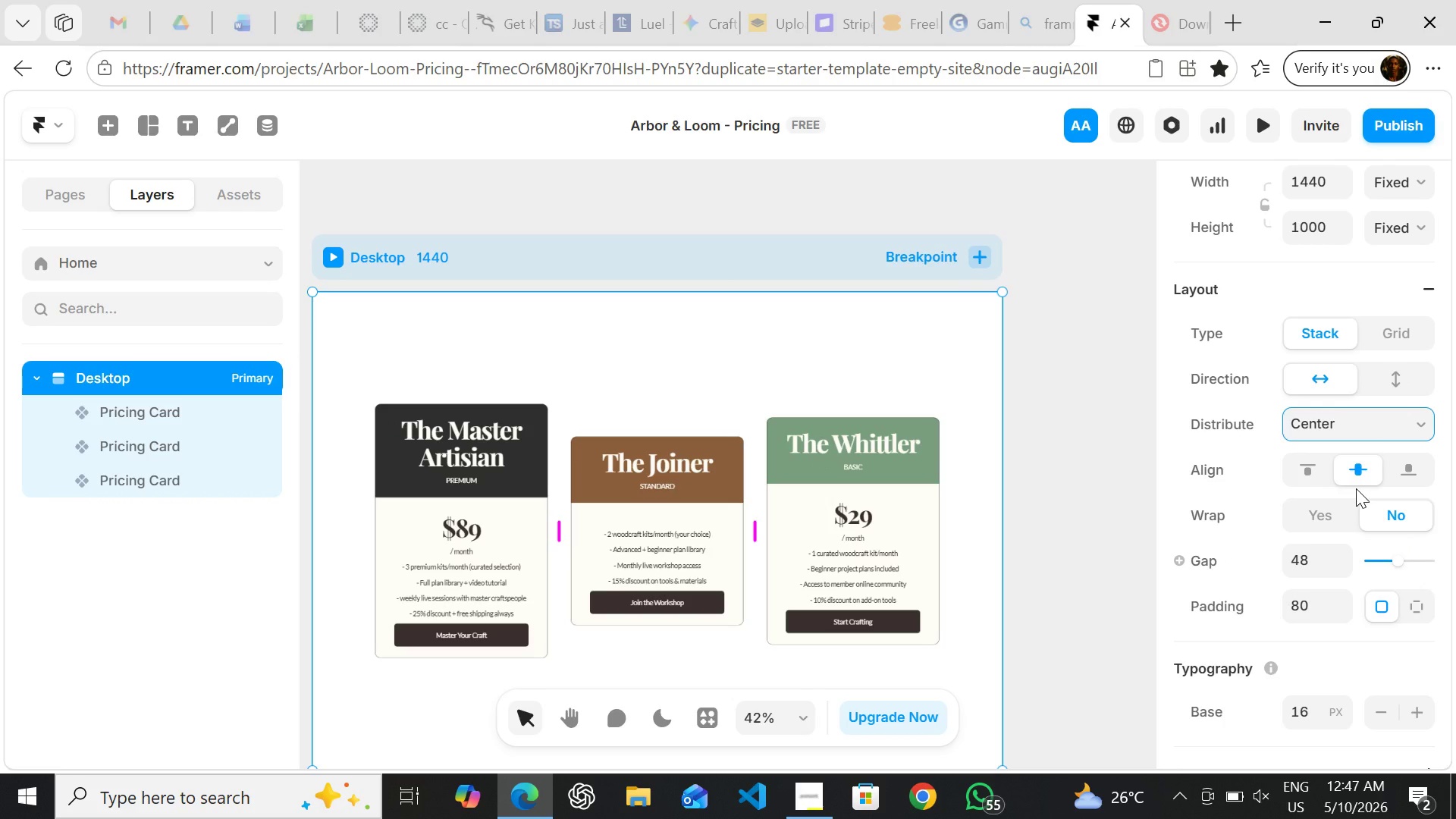 
left_click([1406, 265])
 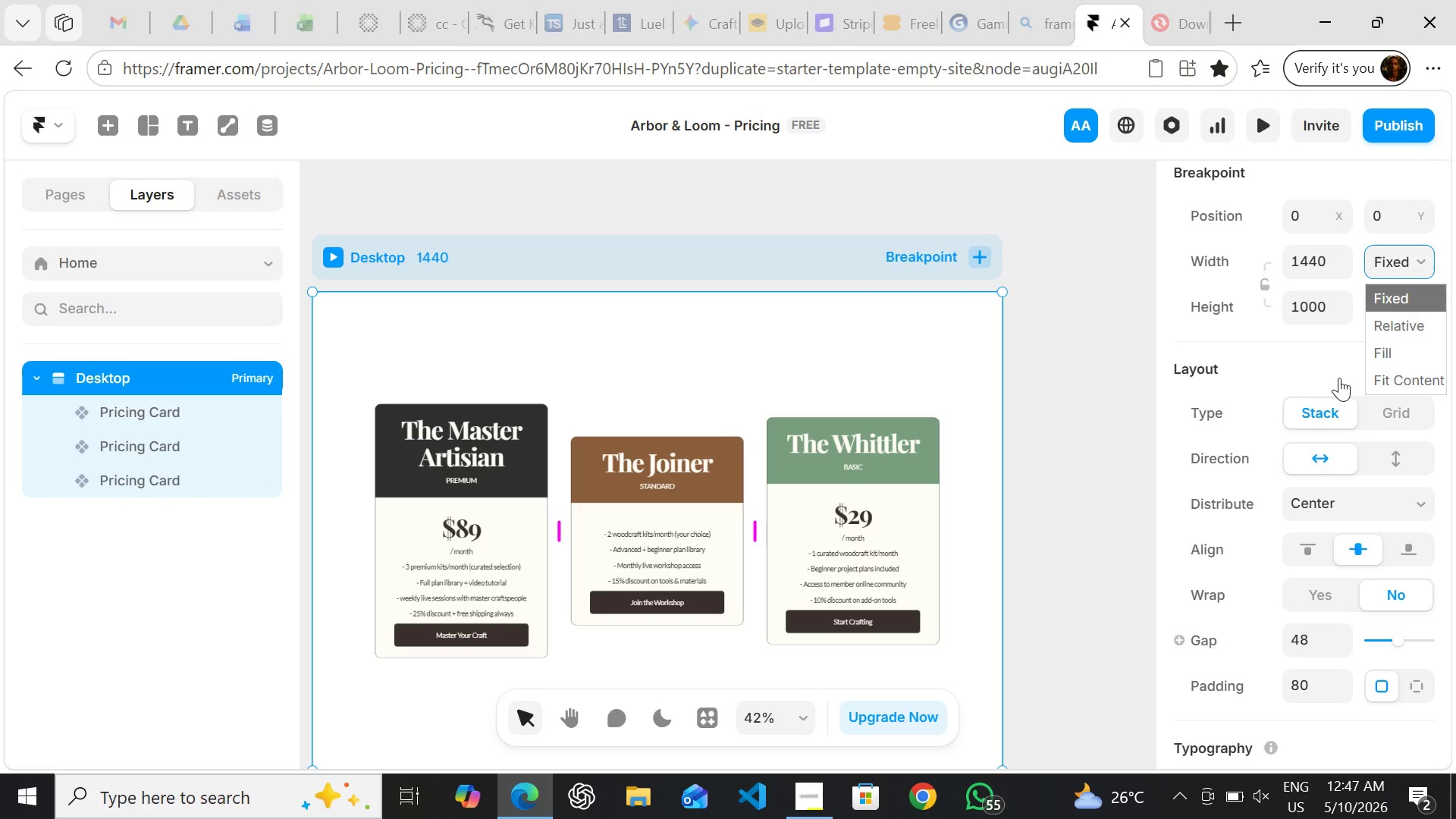 
left_click([1319, 364])
 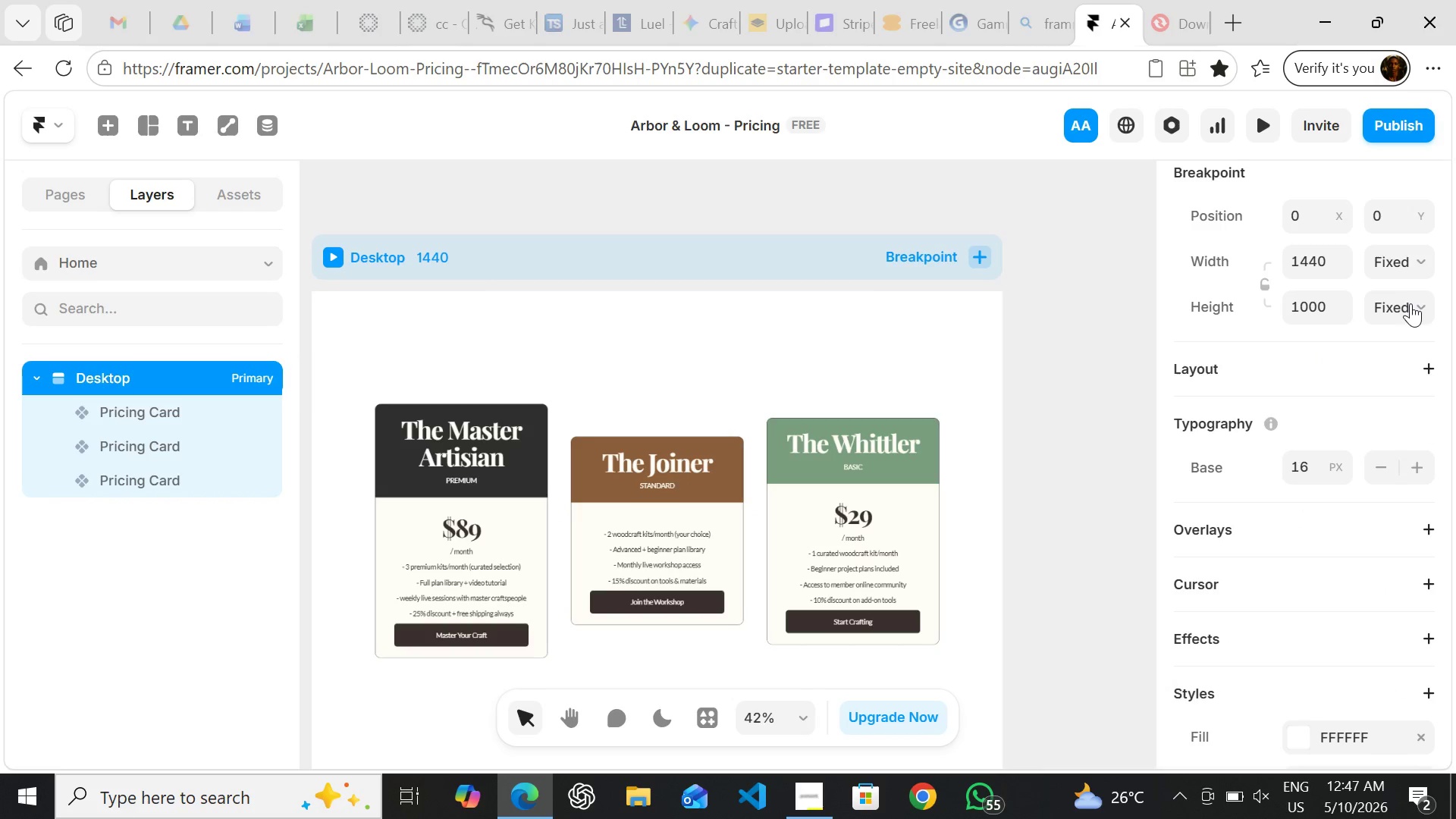 
left_click([1410, 305])
 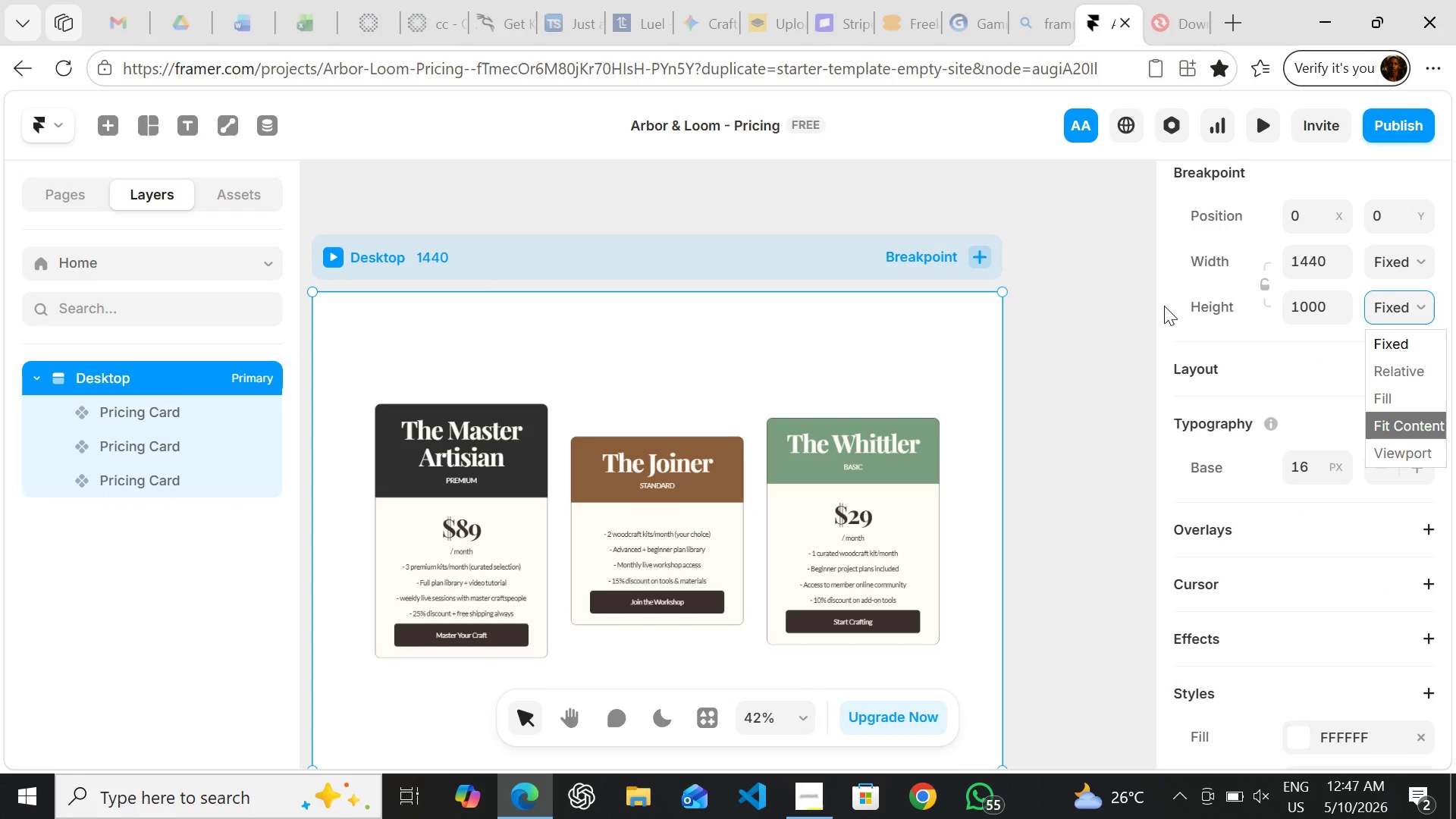 
left_click([1076, 317])
 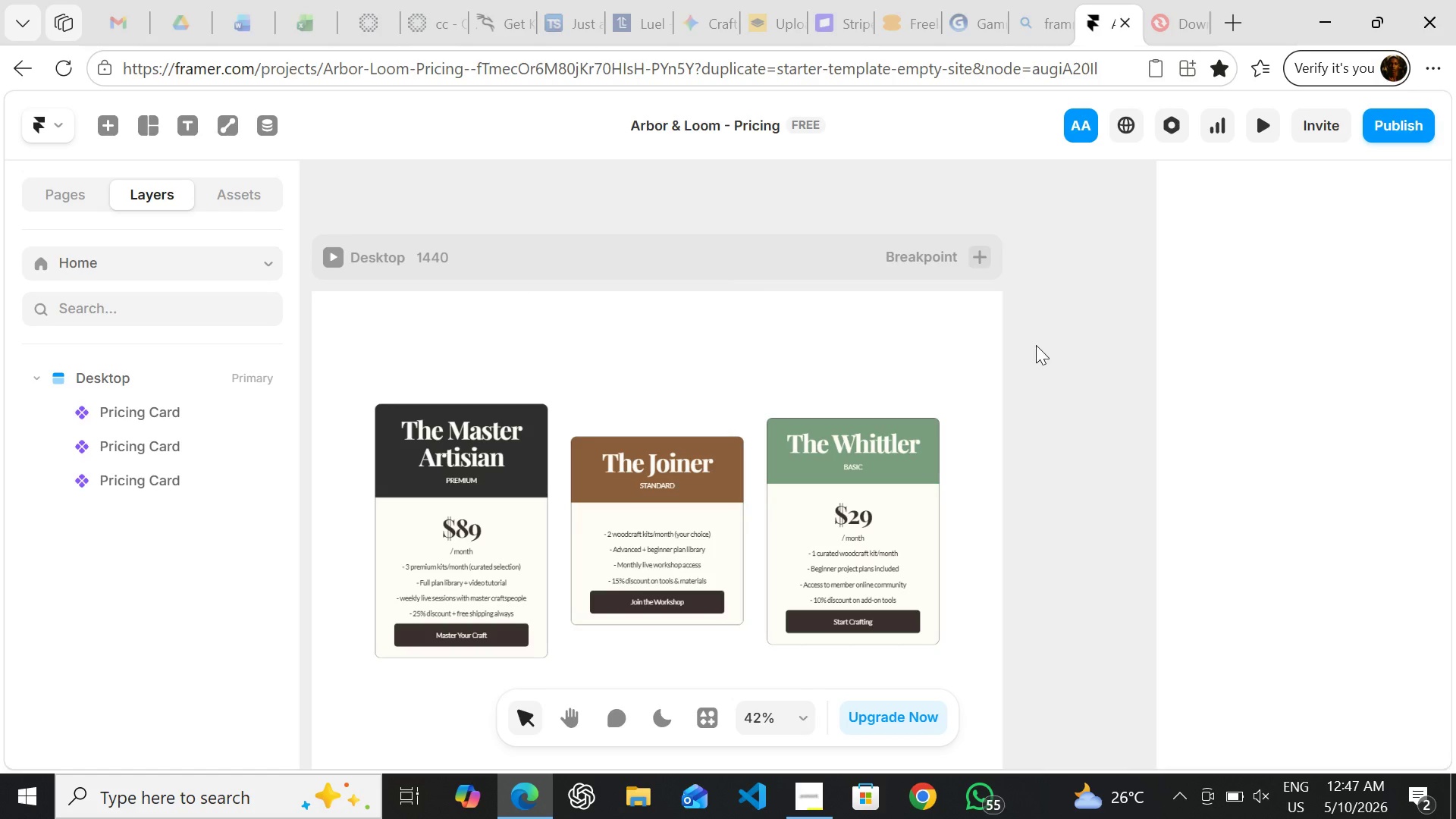 
left_click([926, 334])
 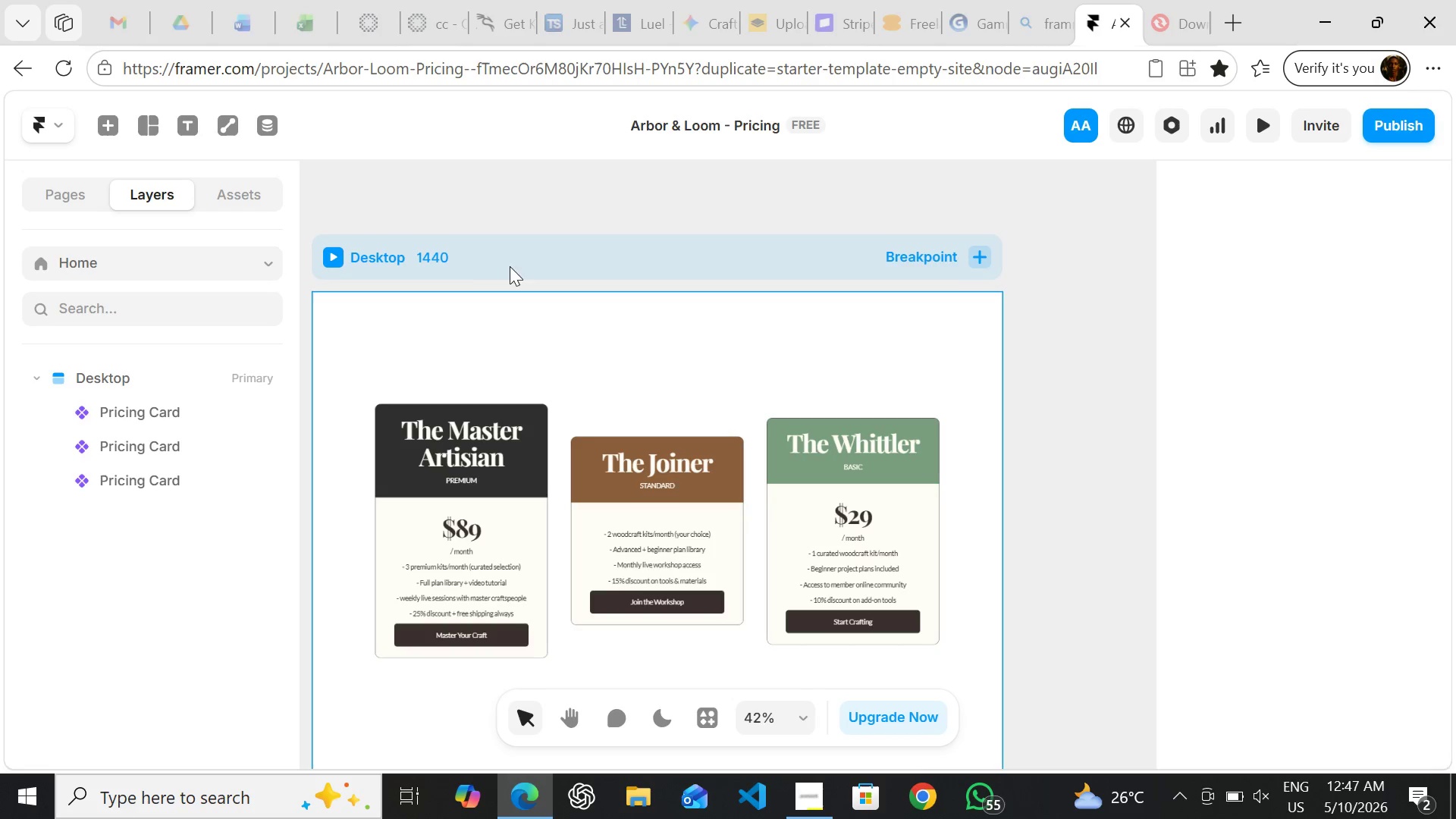 
left_click([450, 265])
 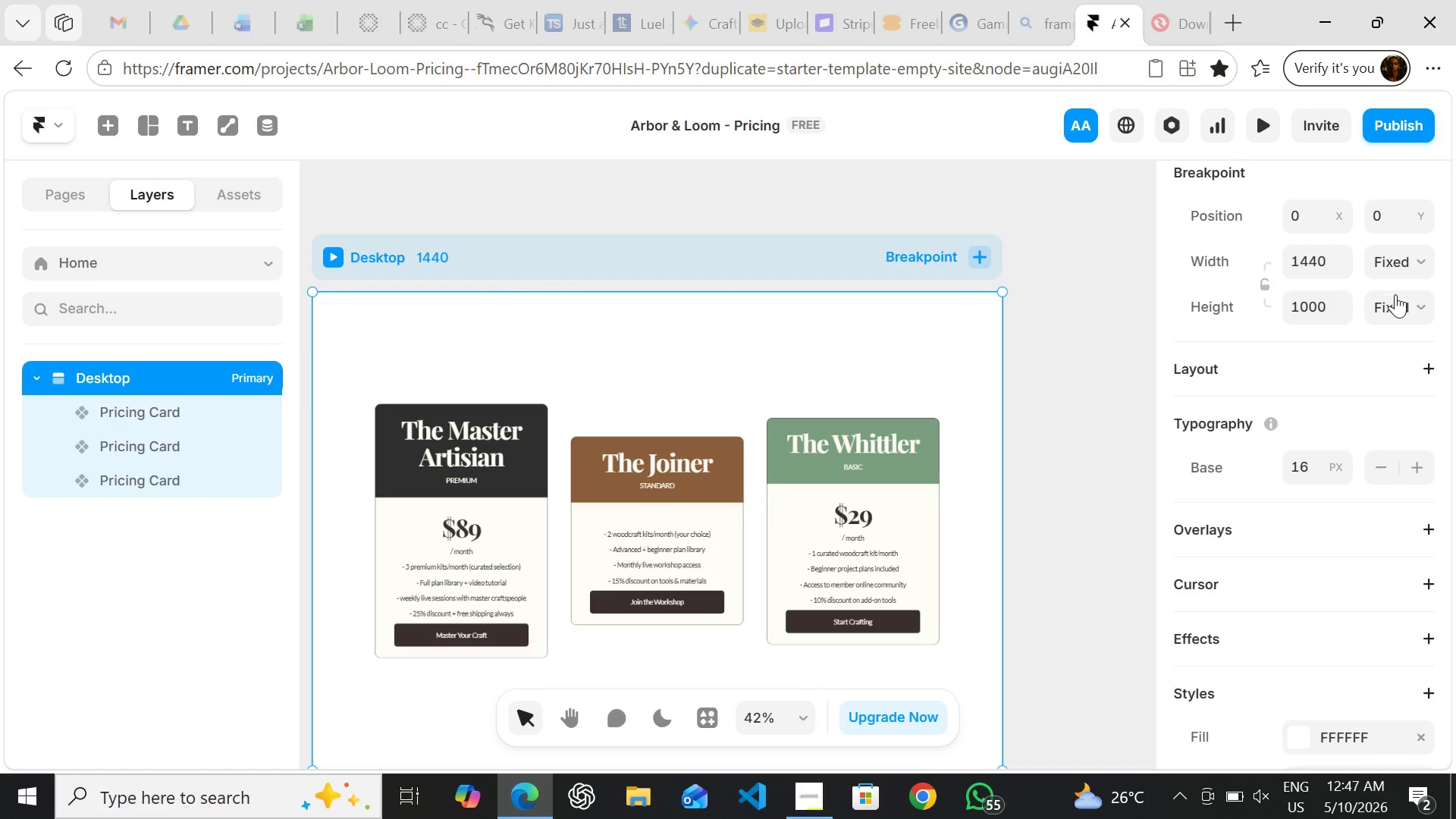 
left_click_drag(start_coordinate=[1398, 298], to_coordinate=[701, 350])
 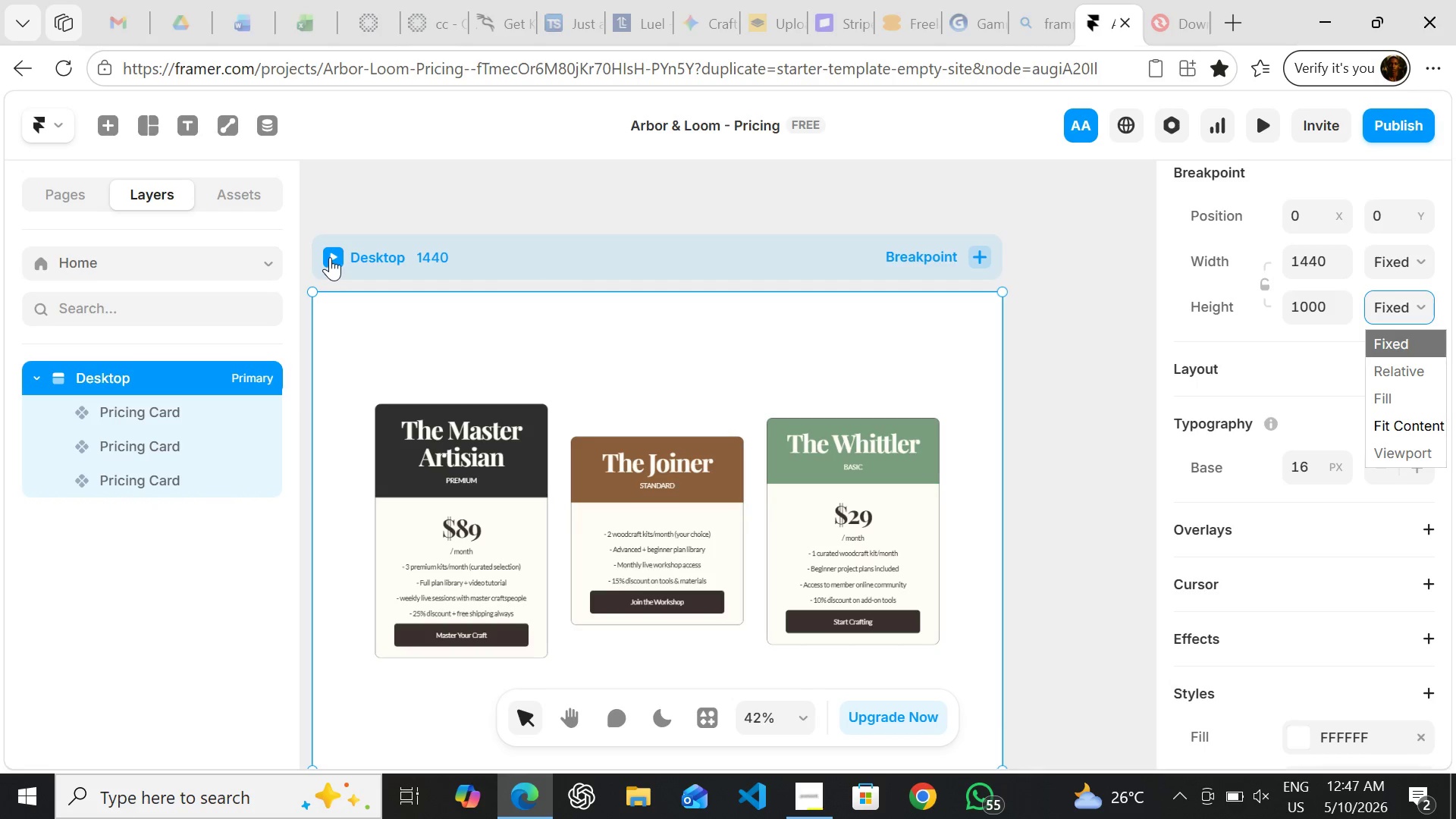 
left_click([330, 259])
 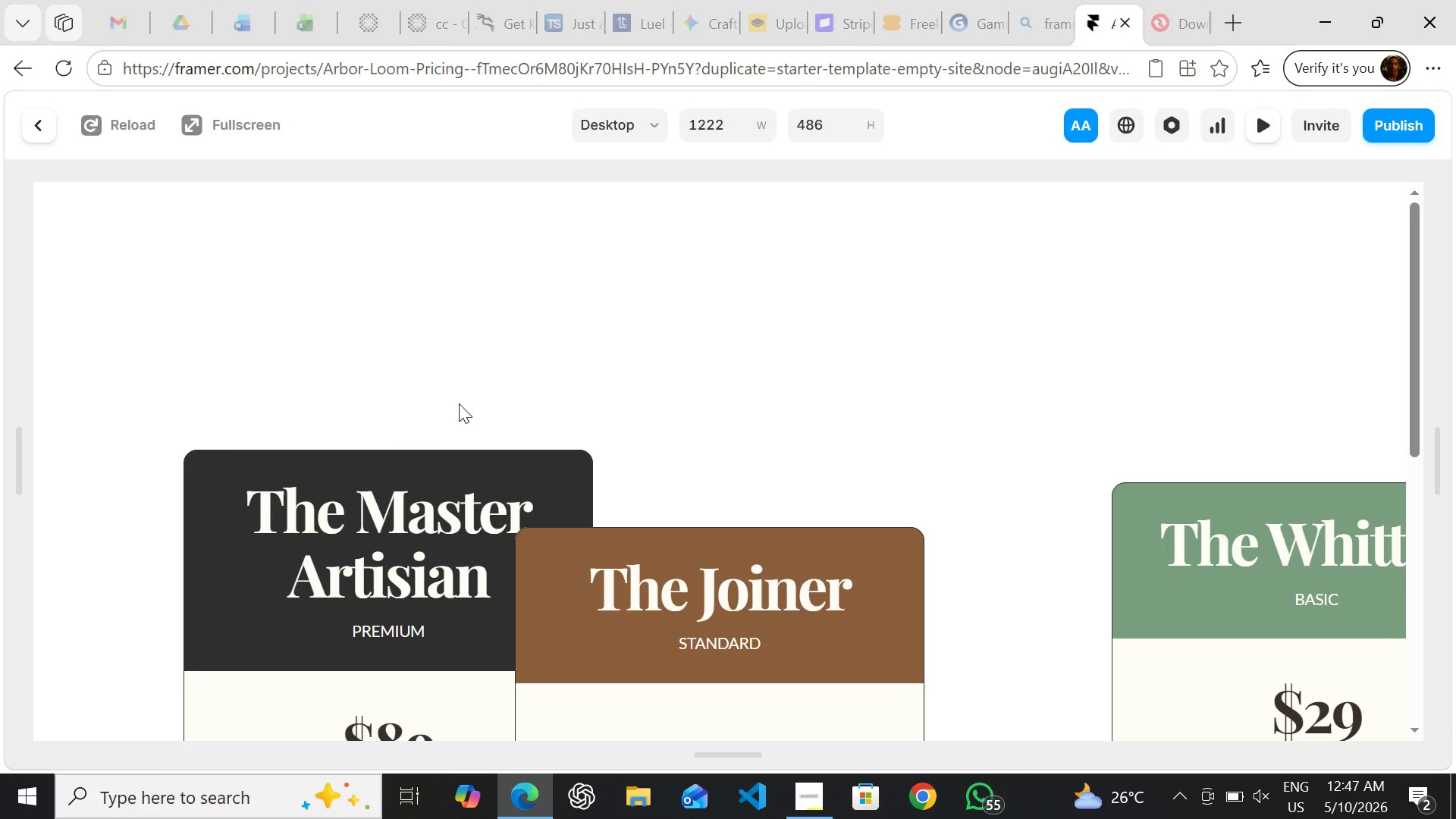 
mouse_move([511, 384])
 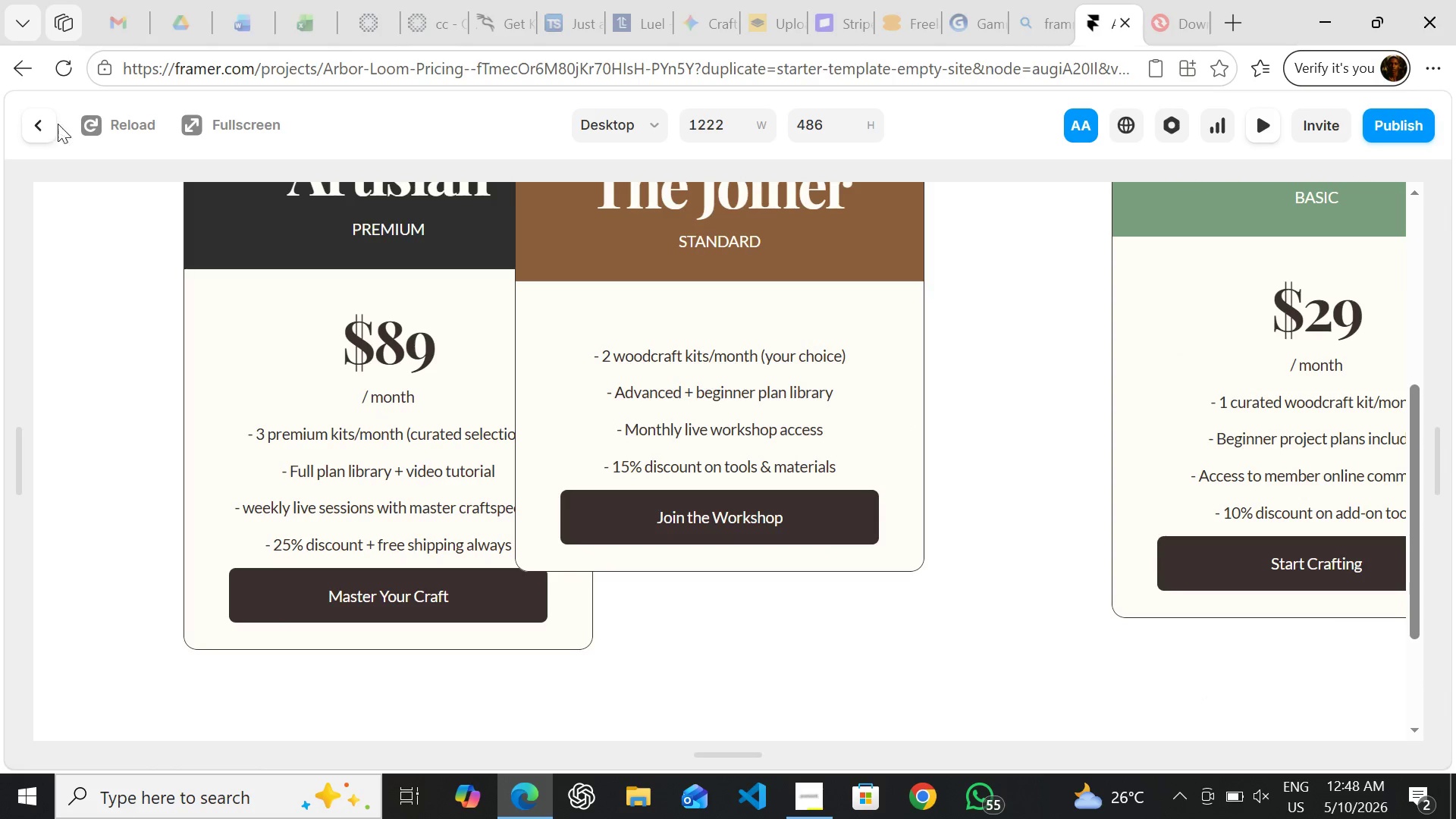 
left_click([43, 121])
 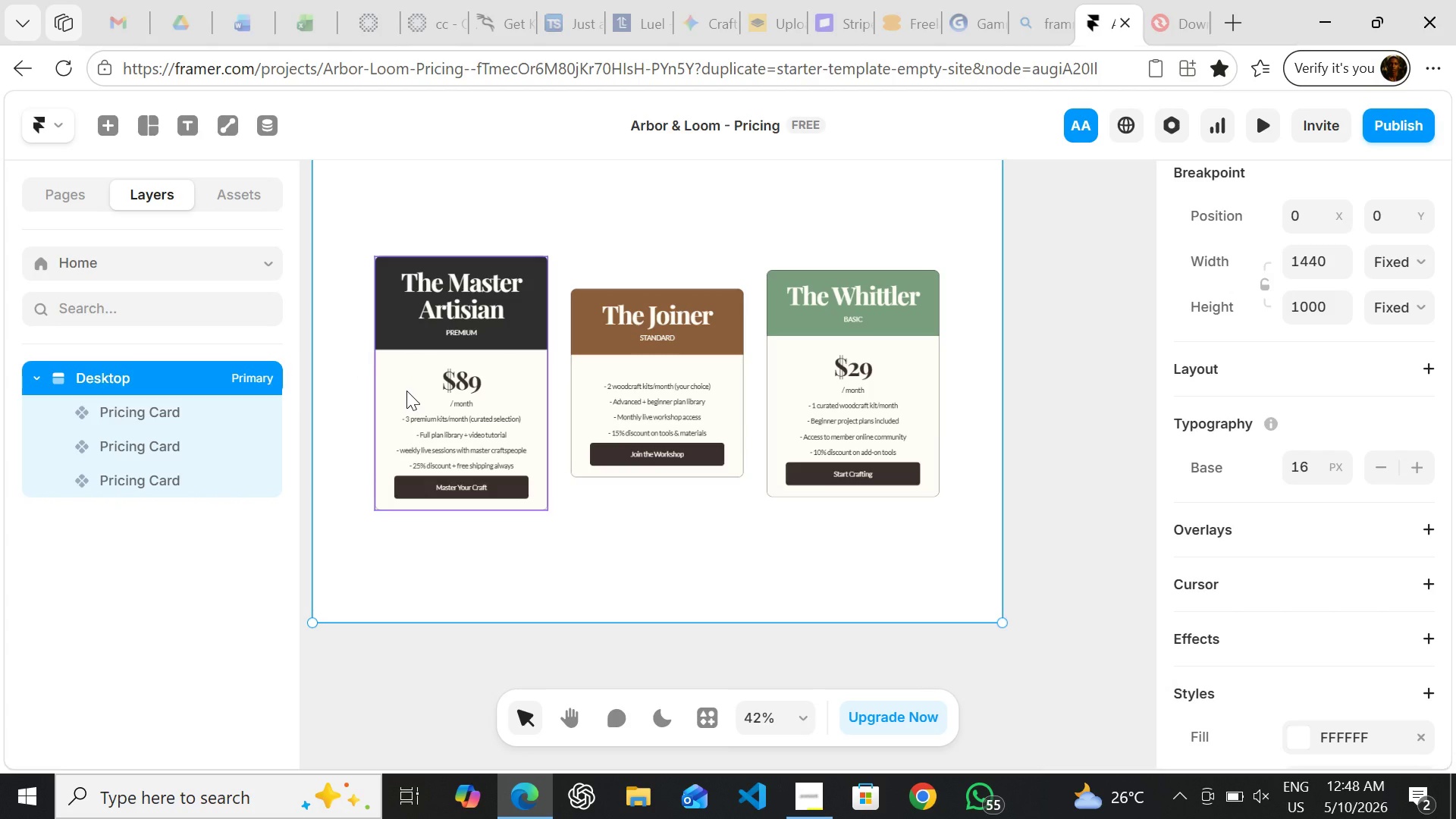 
left_click([406, 391])
 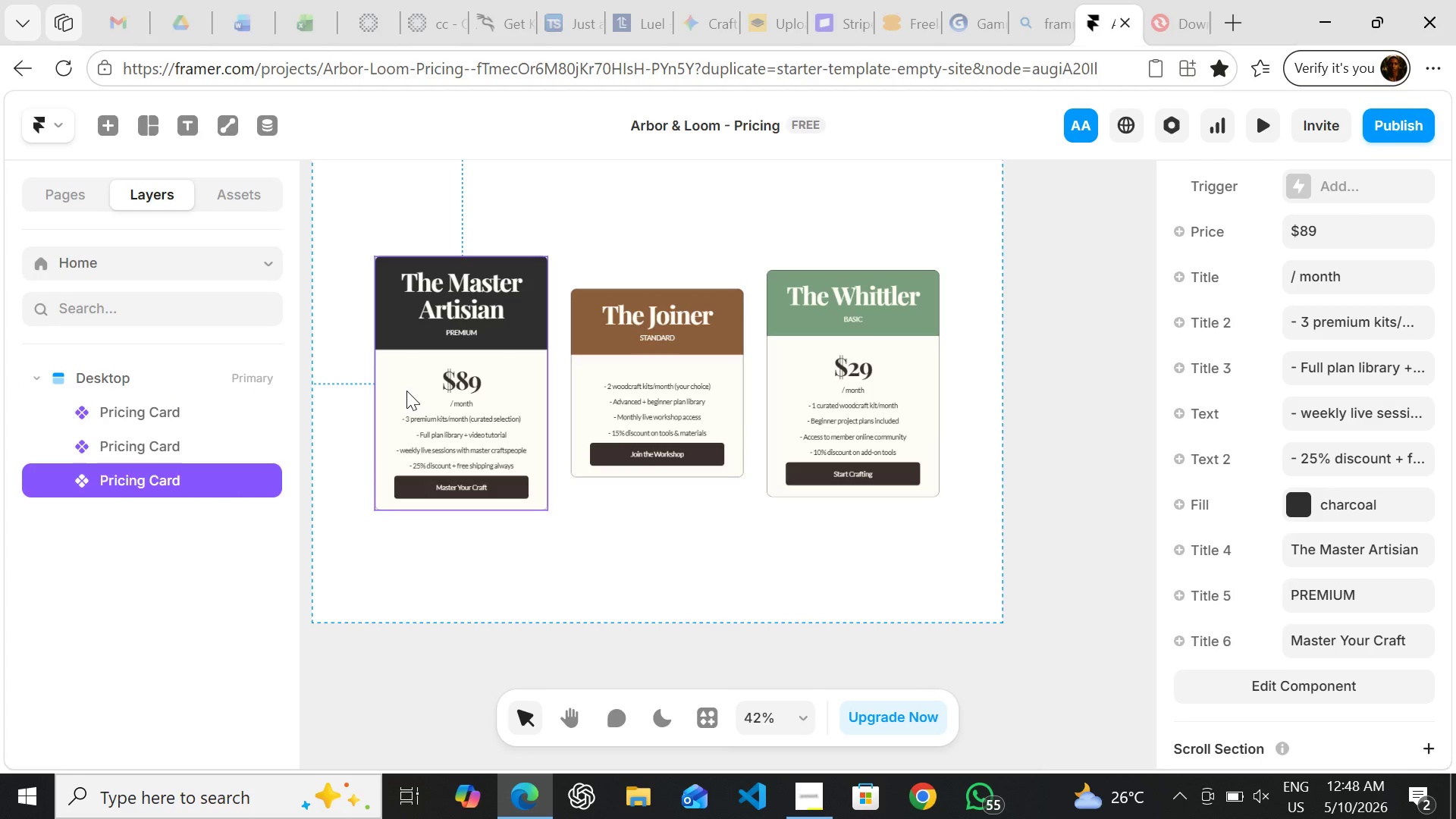 
hold_key(key=ShiftLeft, duration=1.51)
left_click([603, 406])
 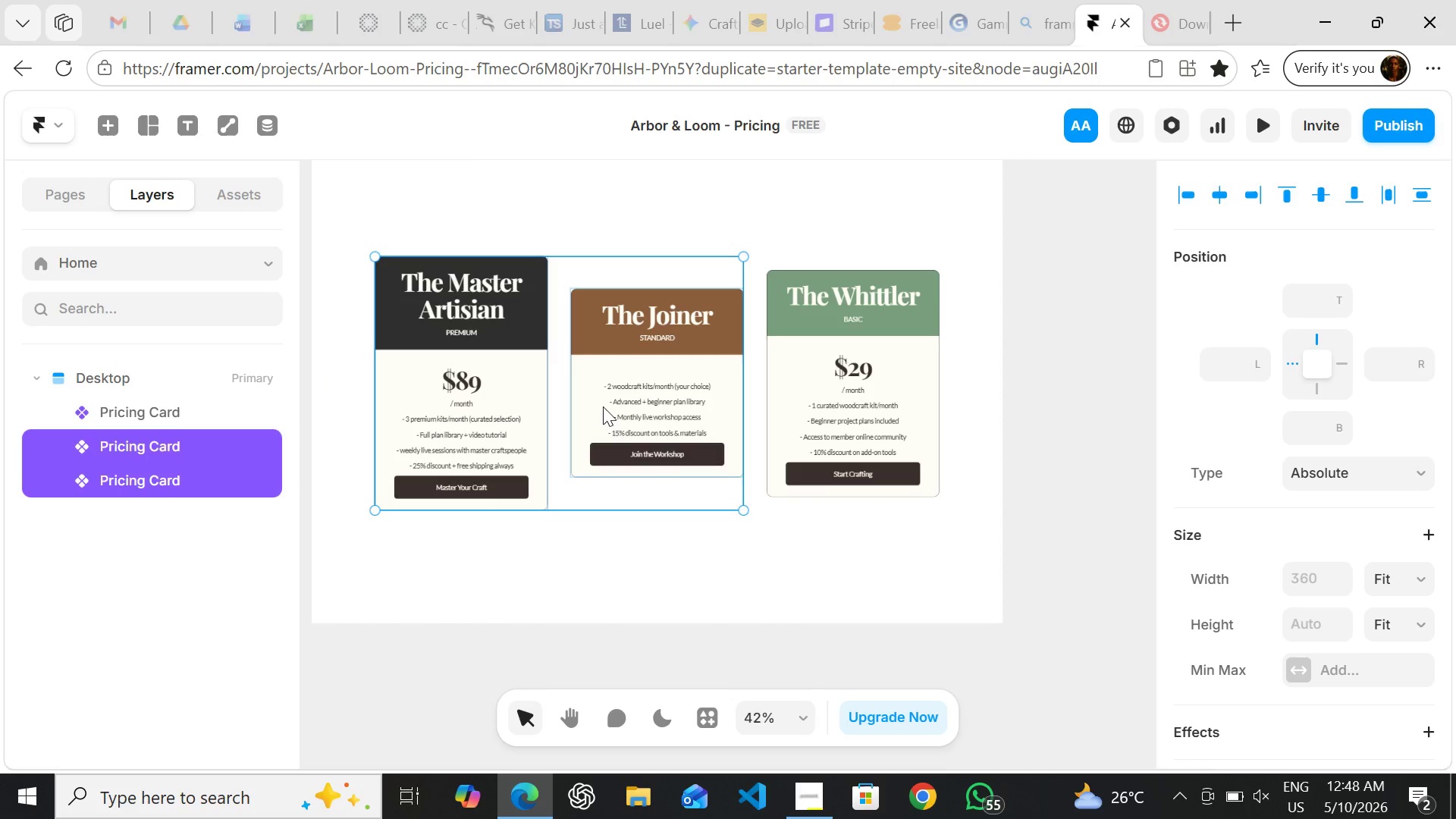 
hold_key(key=ShiftLeft, duration=1.52)
left_click([843, 416])
 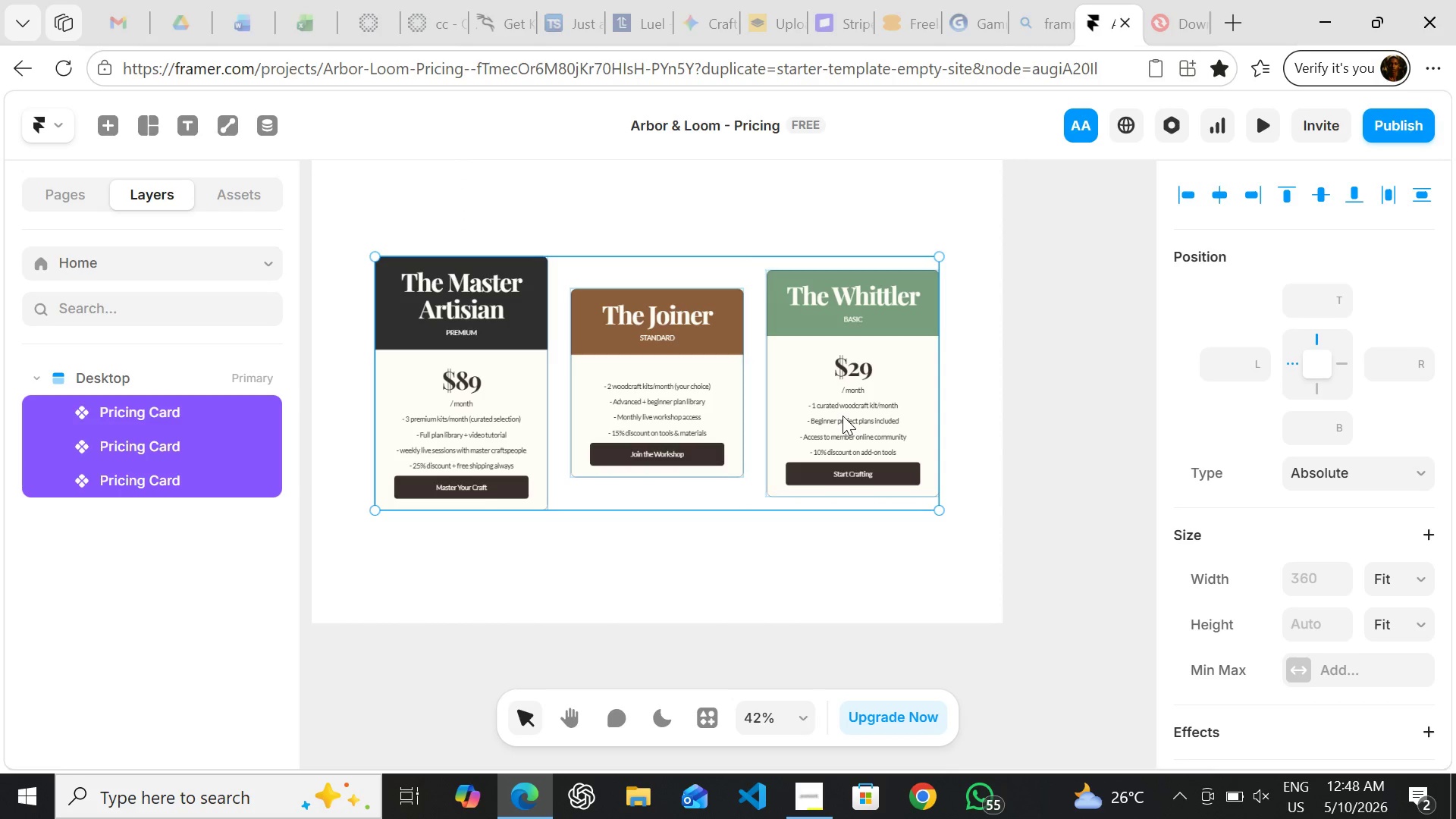 
key(Shift+ShiftLeft)
 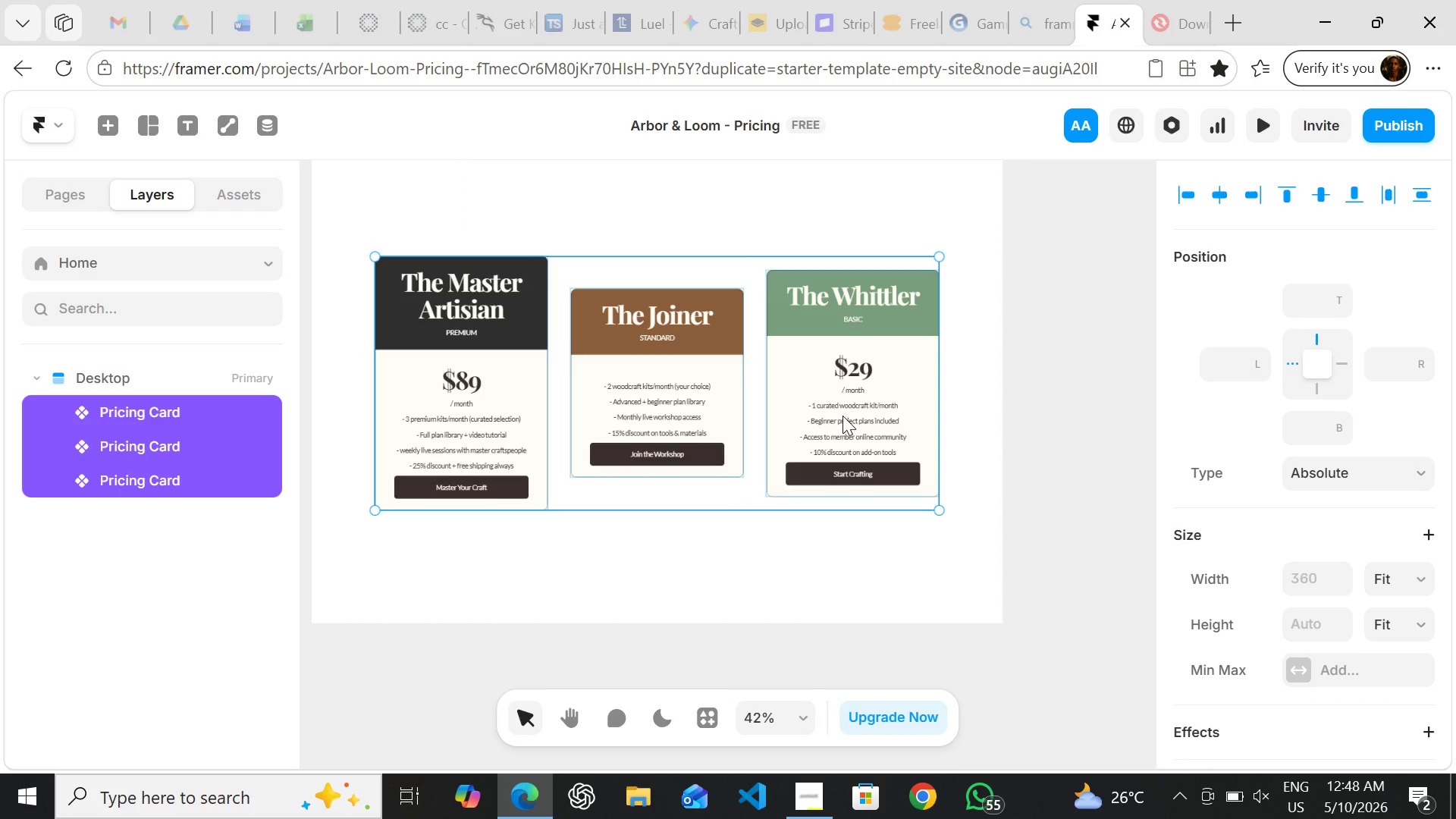 
key(Shift+ShiftLeft)
 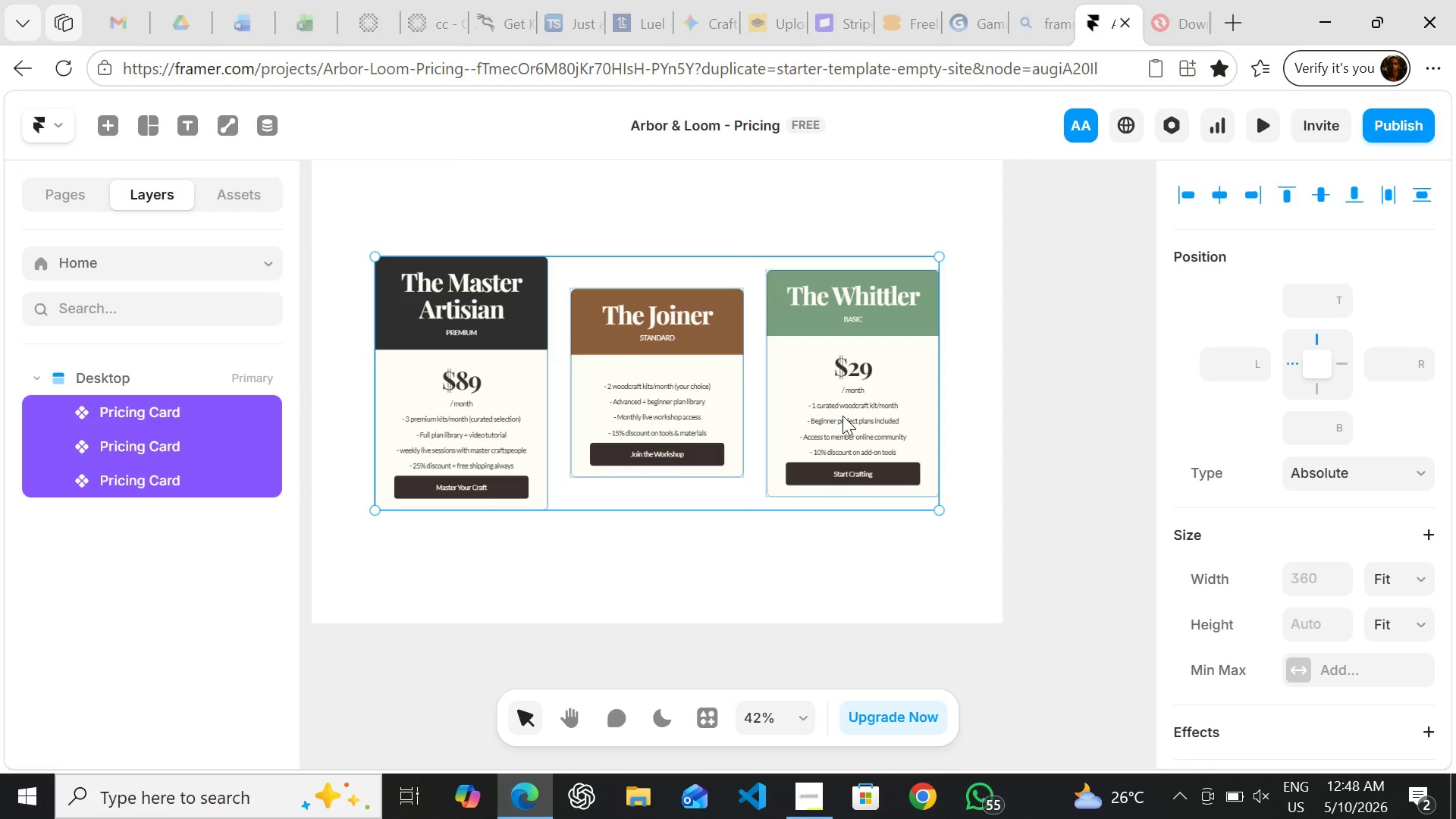 
key(Shift+ShiftLeft)
 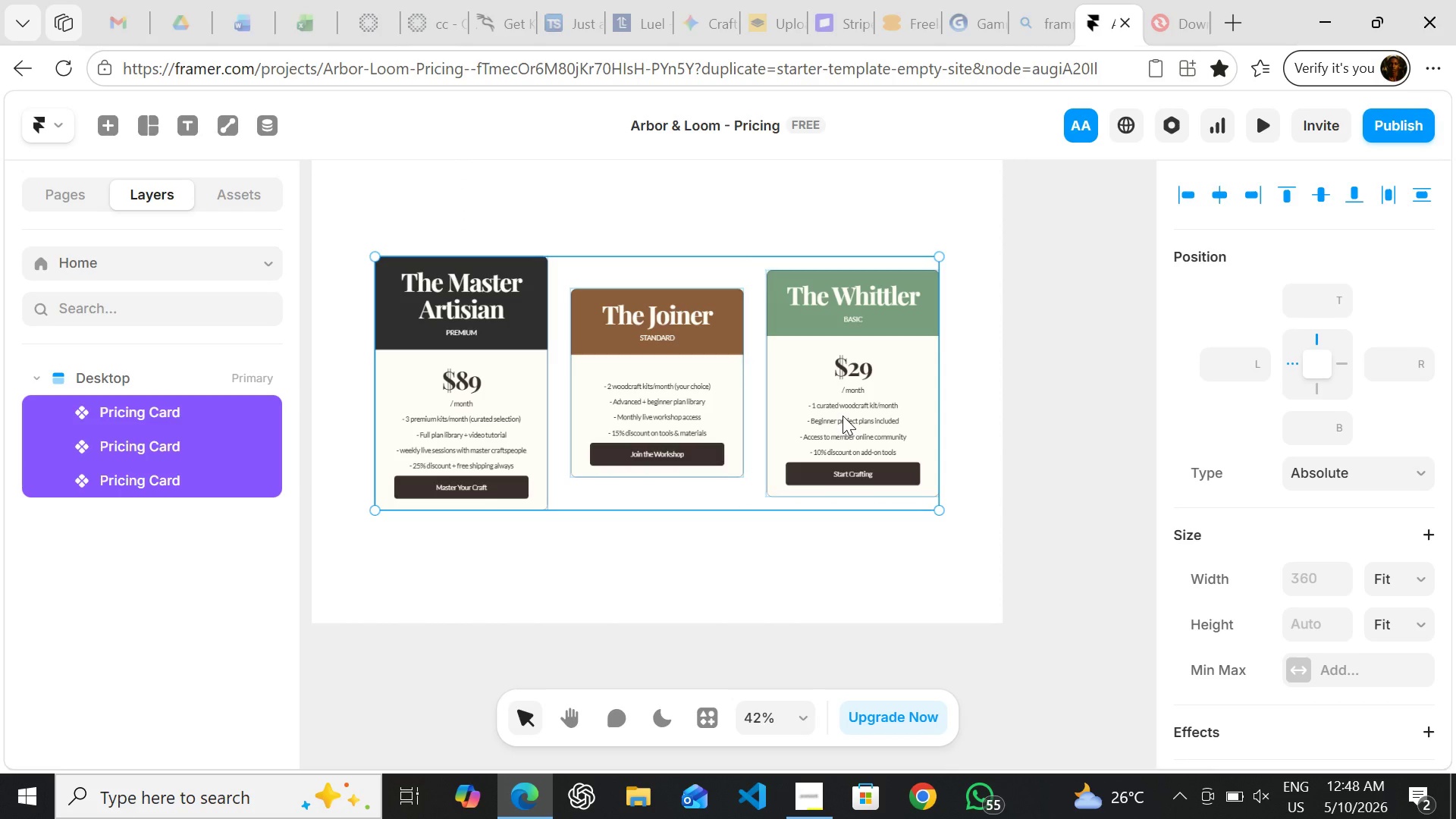 
key(Shift+ShiftLeft)
 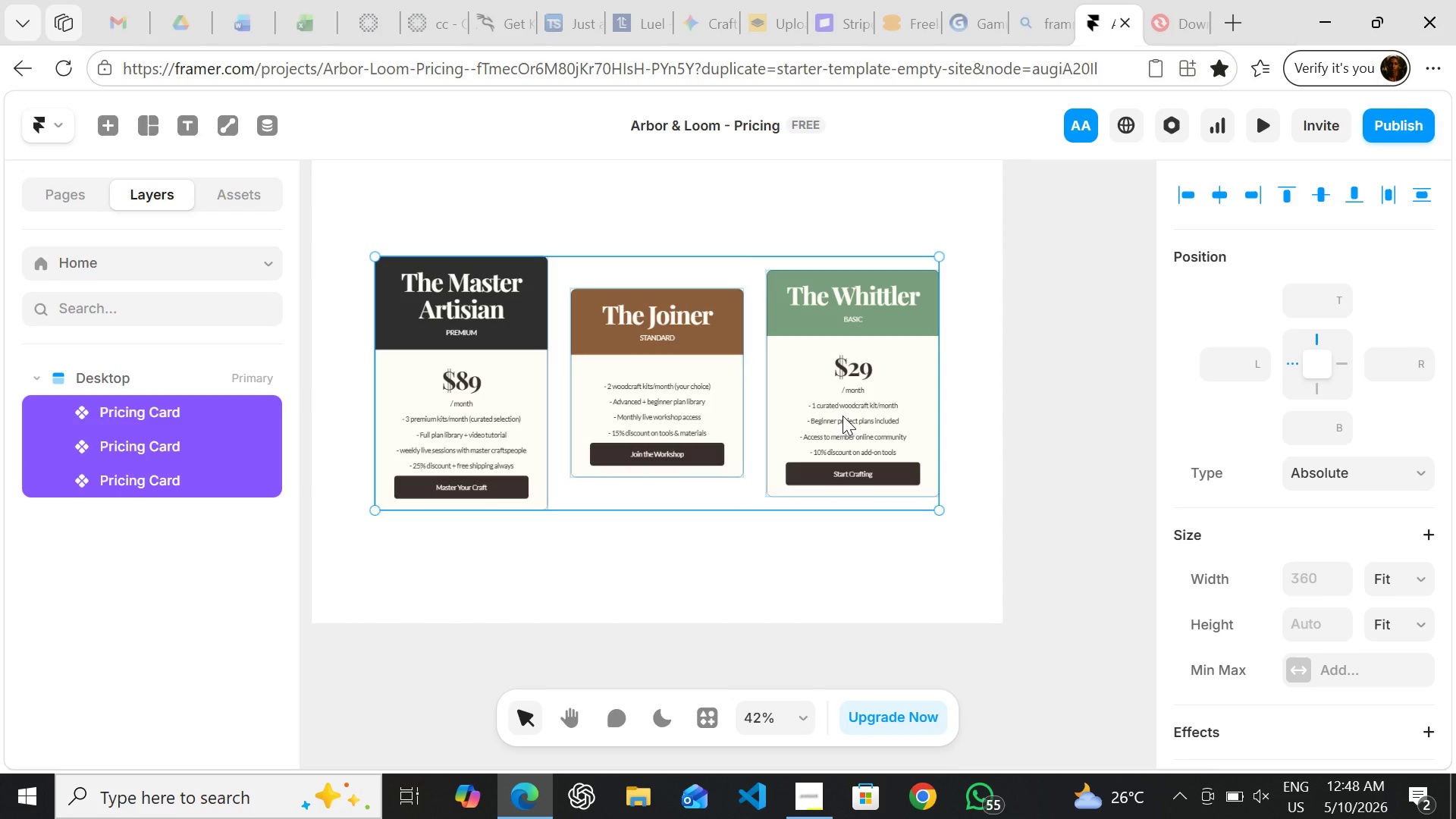 
key(Shift+ShiftLeft)
 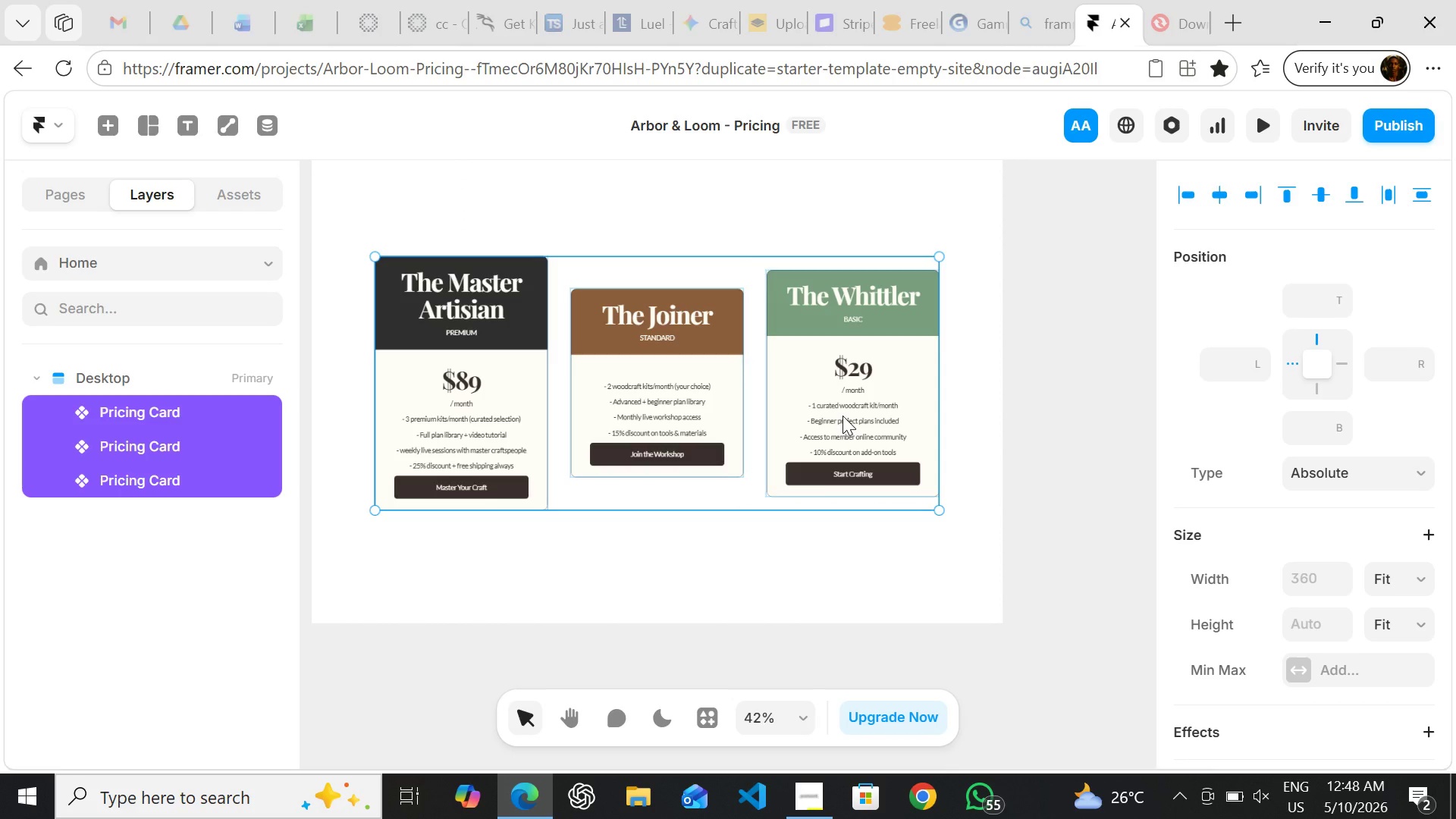 
key(Shift+A)
 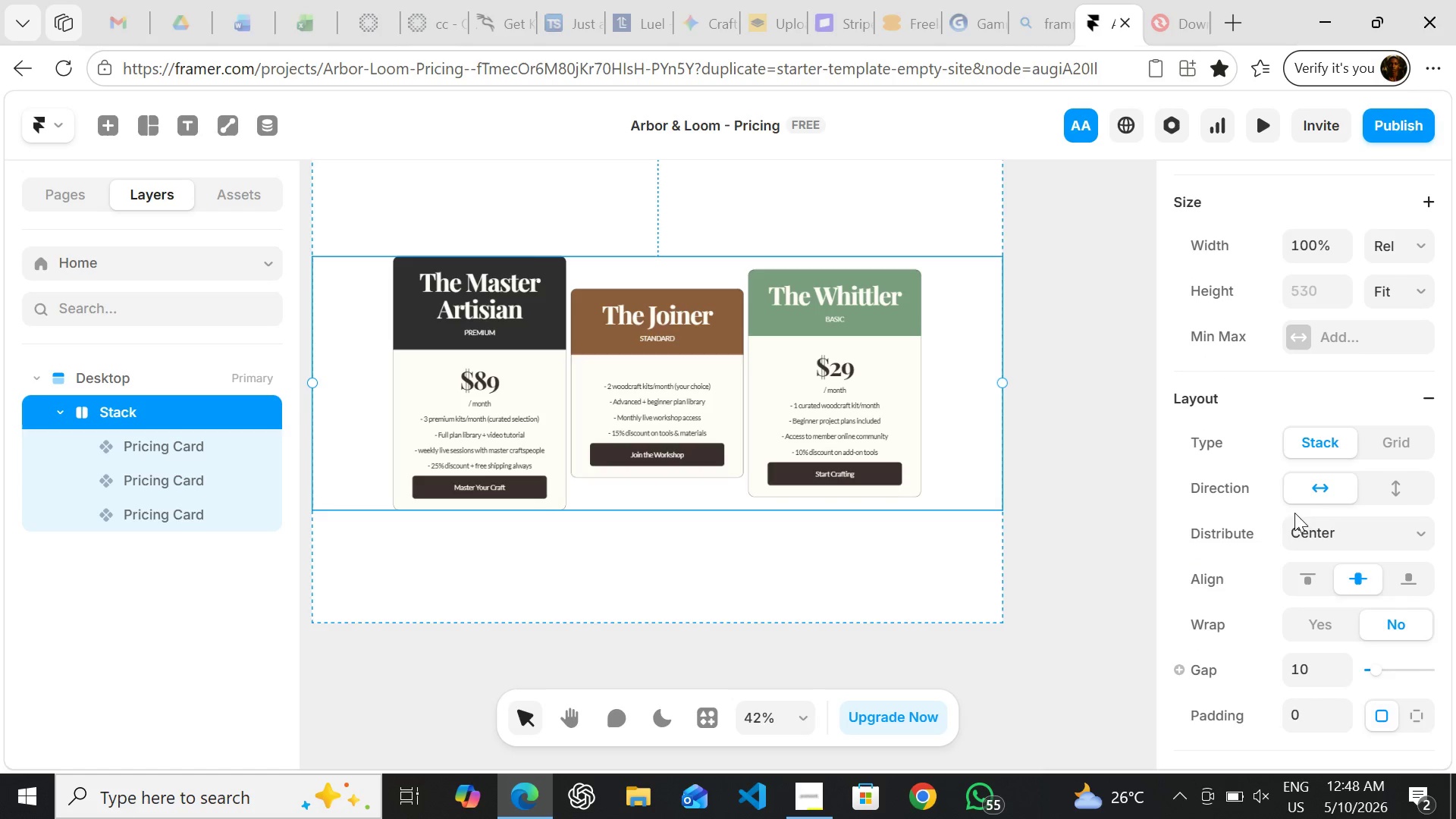 
wait(7.63)
 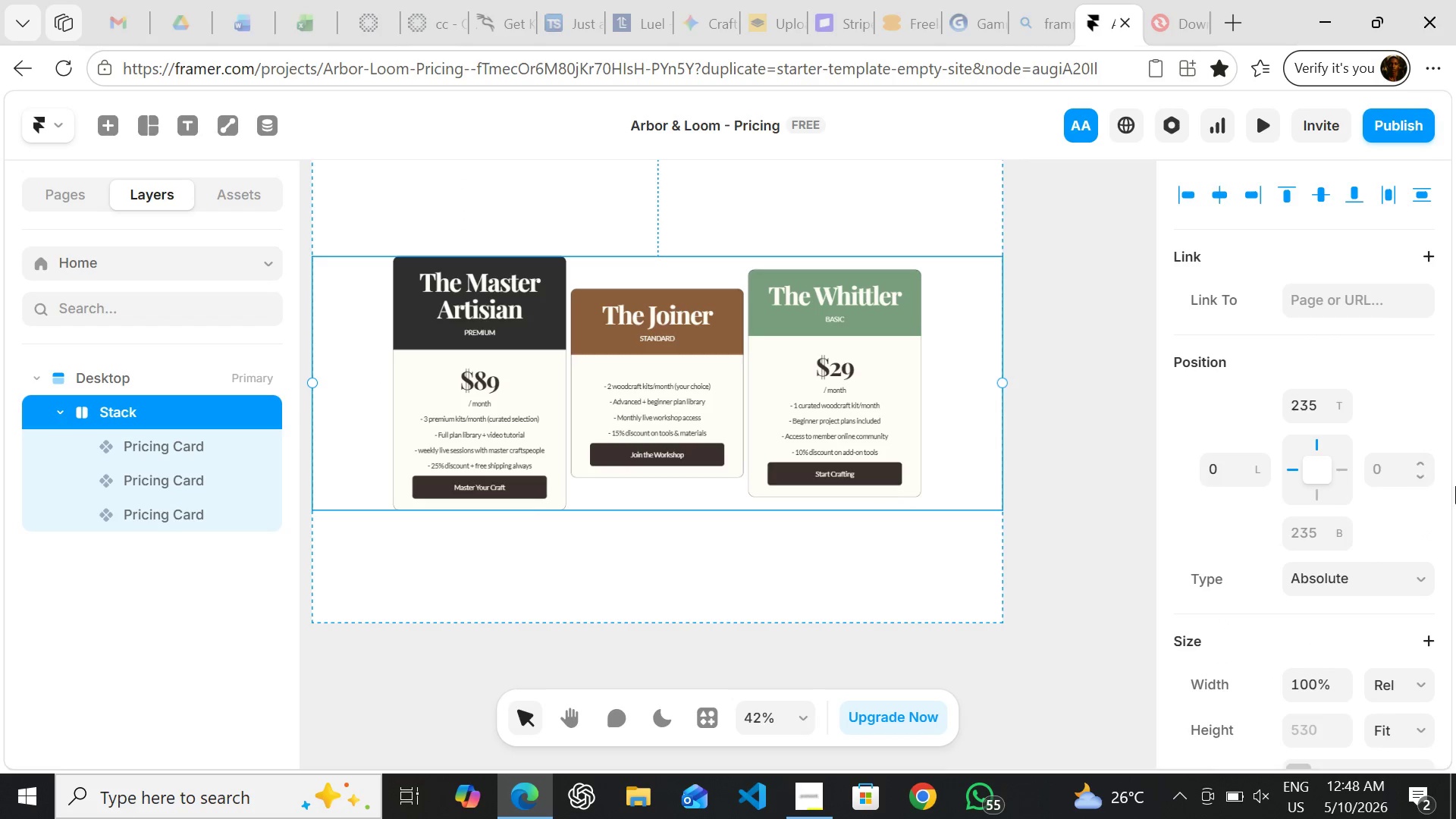 
mouse_move([1250, 608])
 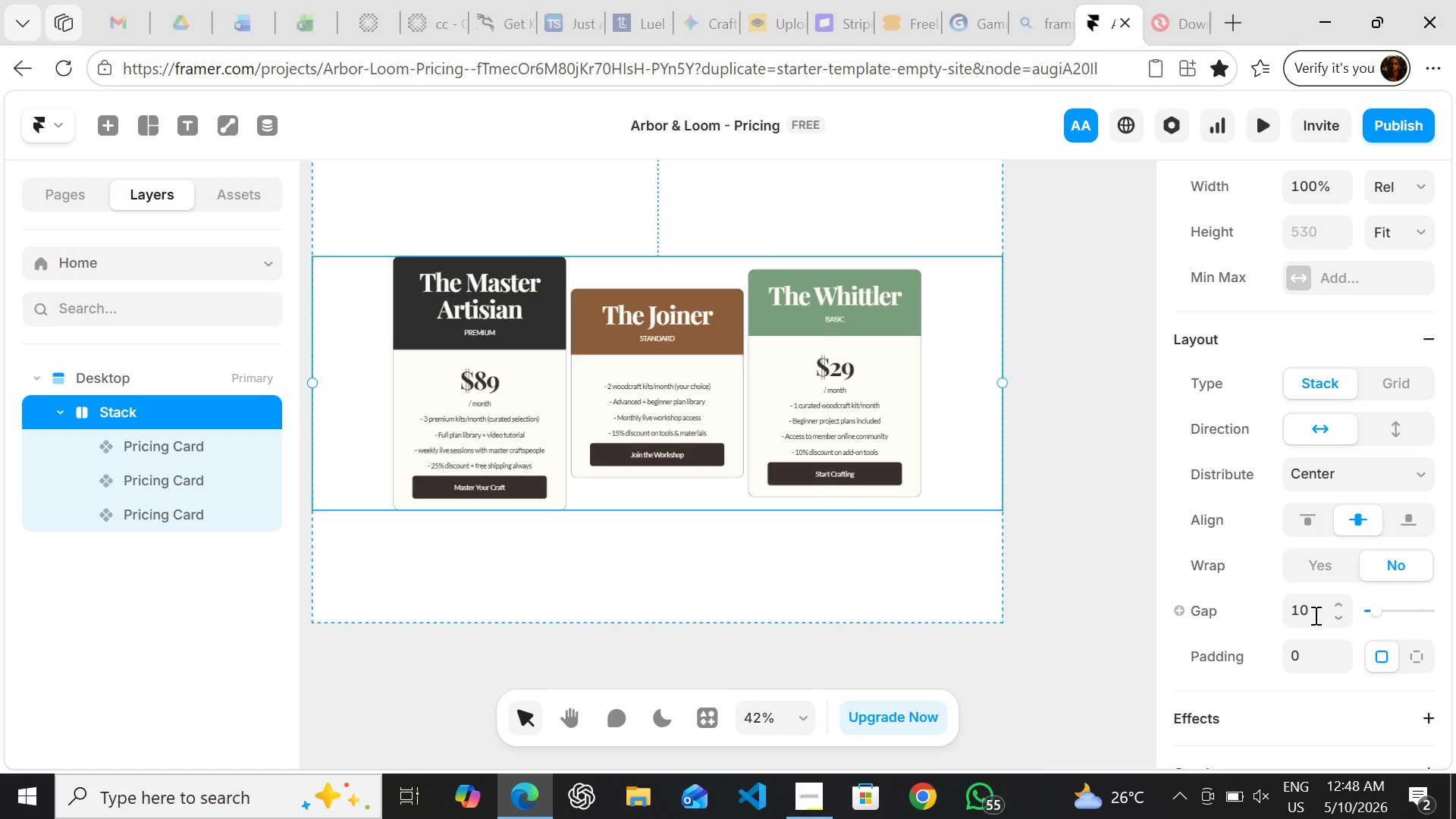 
left_click([1314, 615])
 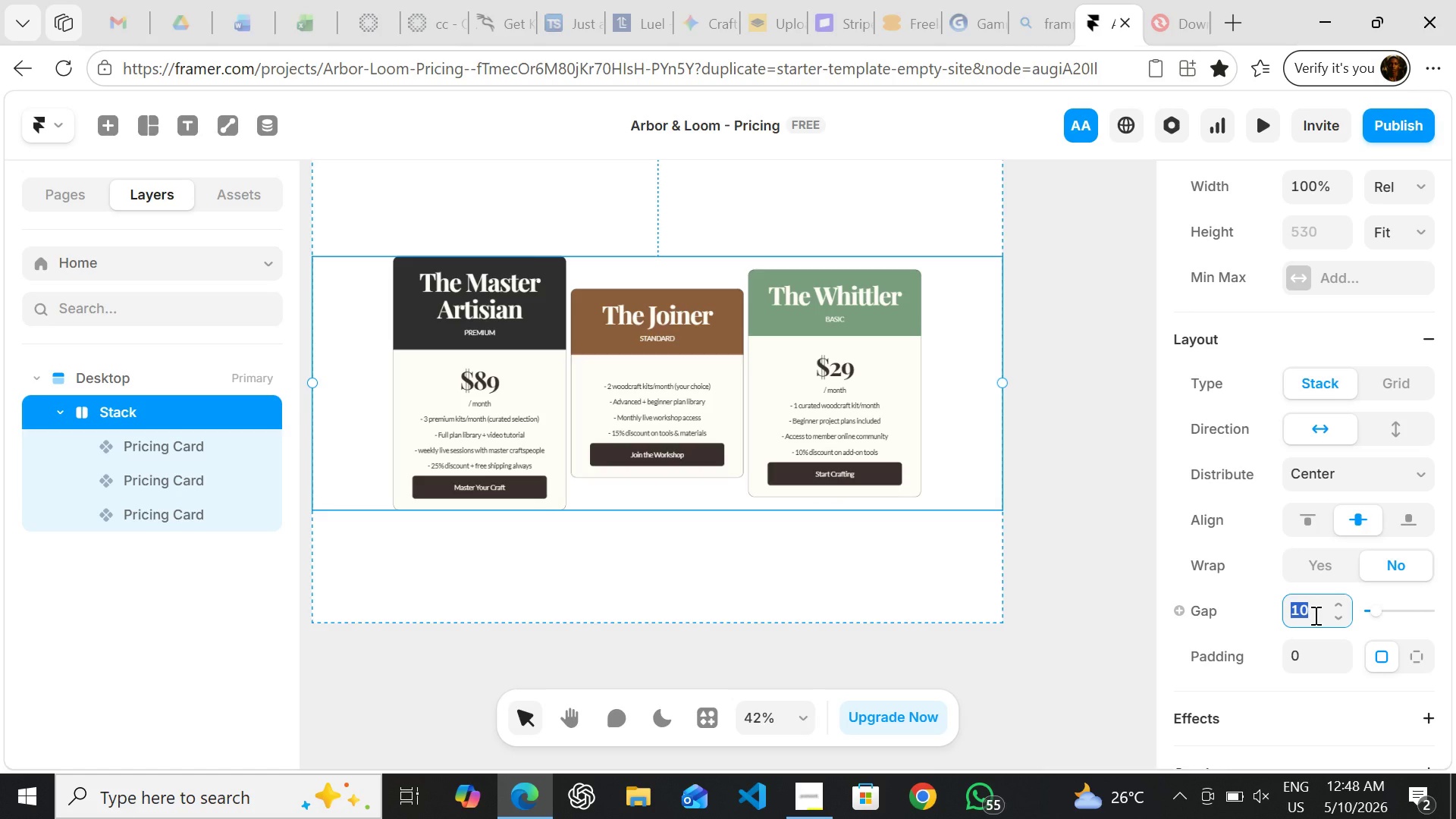 
type(24)
 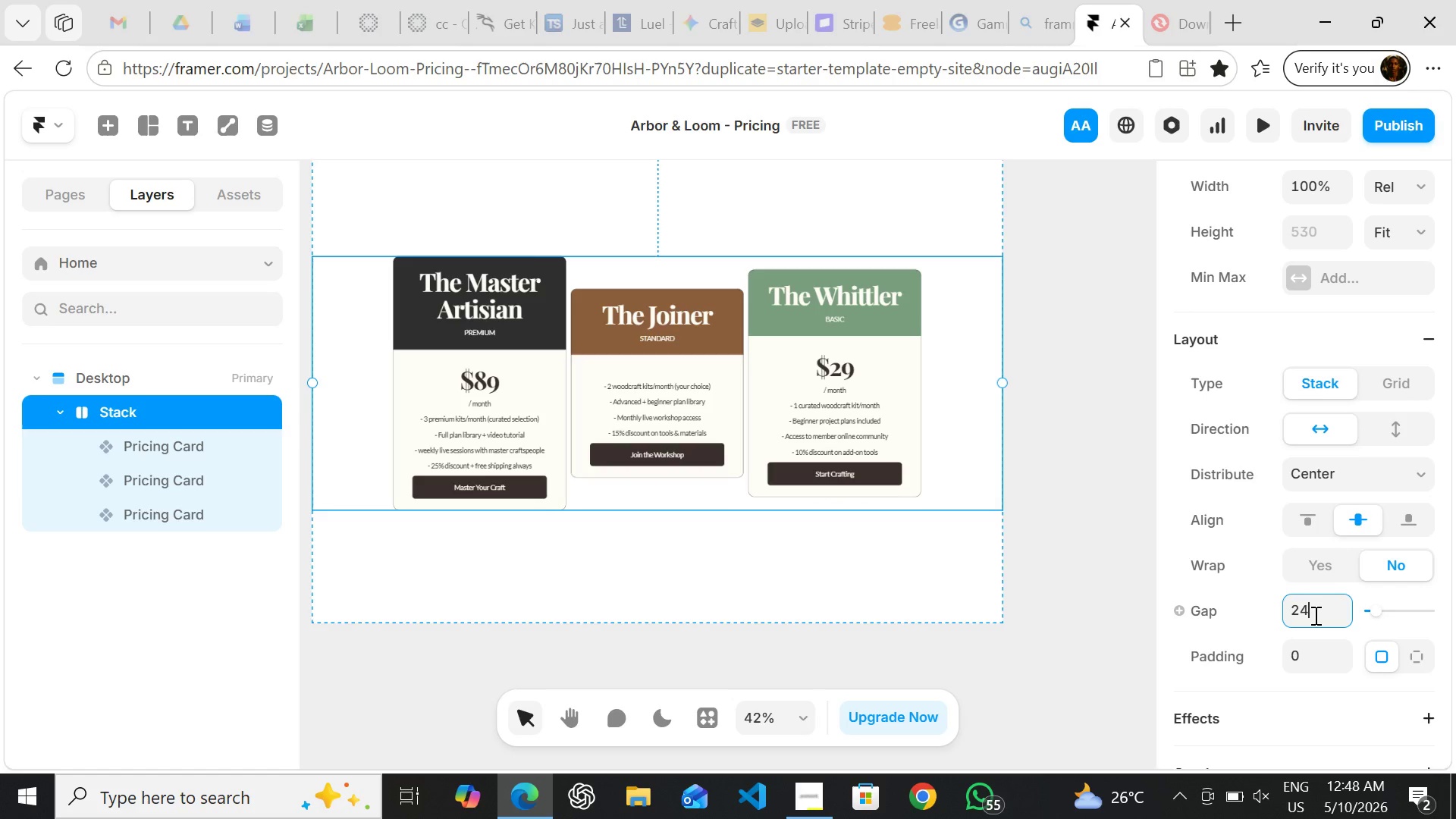 
key(Enter)
 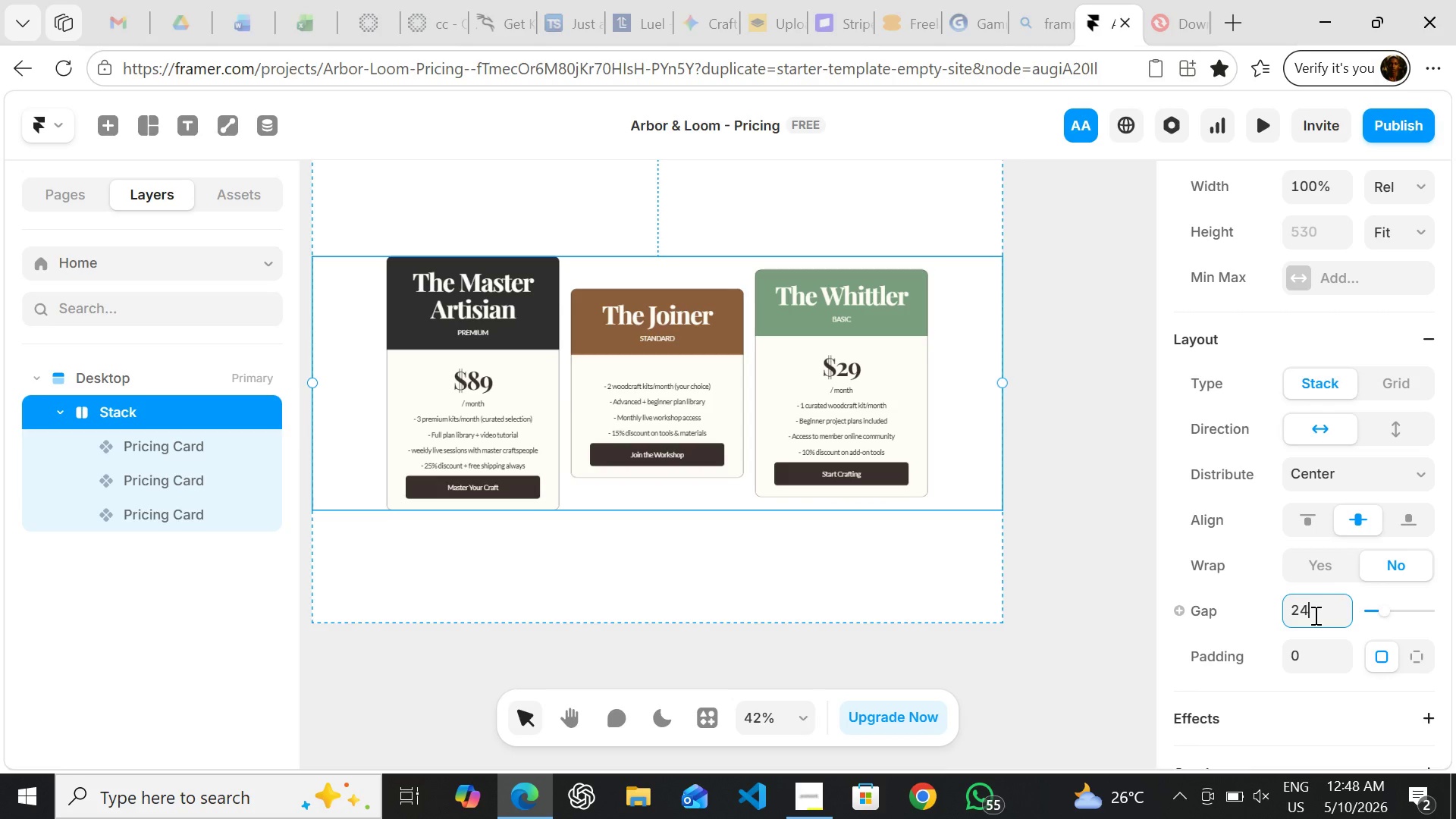 
left_click([1306, 653])
 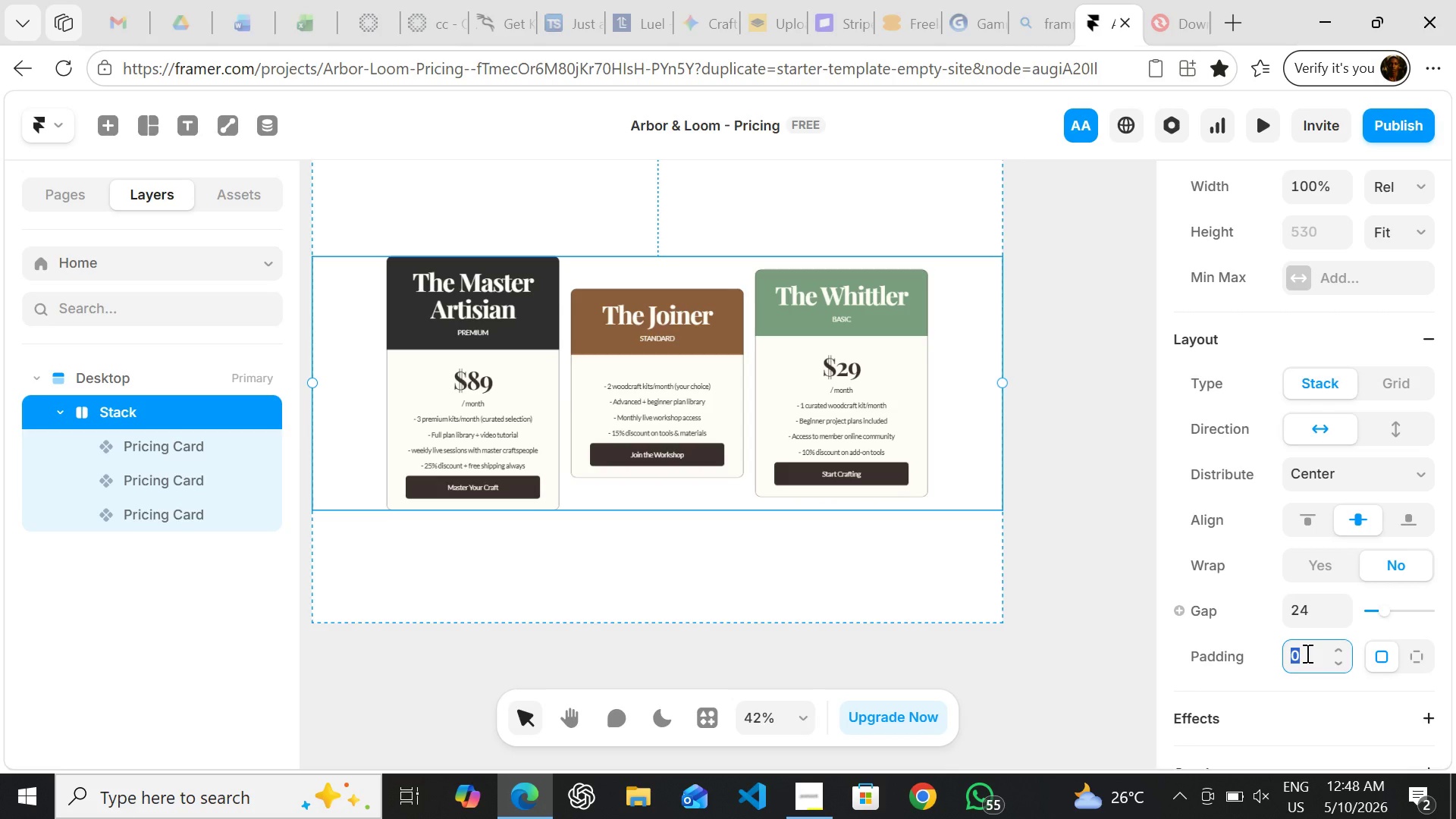 
wait(8.81)
 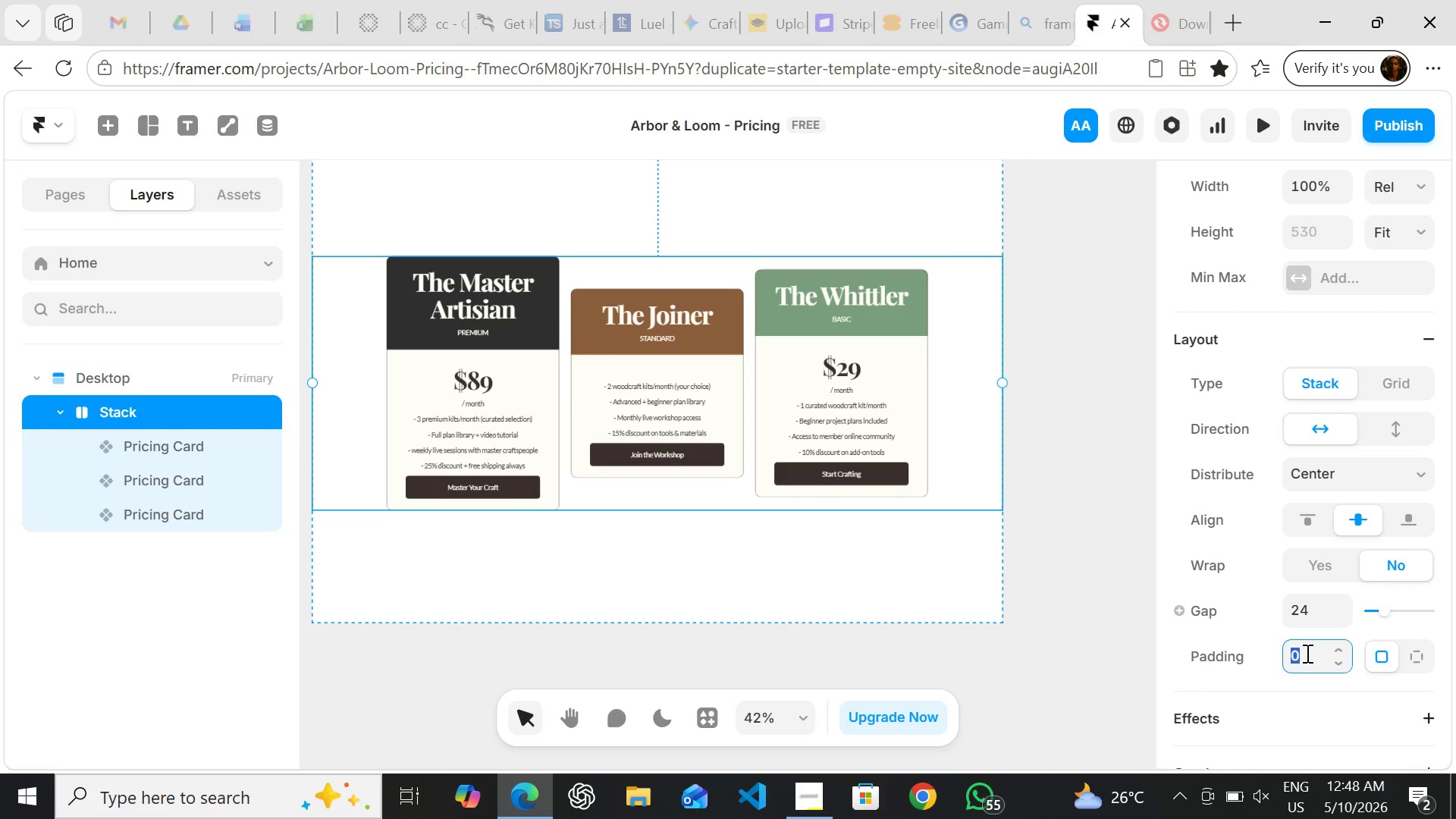 
left_click([657, 420])
 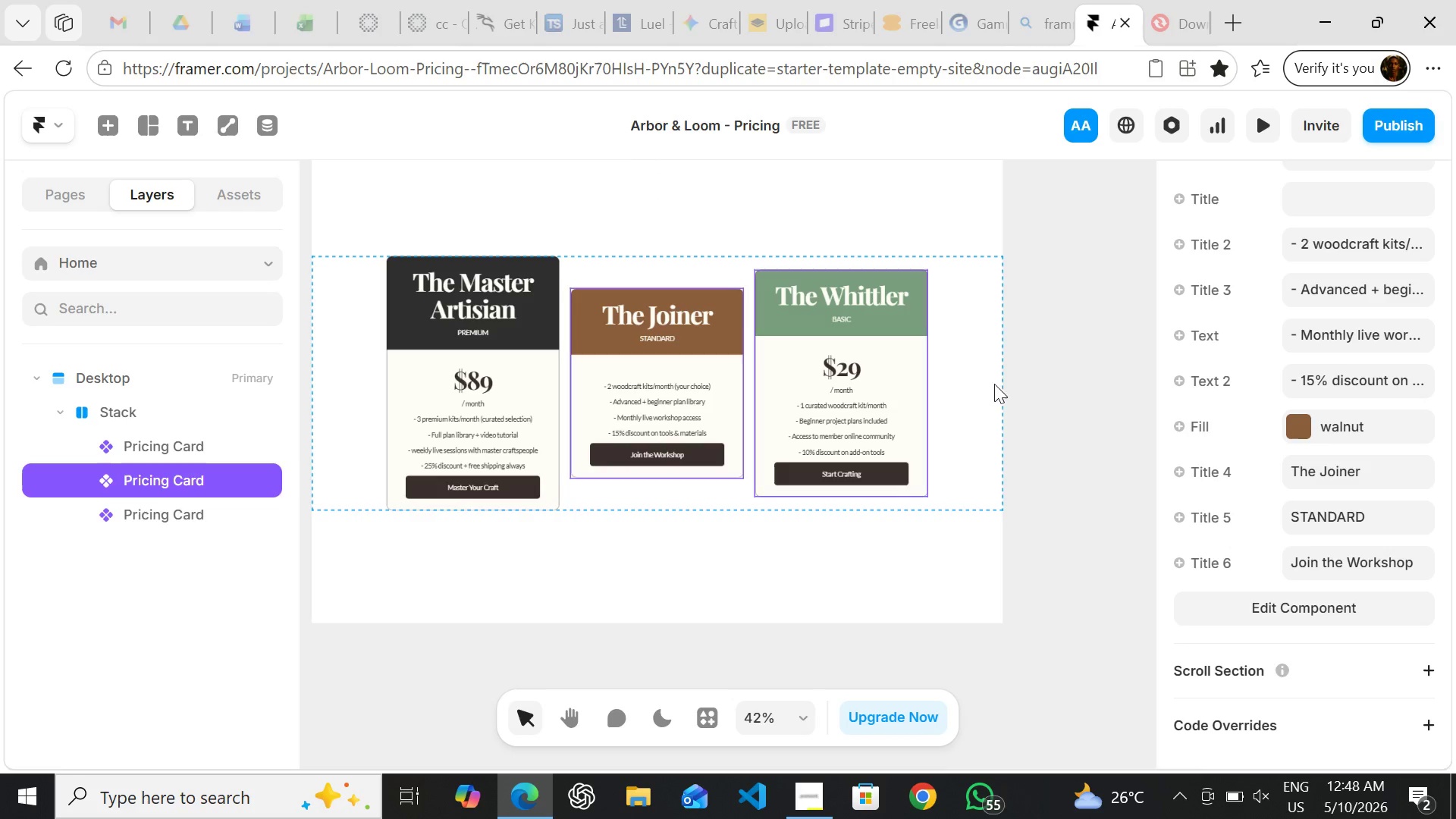 
mouse_move([1243, 418])
 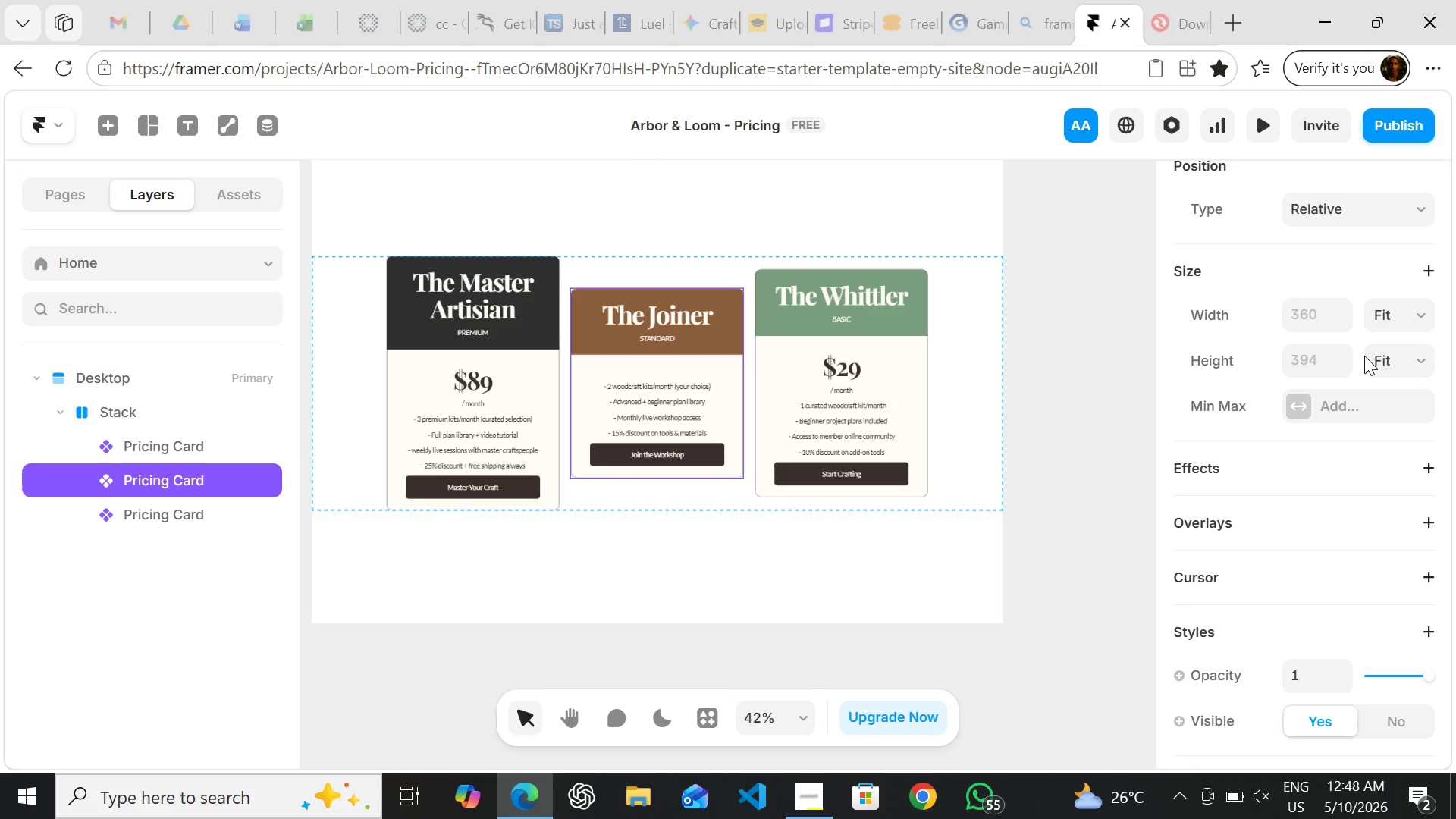 
left_click([1414, 358])
 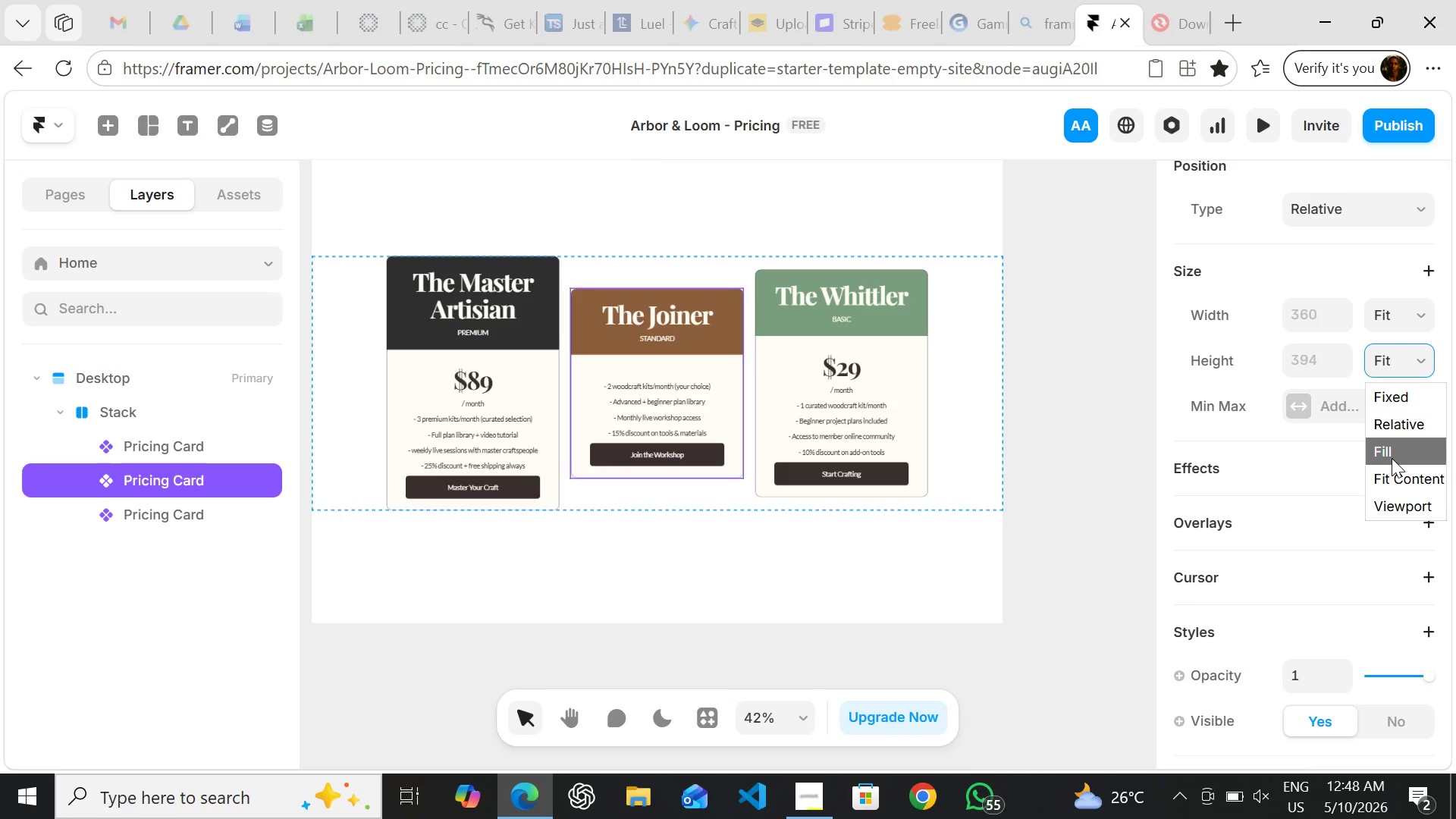 
left_click([1392, 458])
 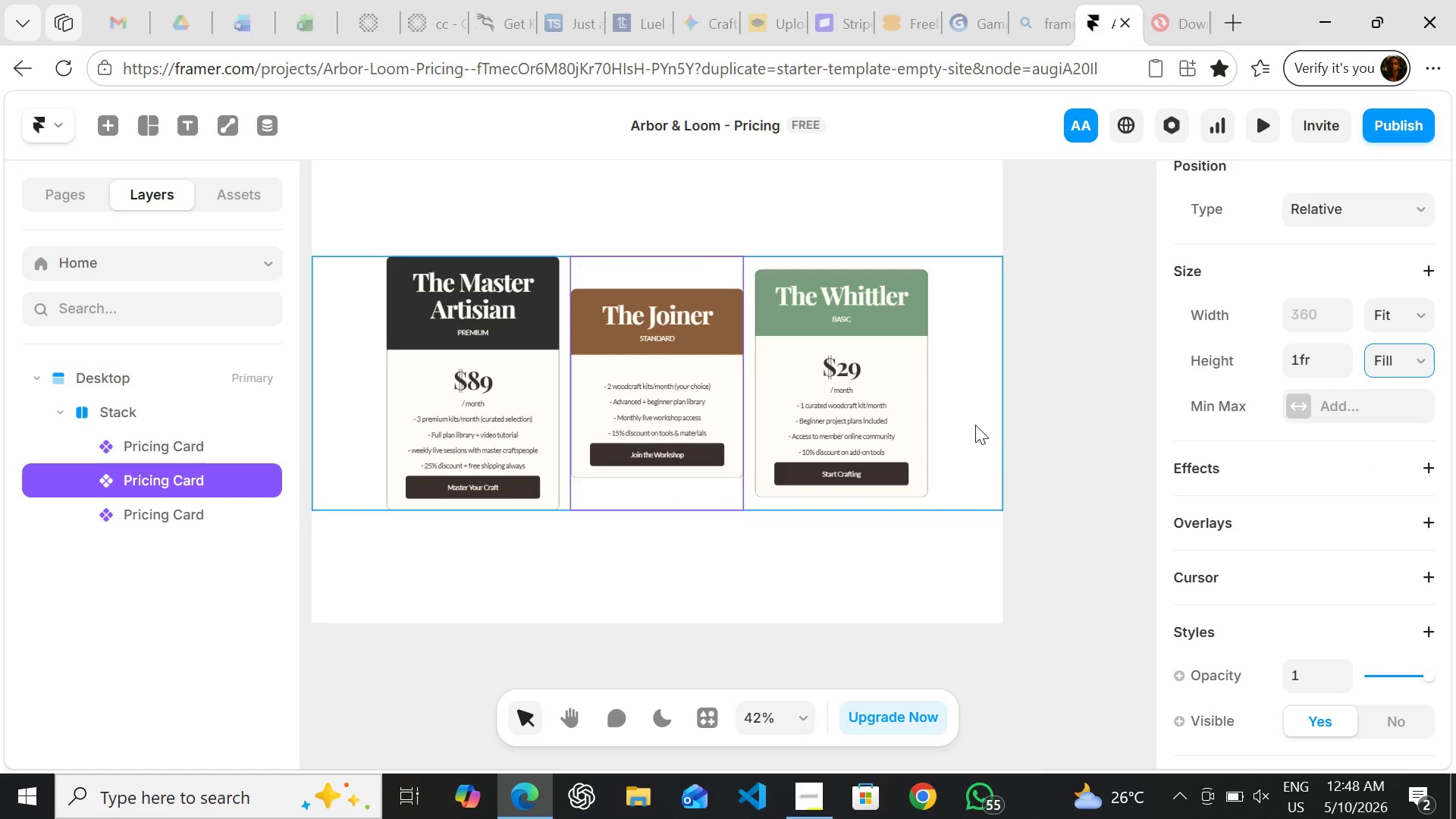 
wait(5.95)
 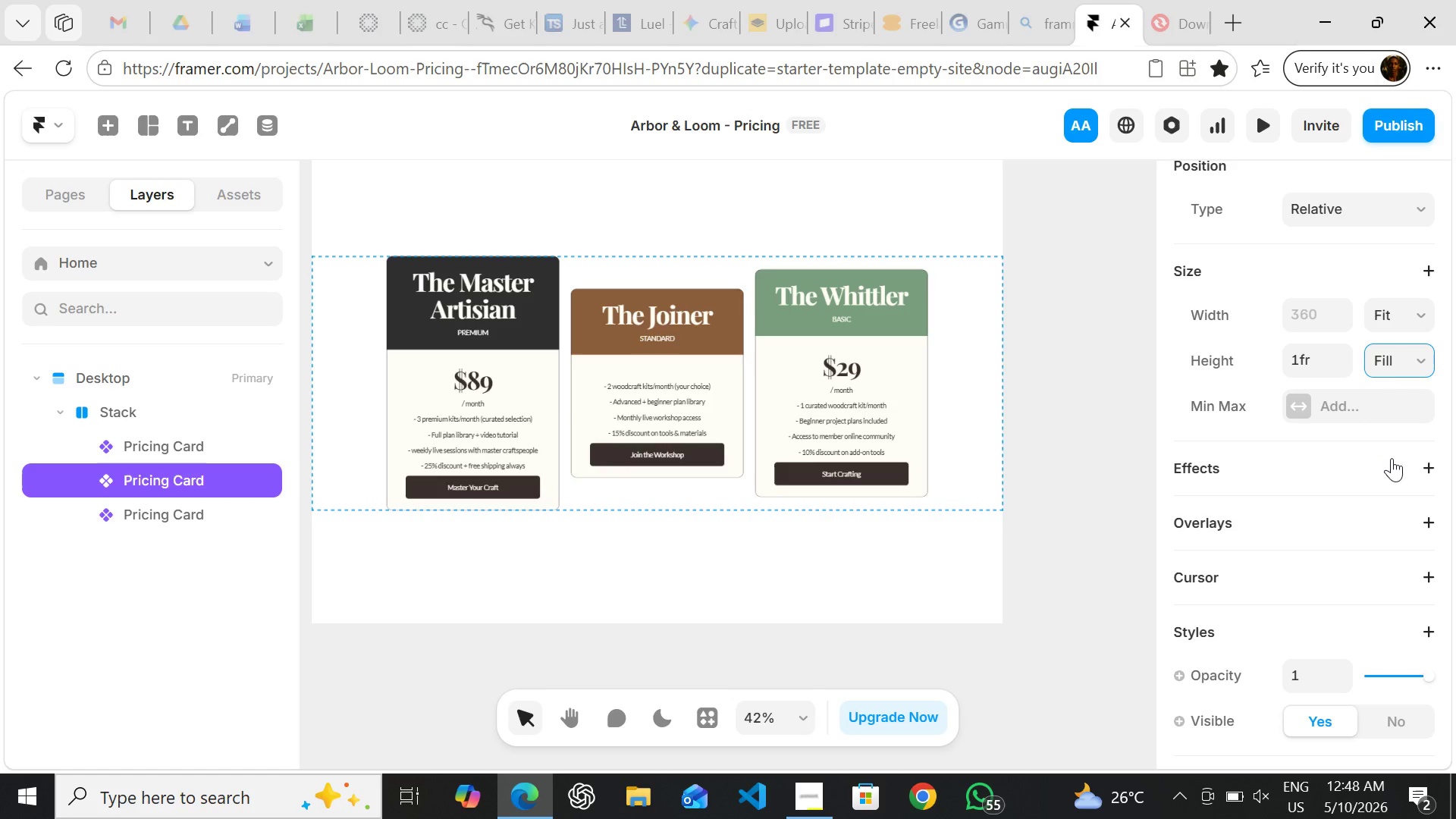 
key(Control+Z)
 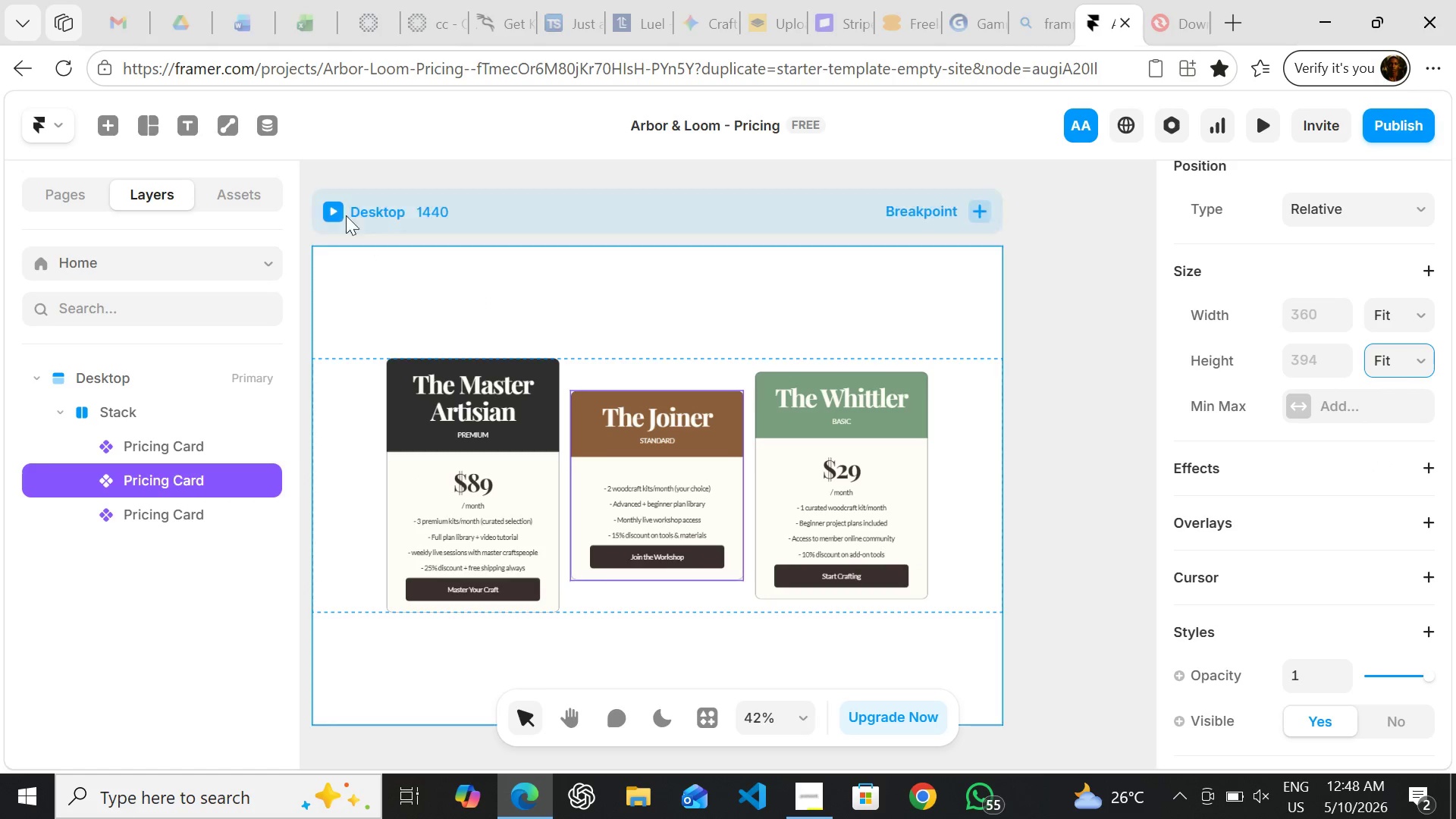 
left_click([331, 206])
 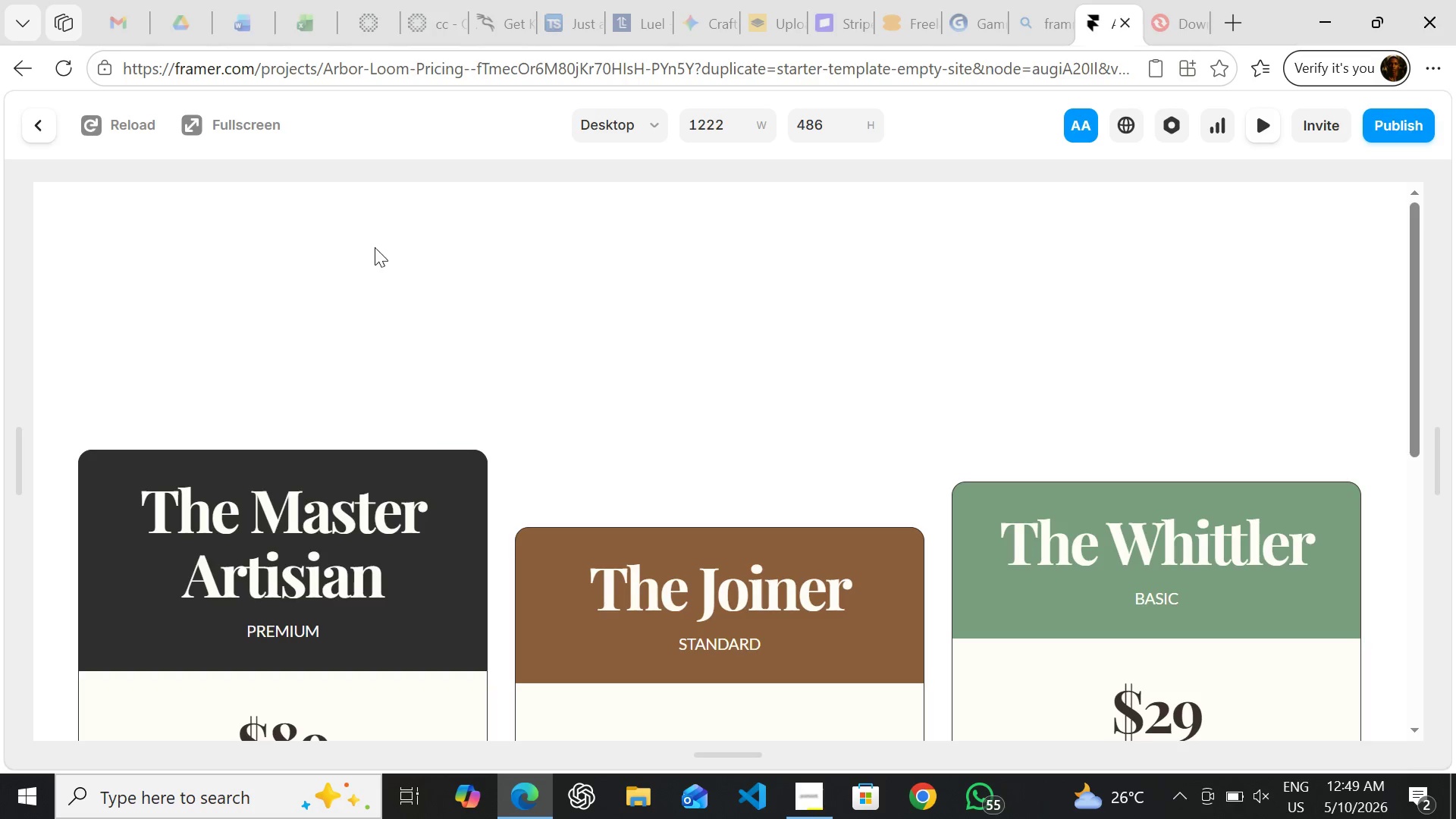 
mouse_move([541, 448])
 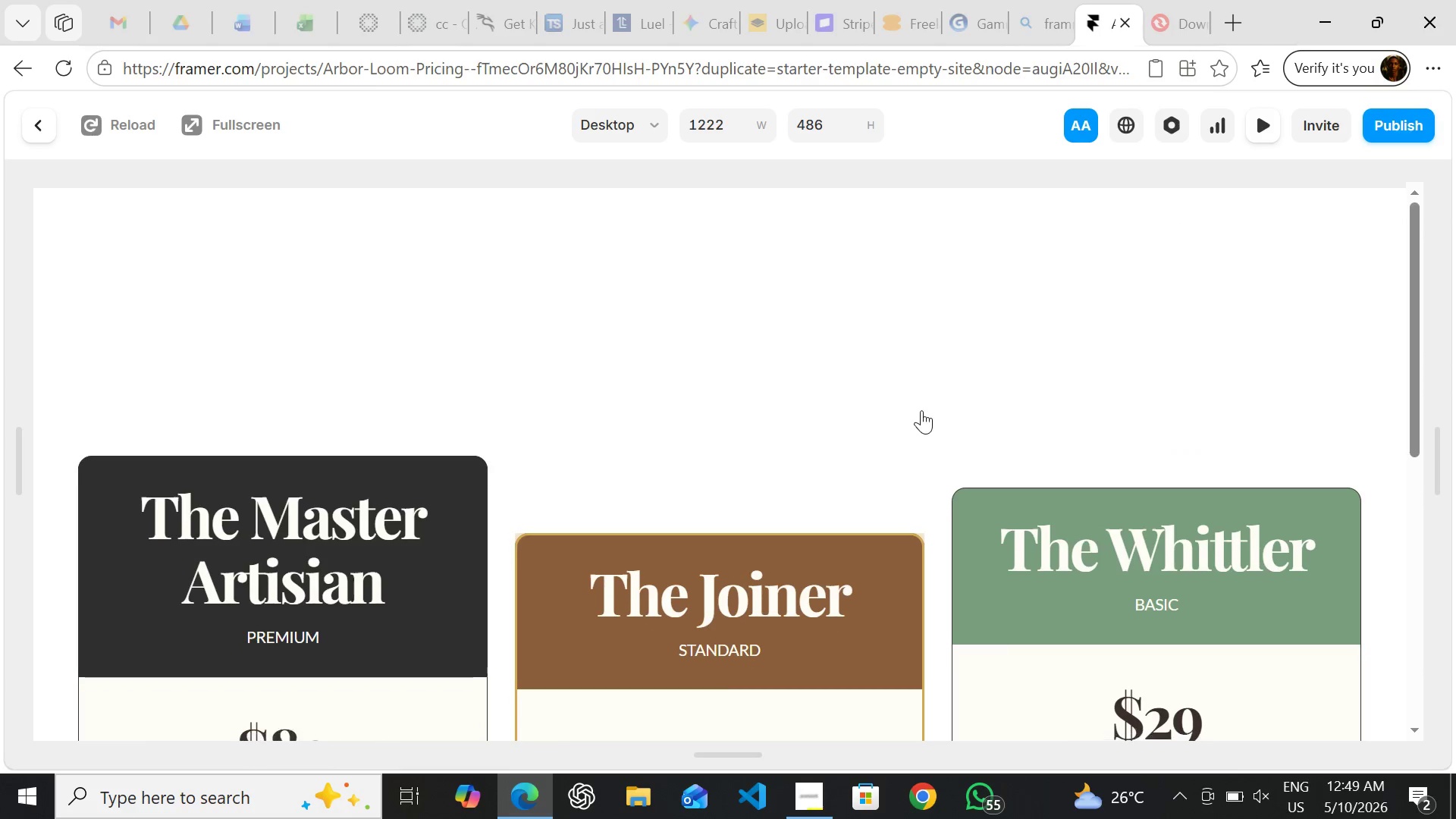 
left_click([52, 127])
 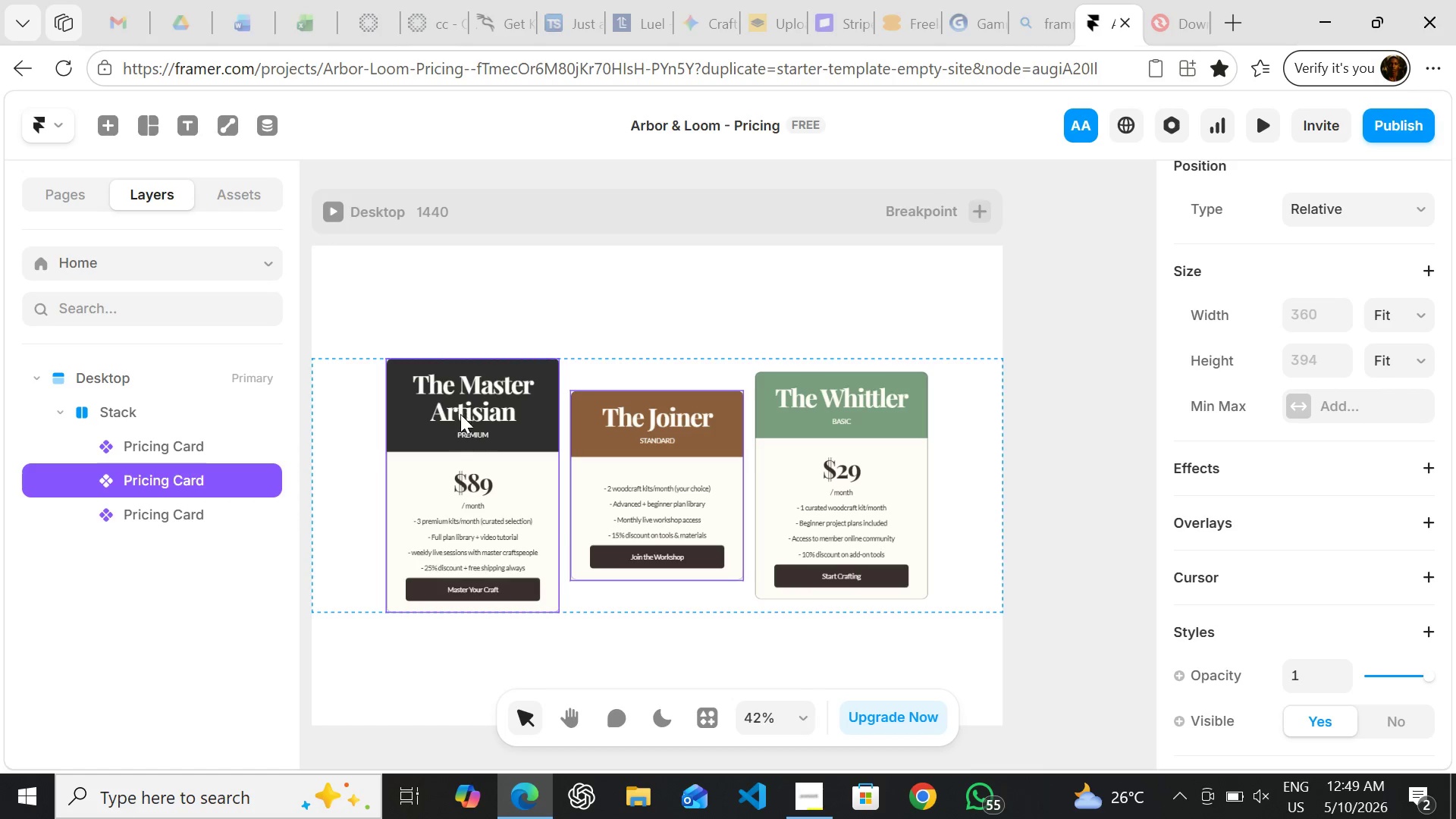 
double_click([435, 422])
 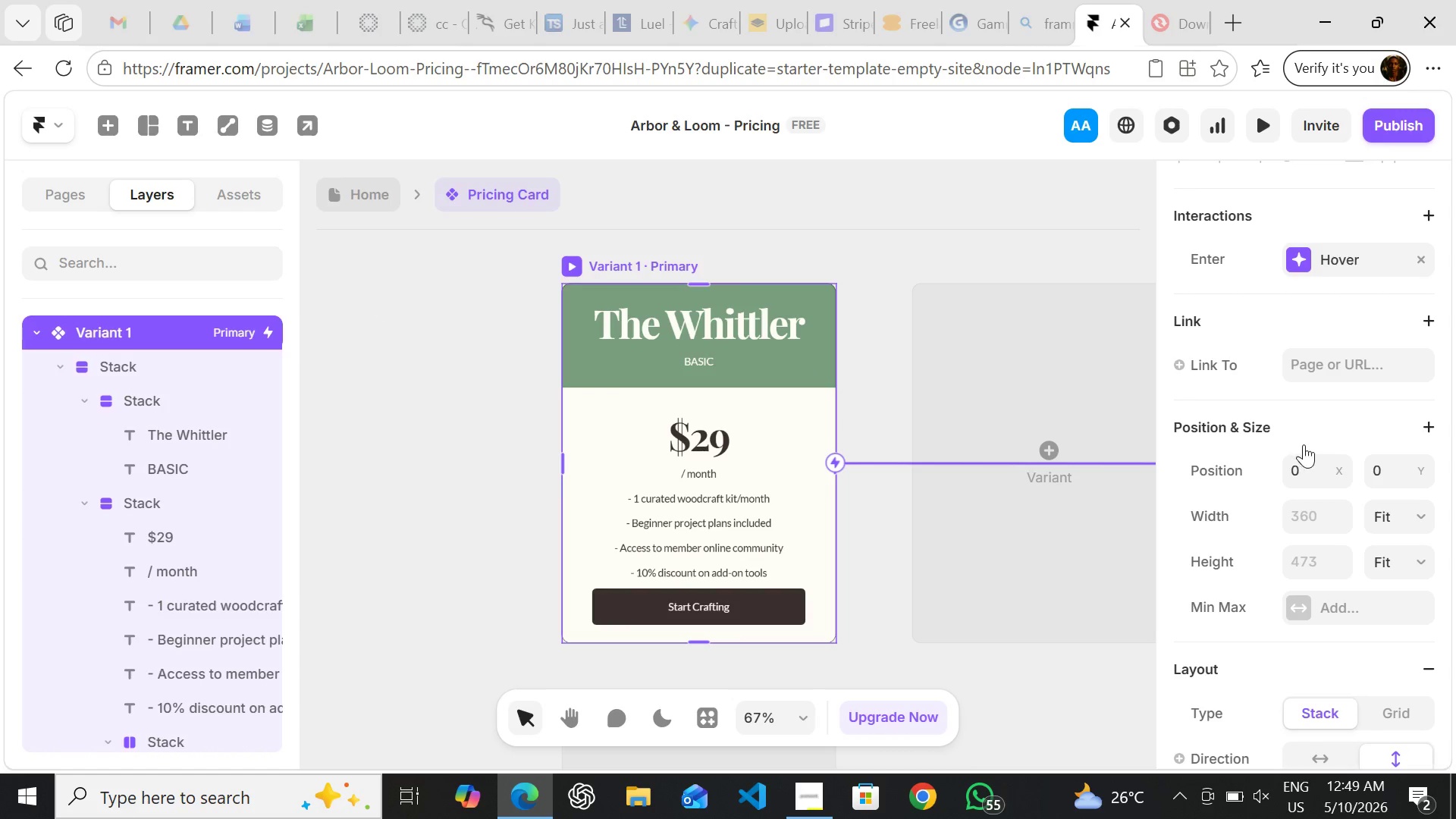 
wait(7.62)
 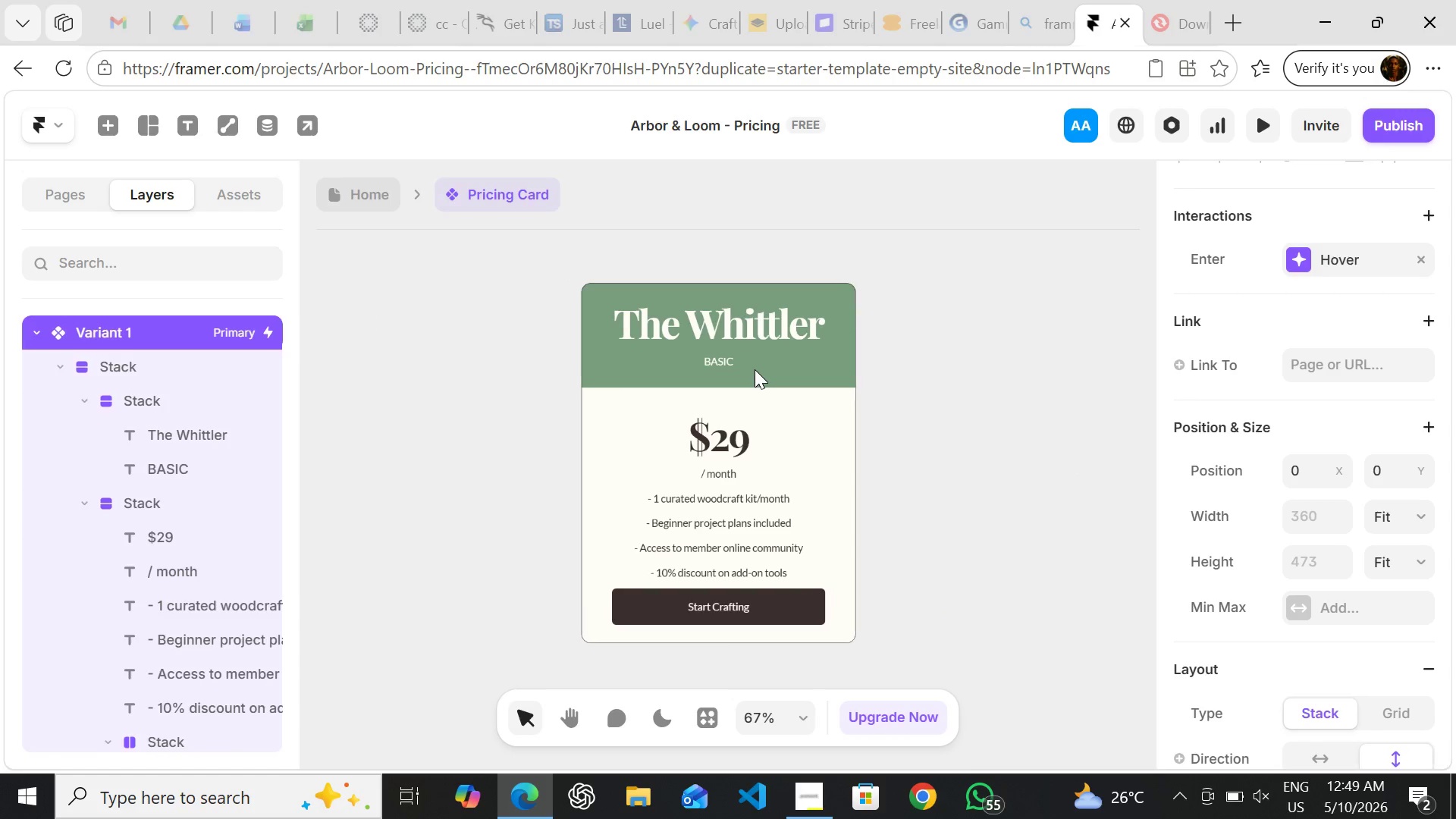 
left_click([1392, 458])
 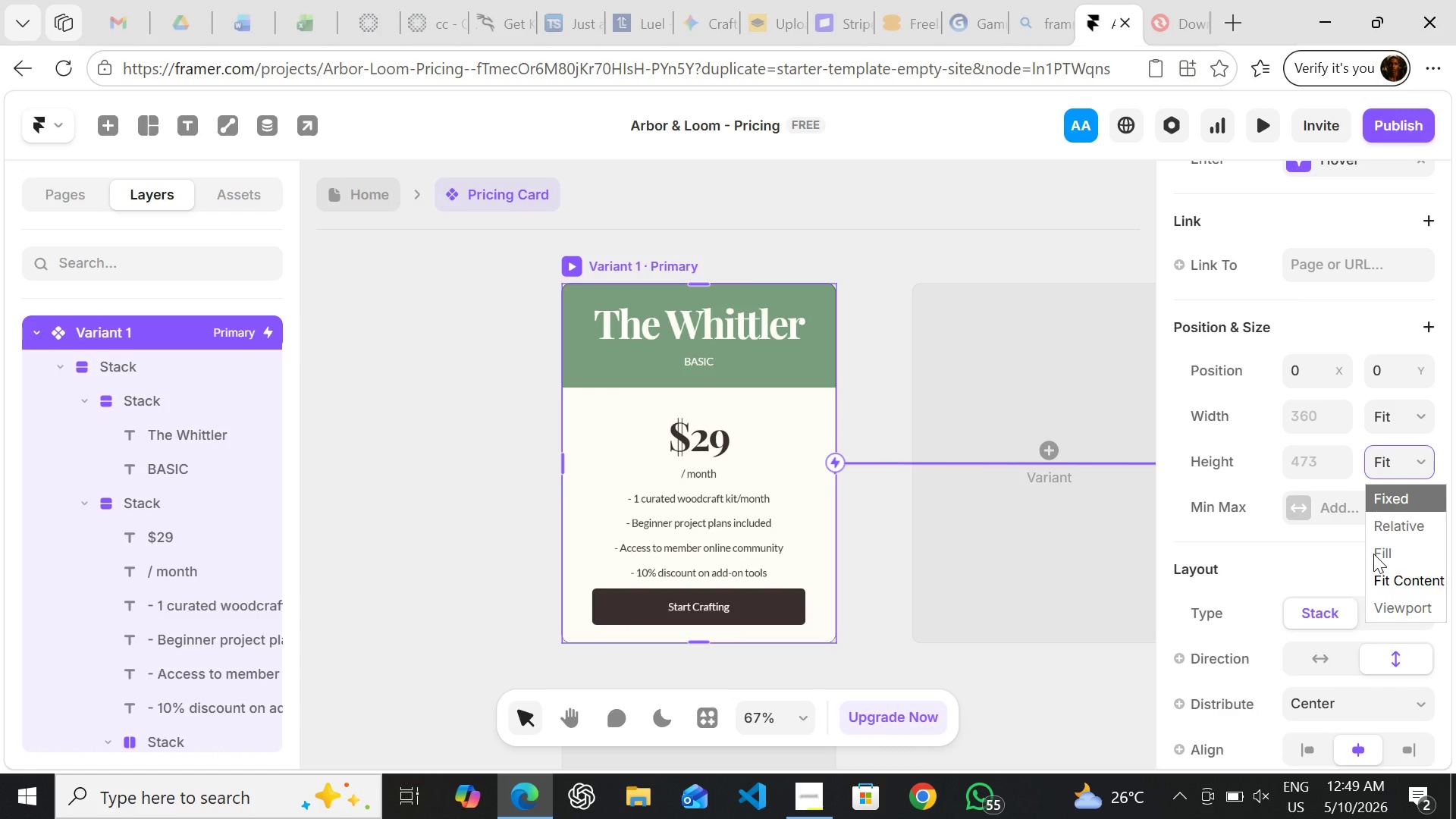 
wait(7.08)
 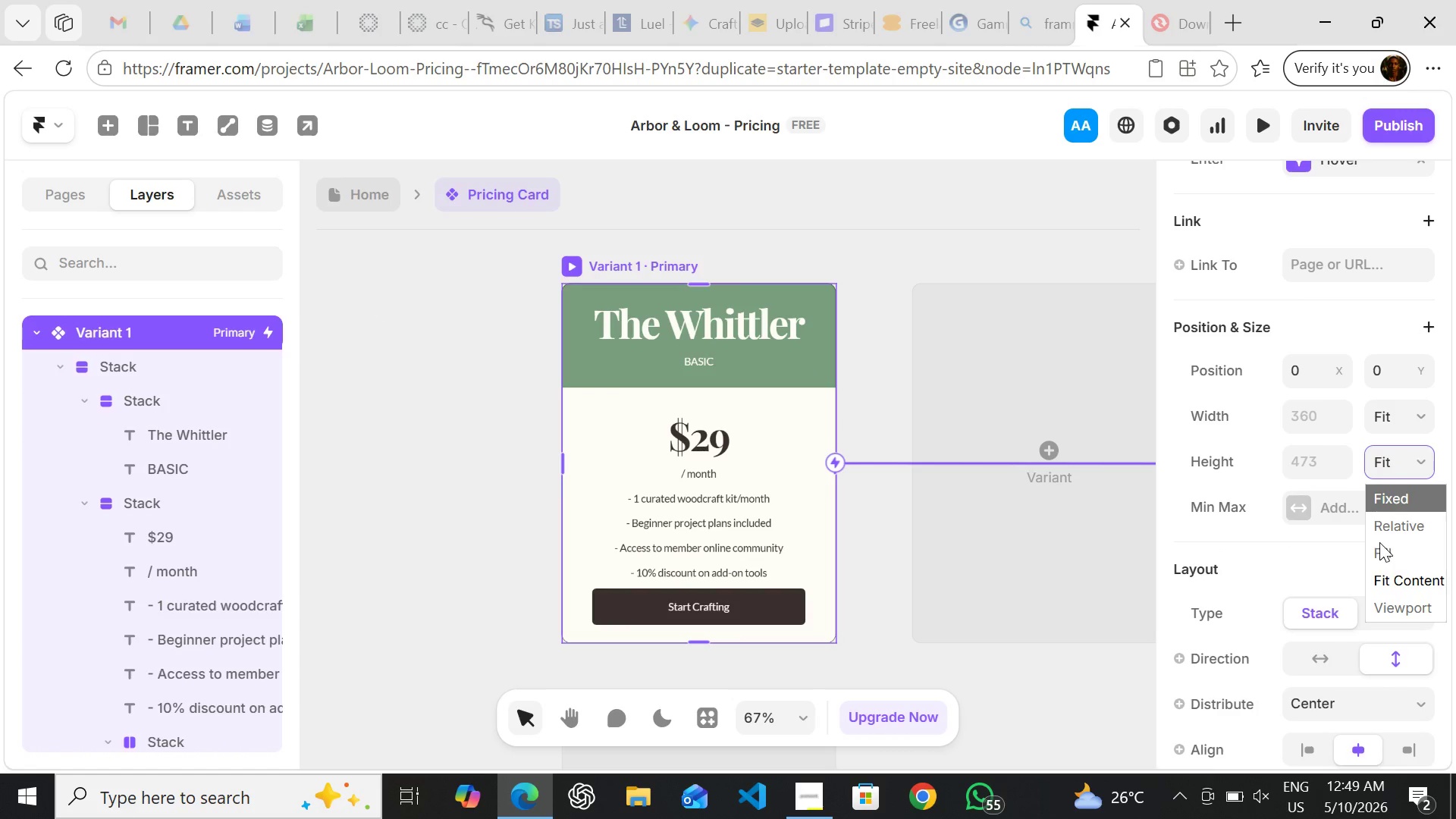 
mouse_move([510, 442])
 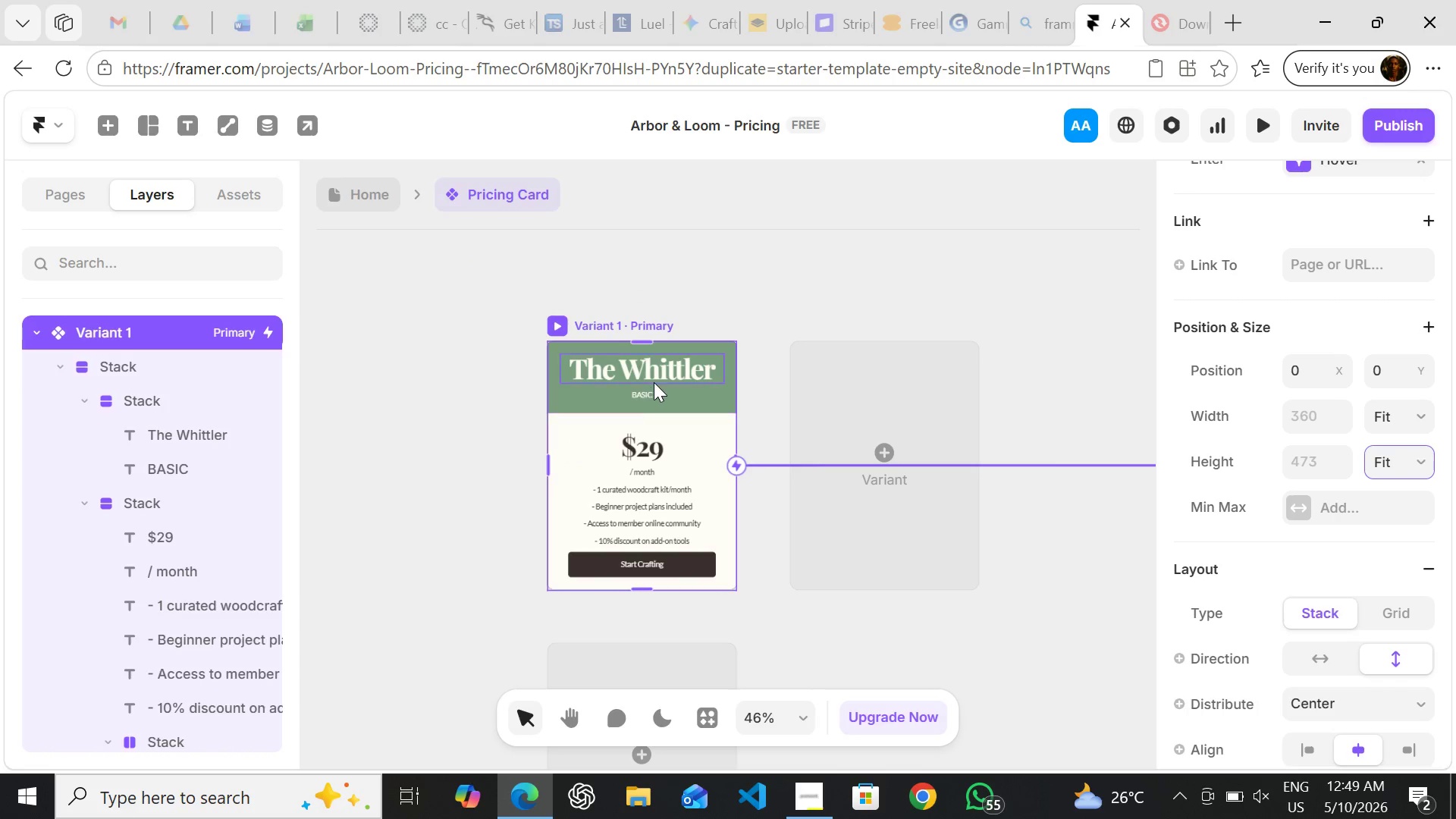 
hold_key(key=ShiftLeft, duration=1.56)
left_click([665, 368])
 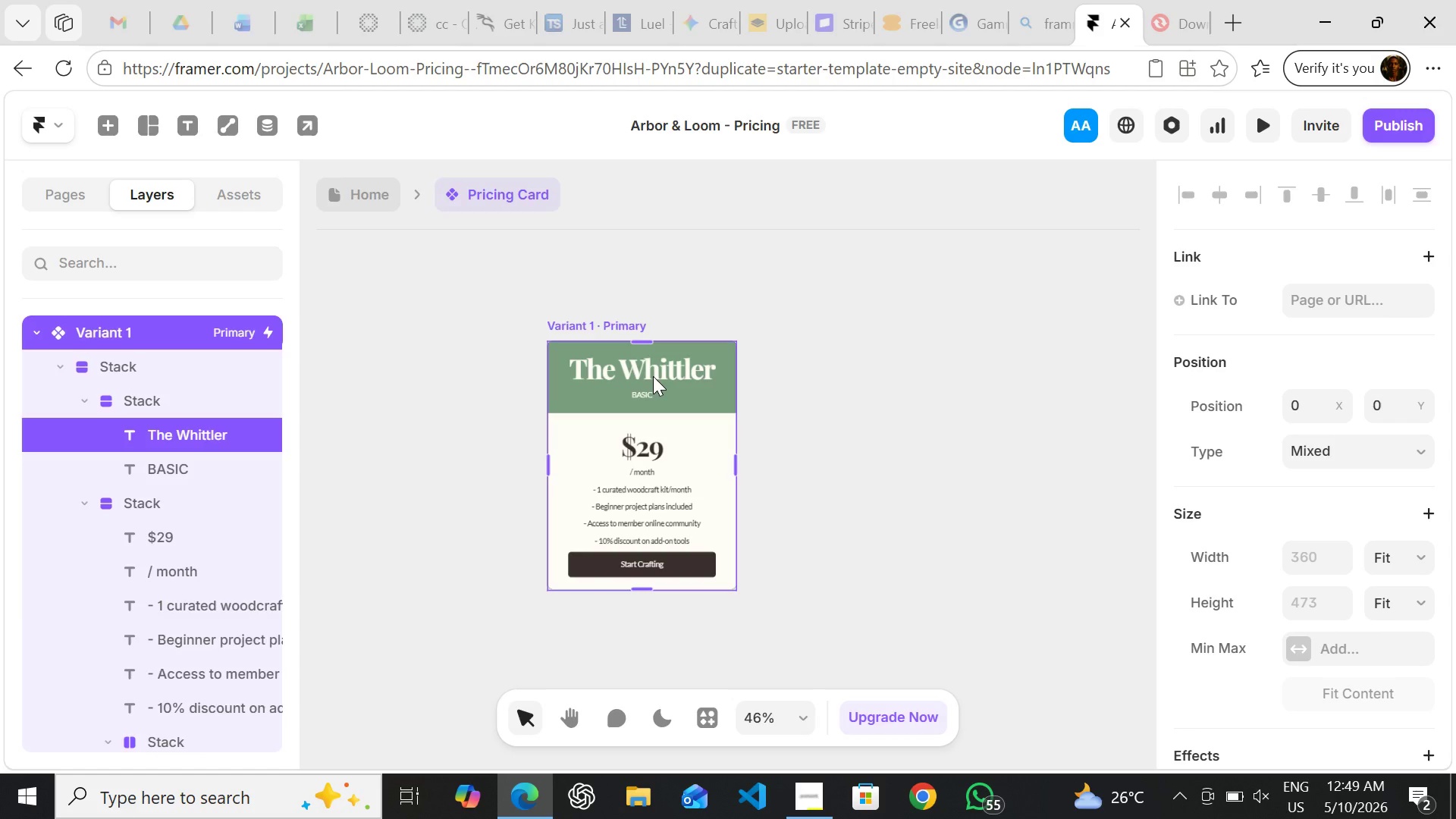 
hold_key(key=ShiftLeft, duration=0.66)
left_click([653, 375])
 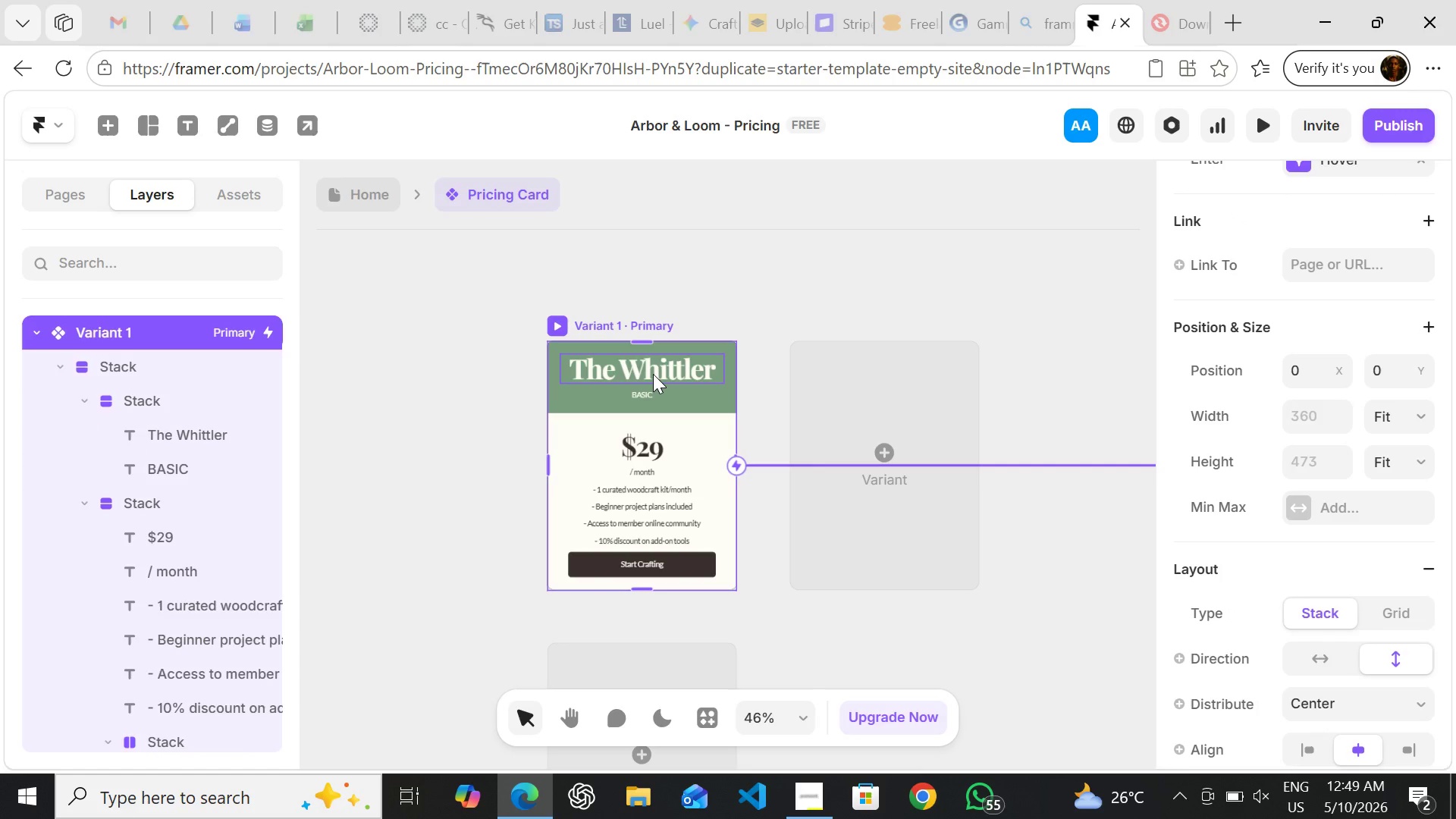 
hold_key(key=ShiftLeft, duration=1.12)
left_click([653, 374])
 